 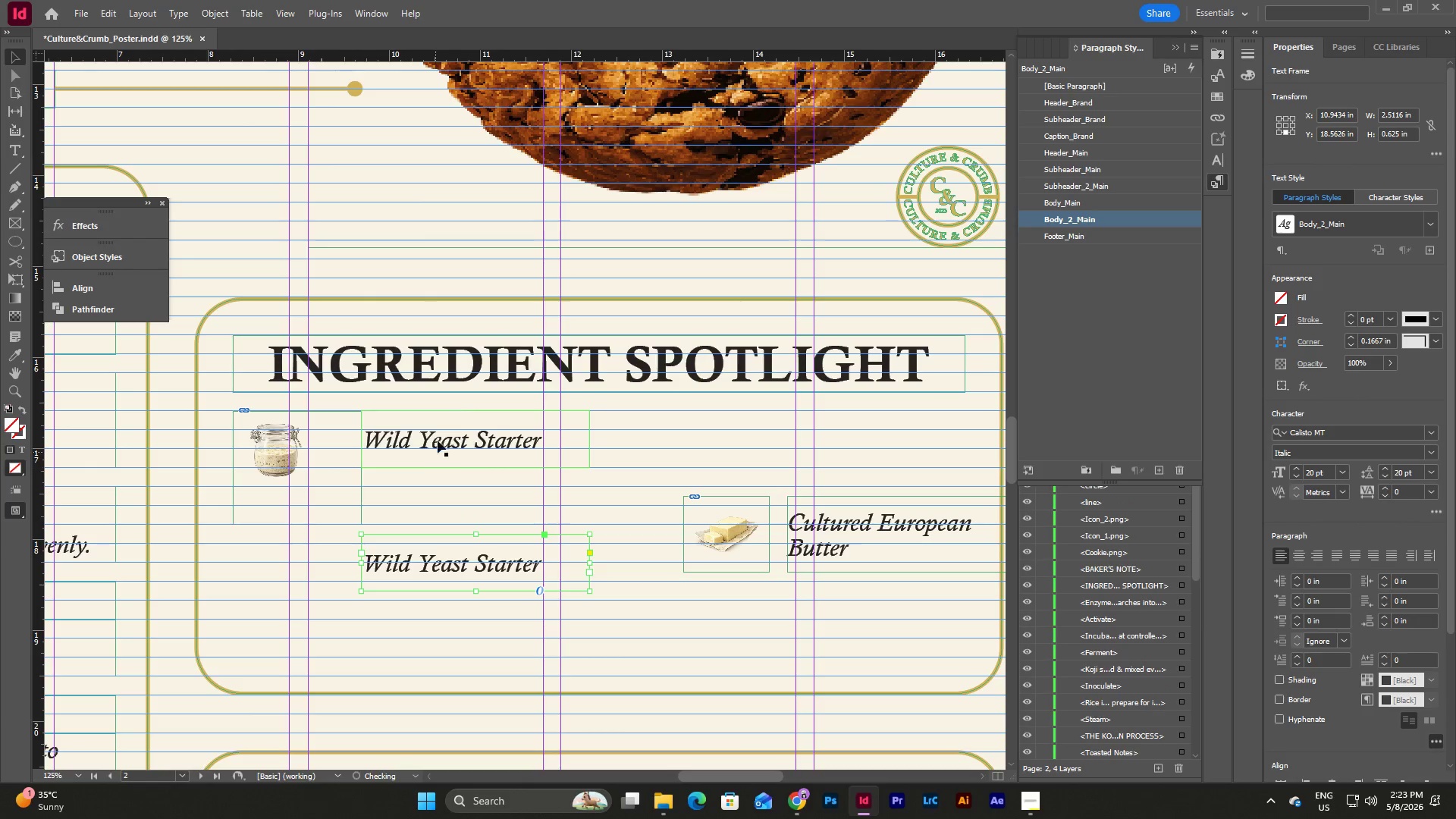 
left_click_drag(start_coordinate=[400, 548], to_coordinate=[399, 482])
 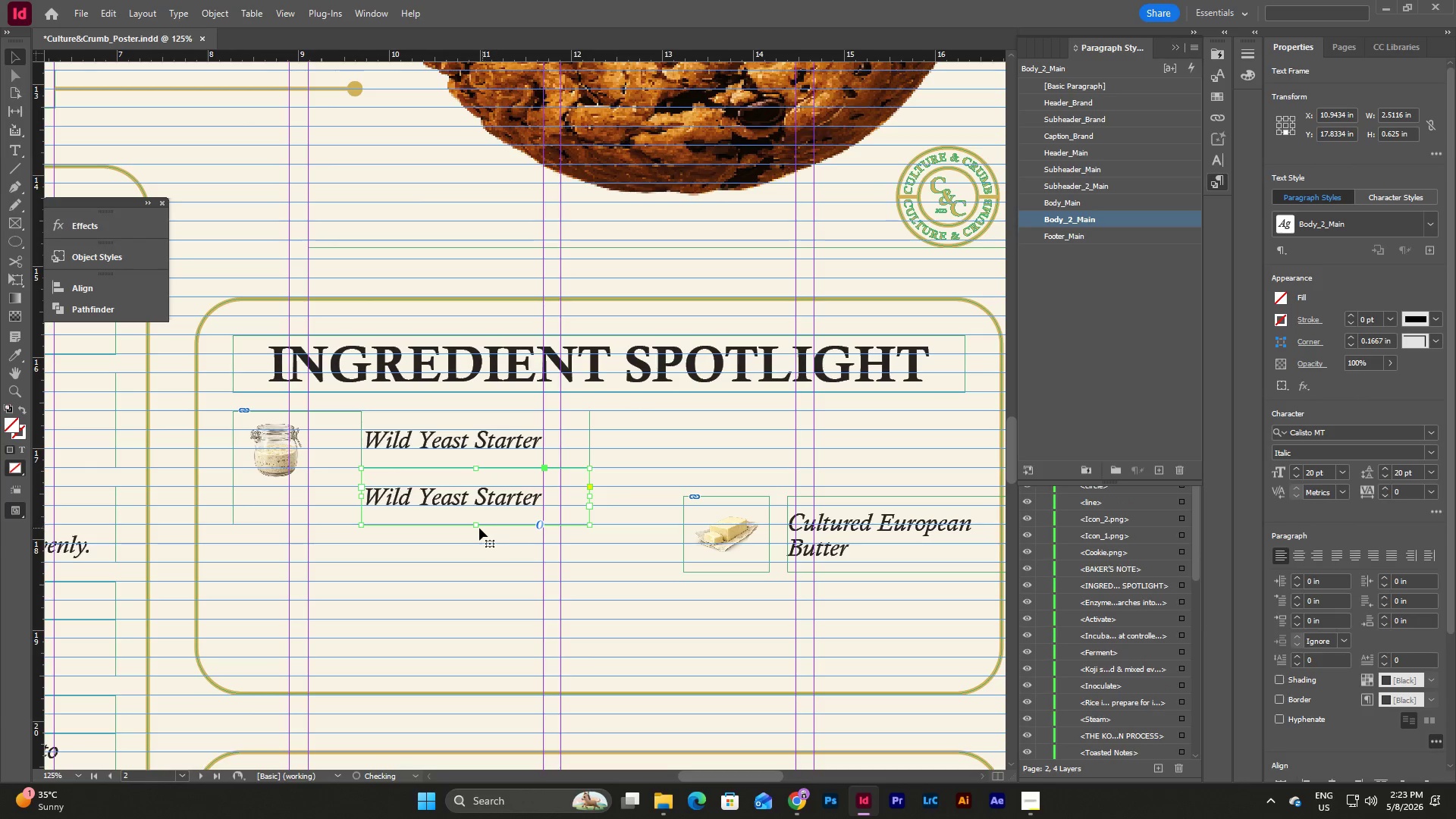 
left_click_drag(start_coordinate=[474, 528], to_coordinate=[475, 523])
 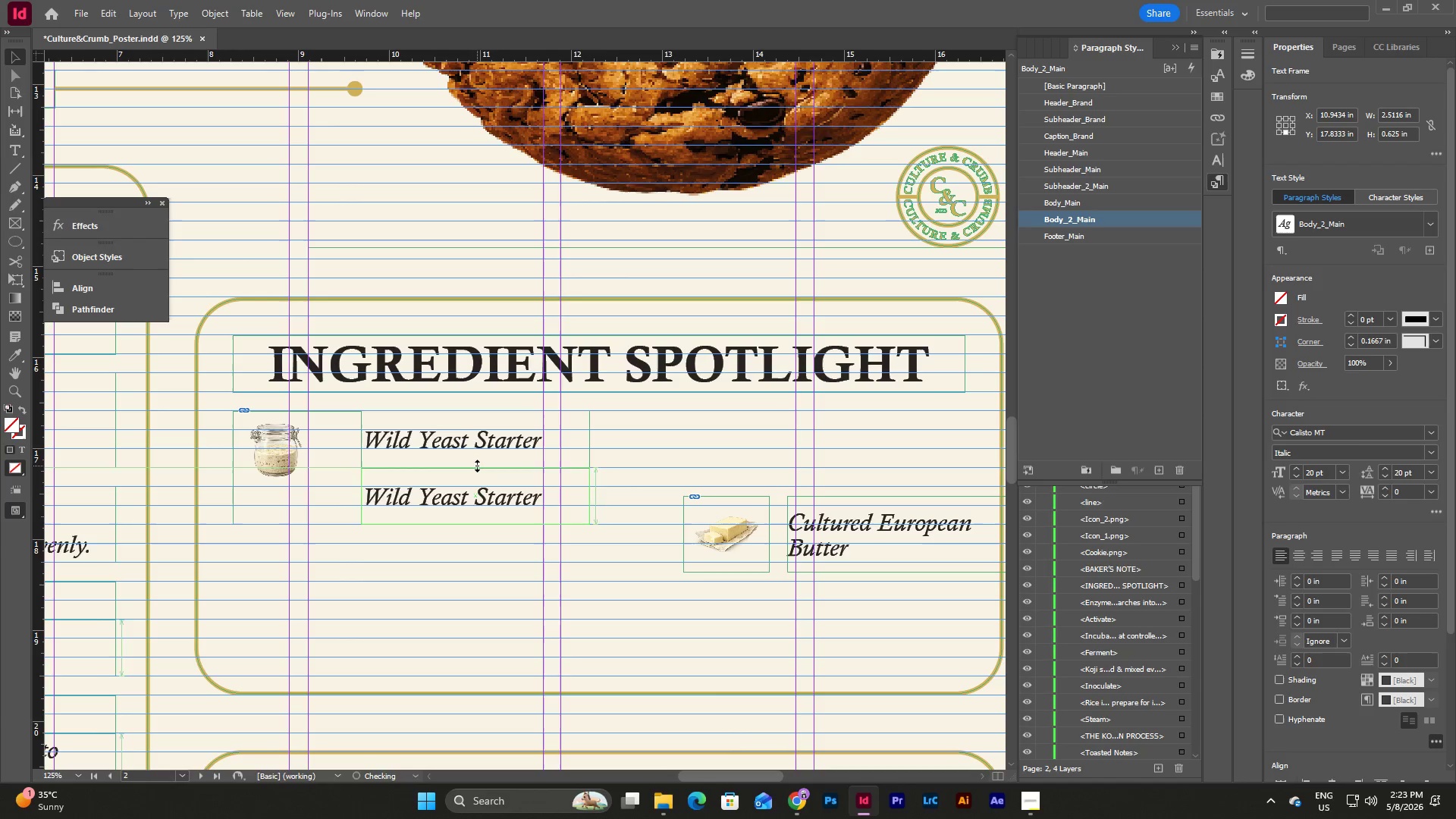 
left_click([510, 488])
 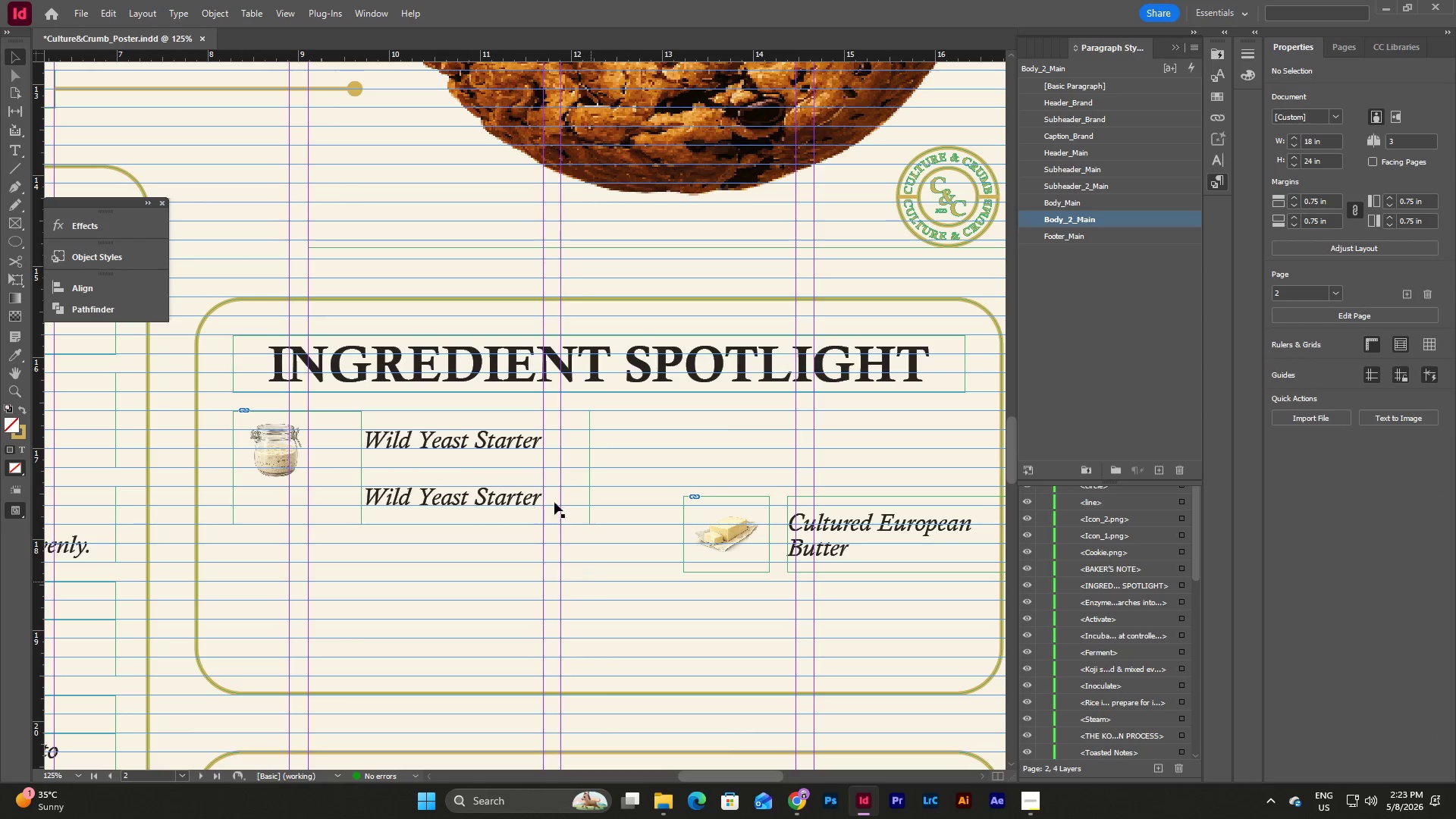 
left_click([529, 449])
 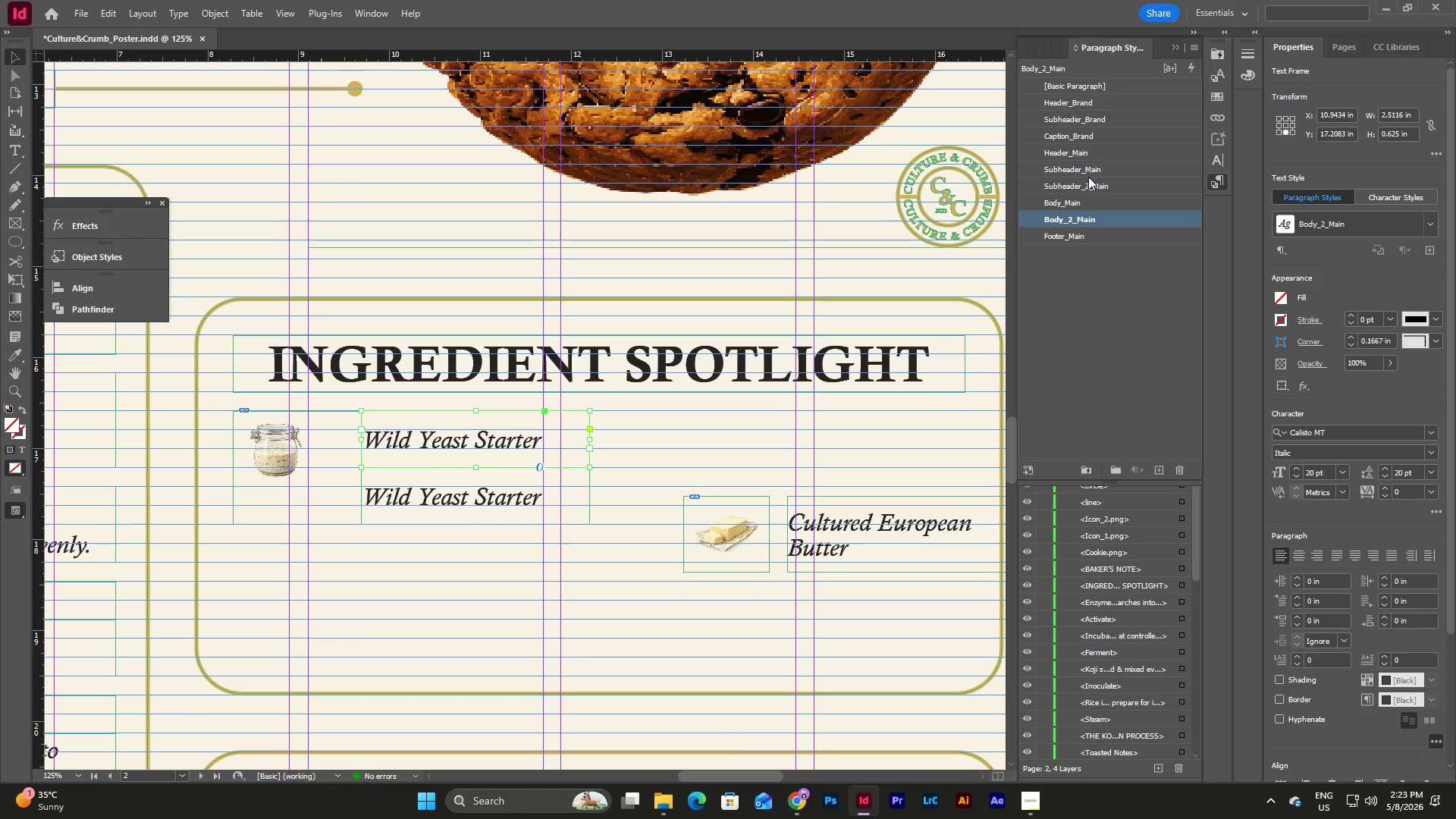 
left_click([1102, 186])
 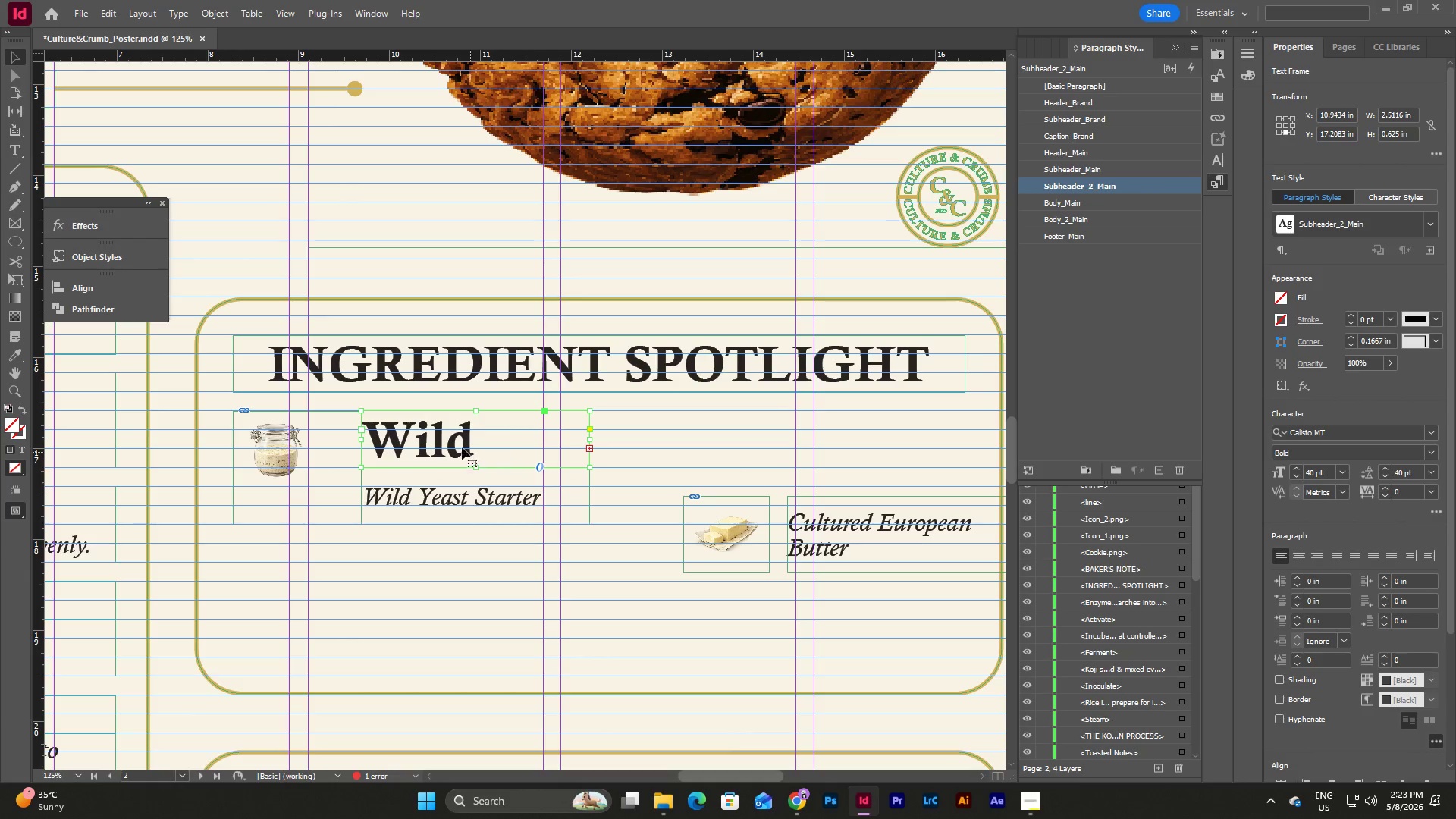 
double_click([520, 431])
 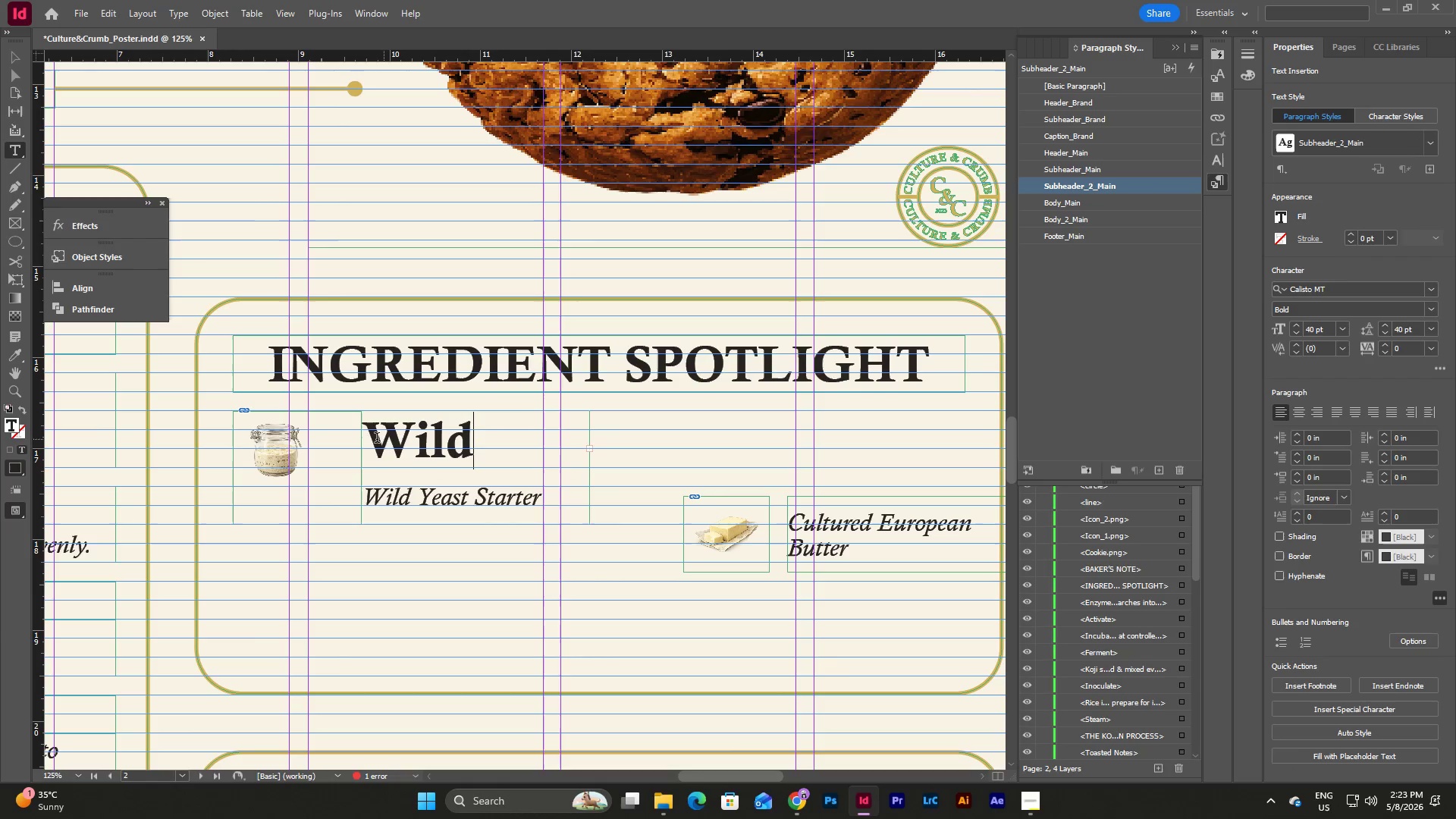 
left_click_drag(start_coordinate=[374, 439], to_coordinate=[587, 469])
 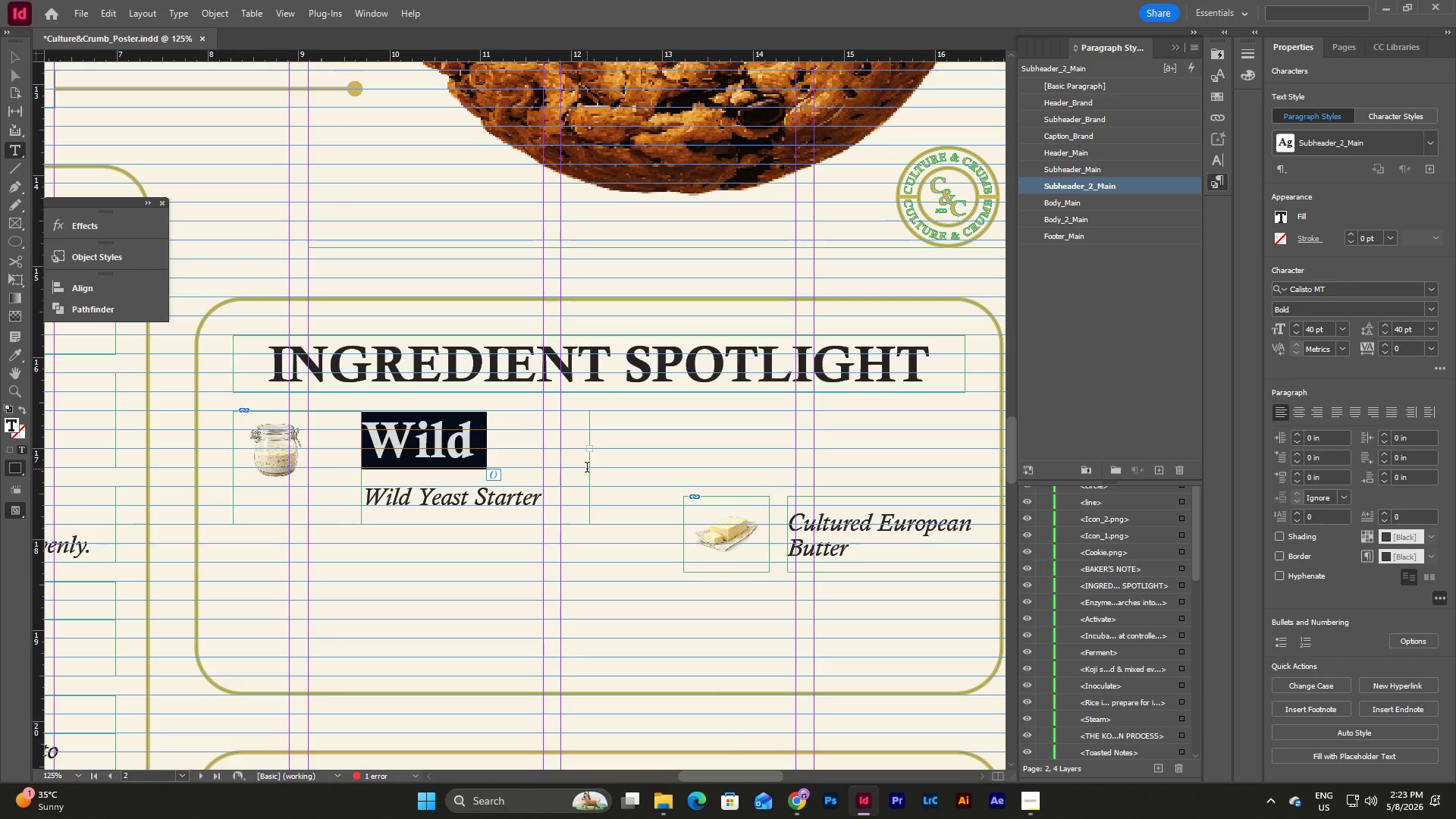 
key(Backspace)
 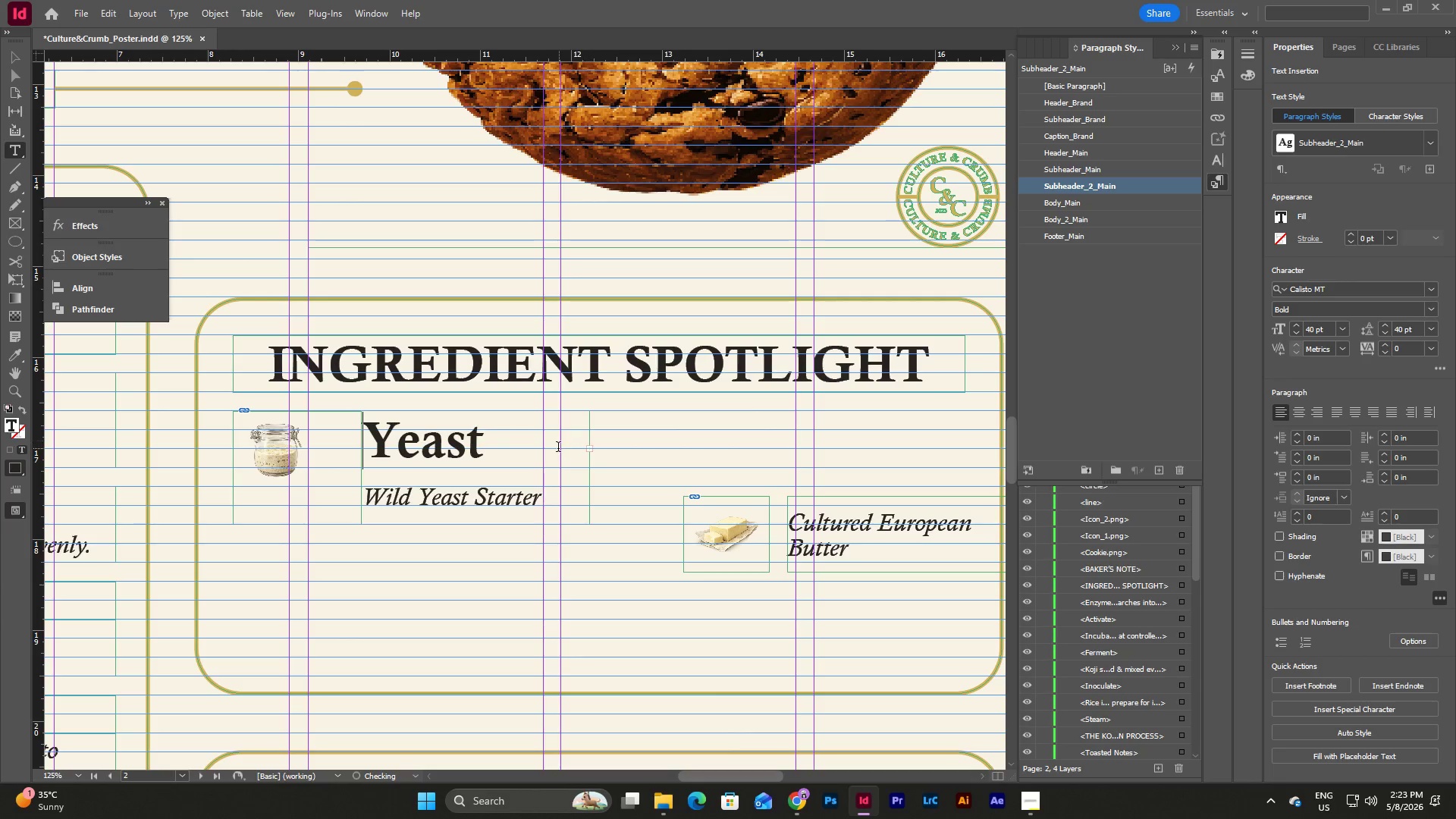 
left_click_drag(start_coordinate=[558, 448], to_coordinate=[321, 434])
 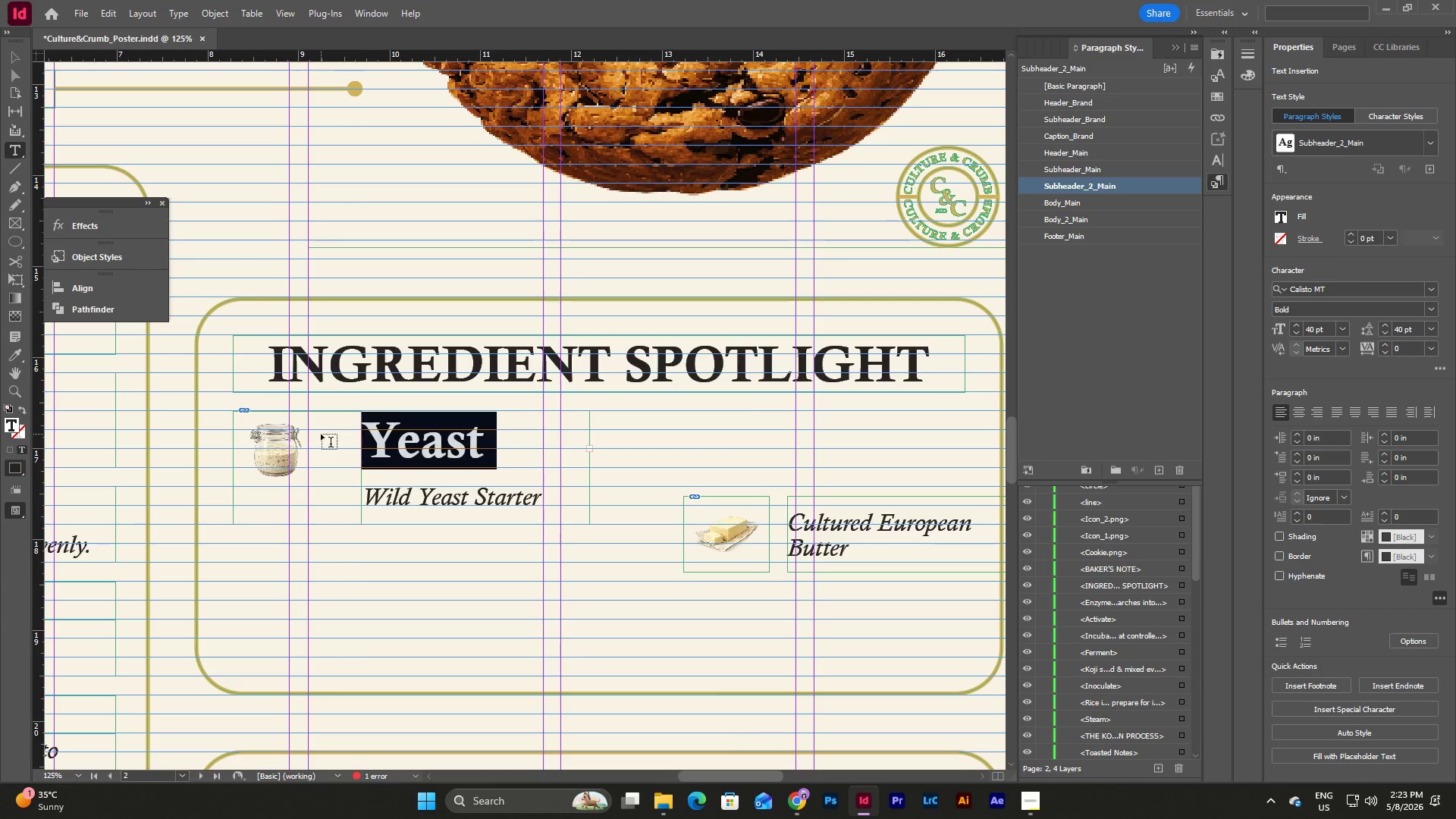 
key(Backspace)
key(Backspace)
type(Shiro)
 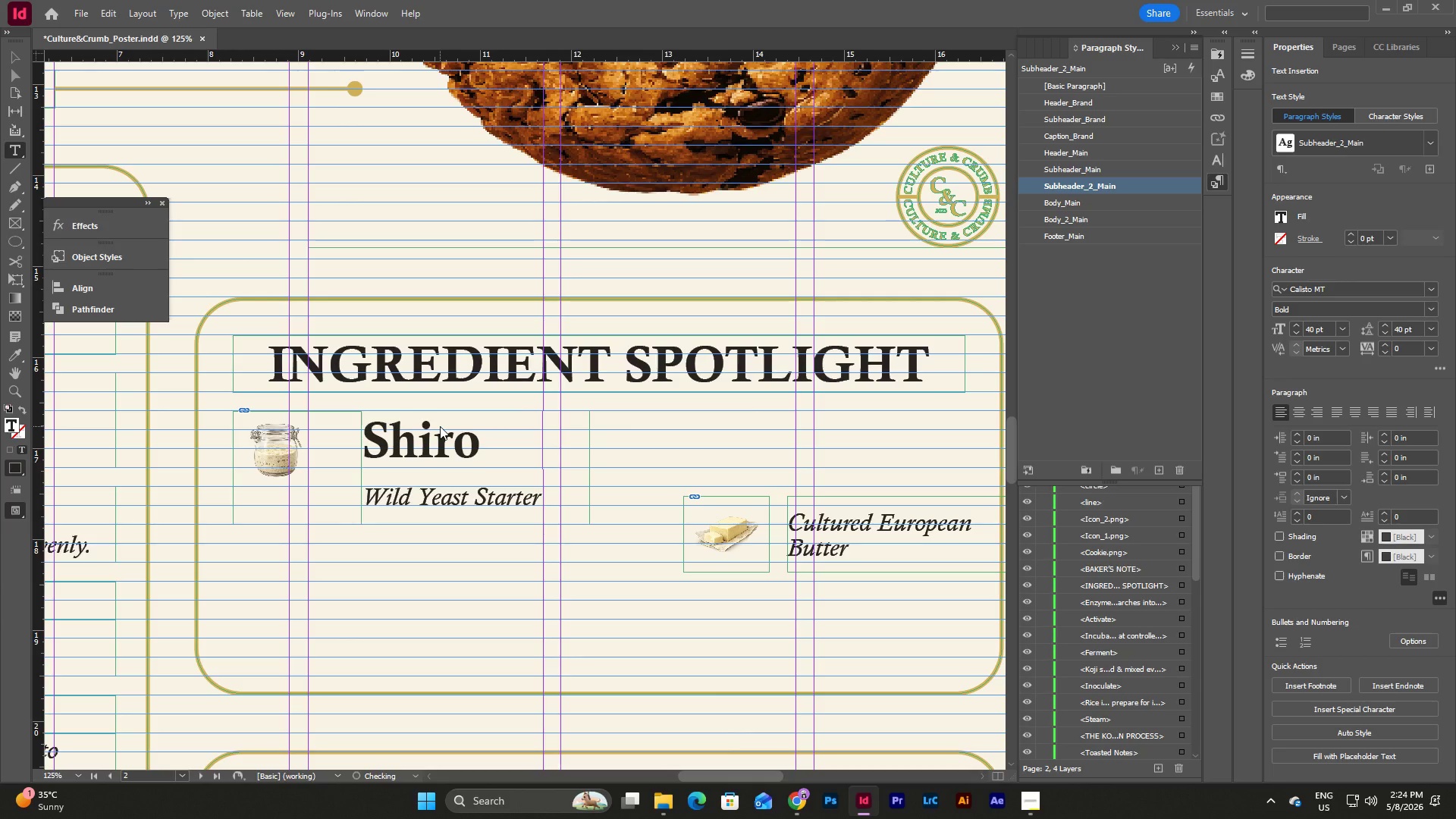 
left_click_drag(start_coordinate=[546, 449], to_coordinate=[283, 425])
 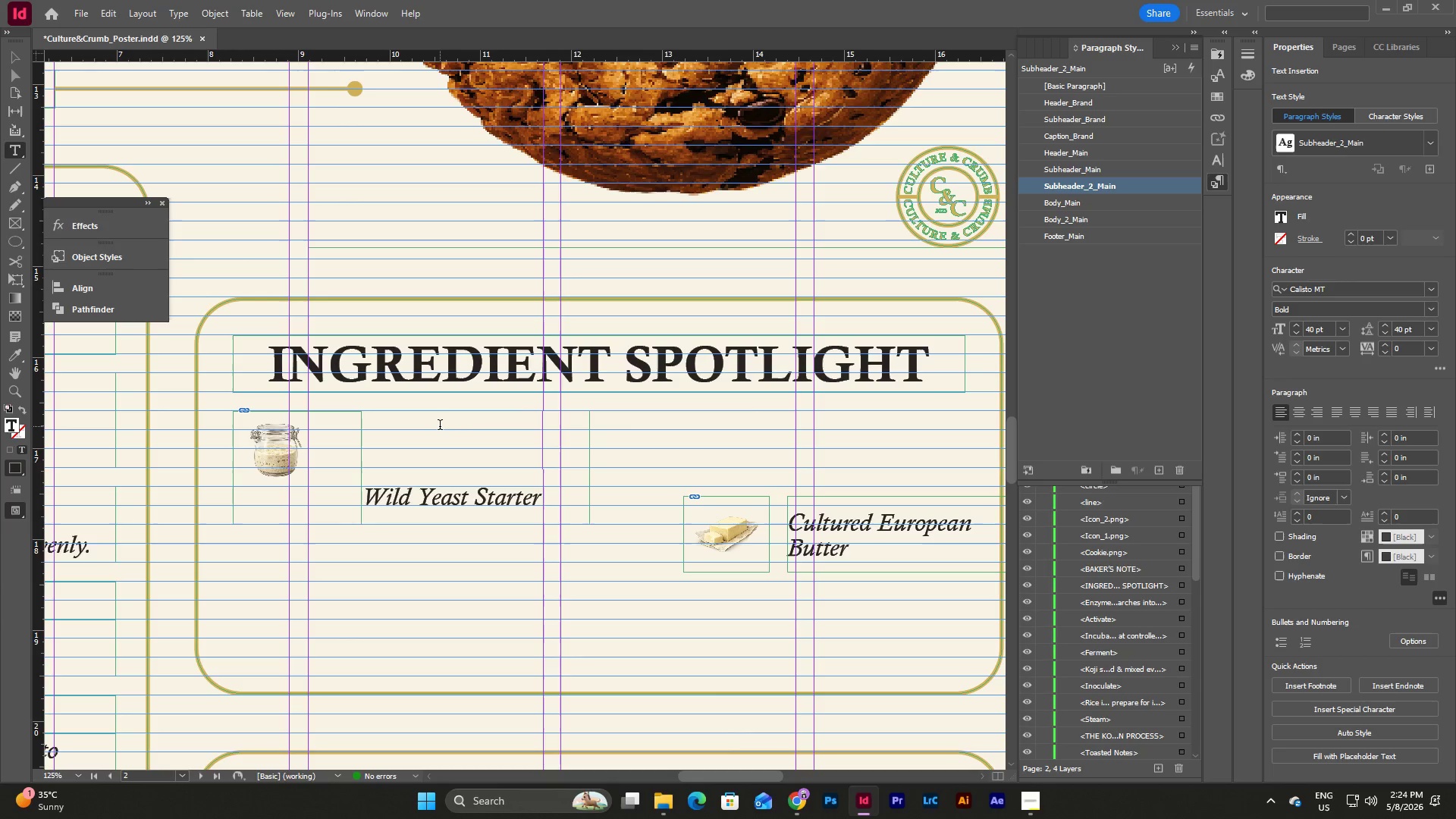 
type( Miso)
key(Escape)
 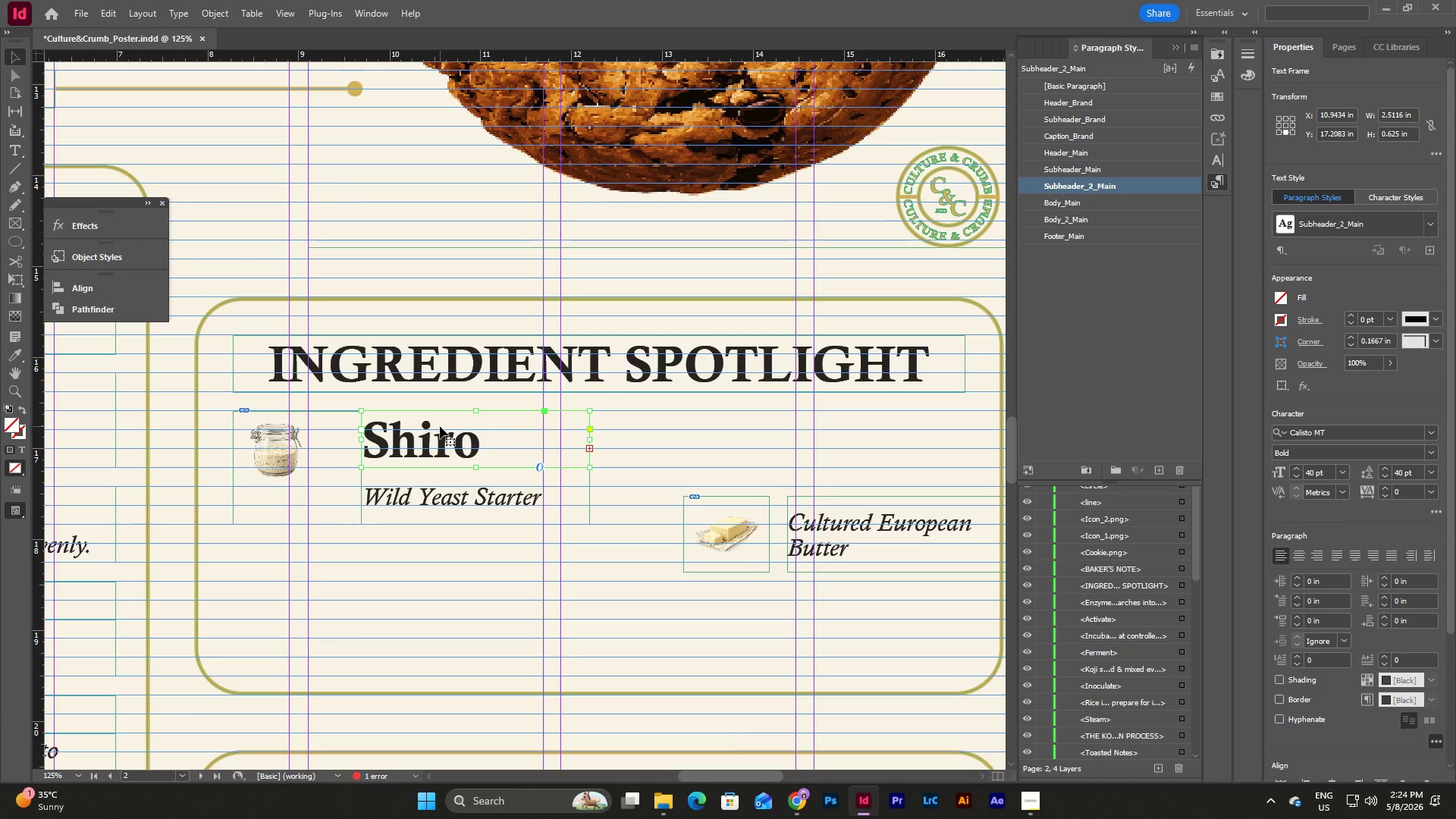 
left_click_drag(start_coordinate=[766, 772], to_coordinate=[720, 777])
 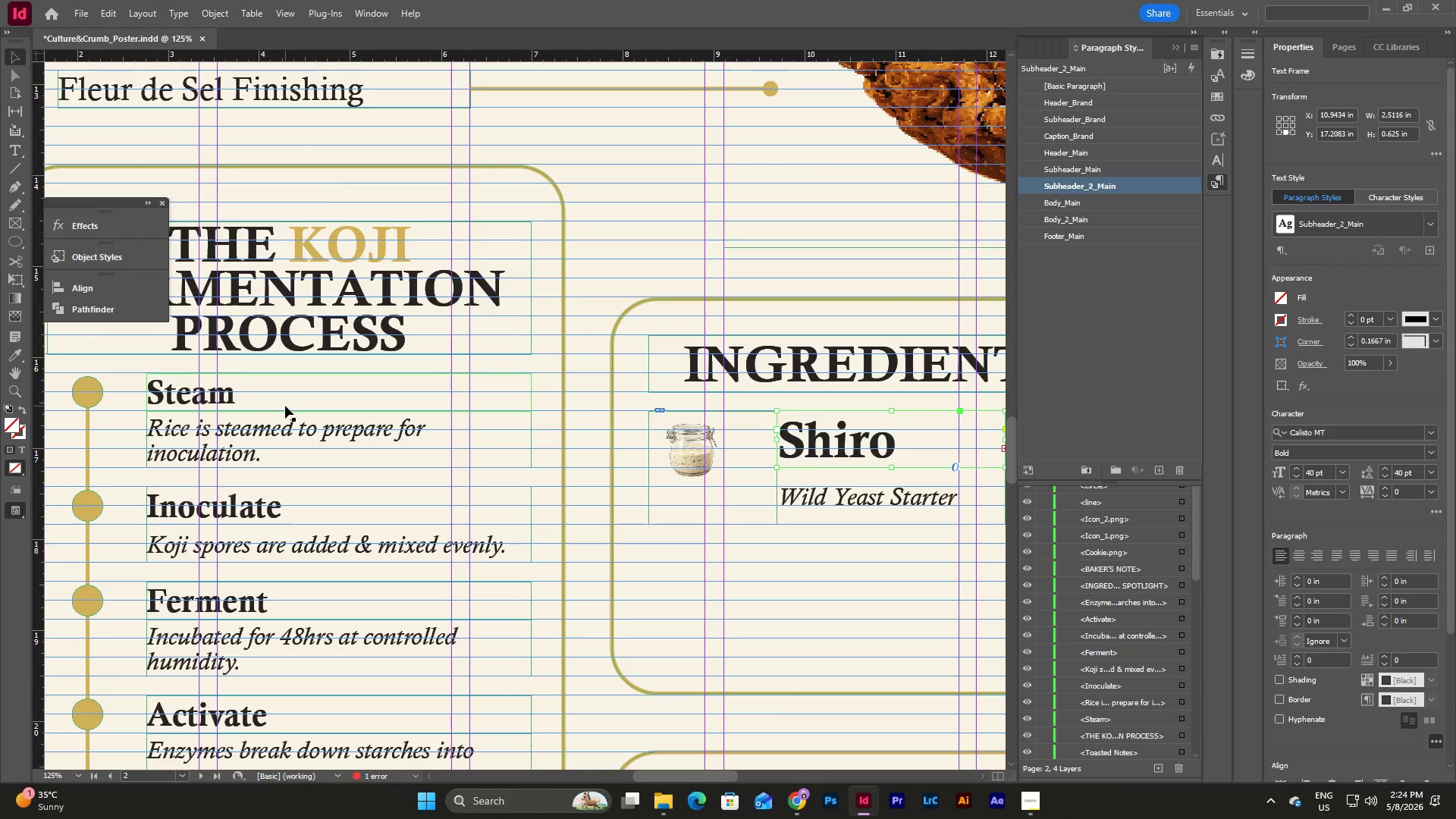 
left_click([285, 406])
 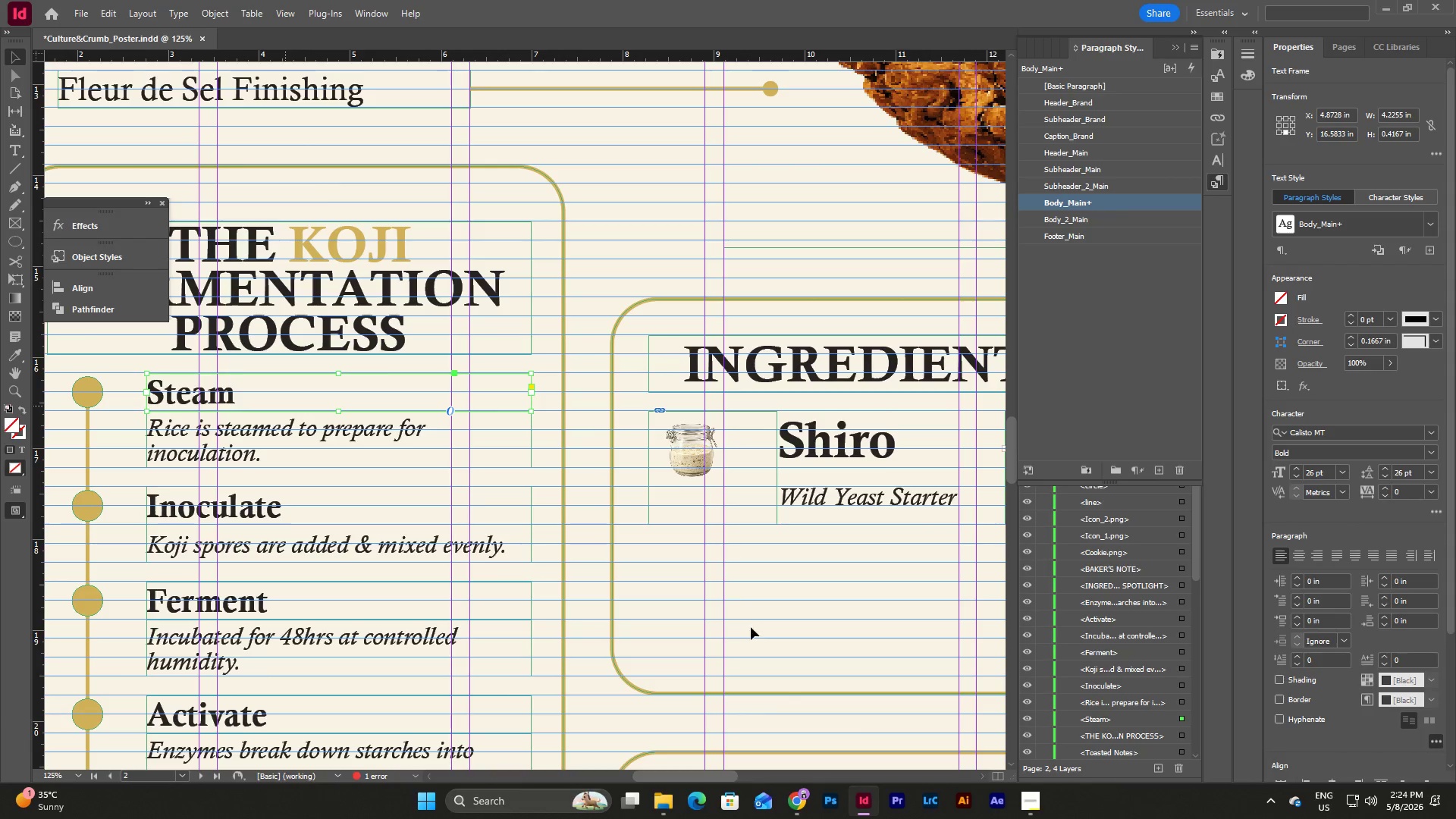 
left_click([836, 438])
 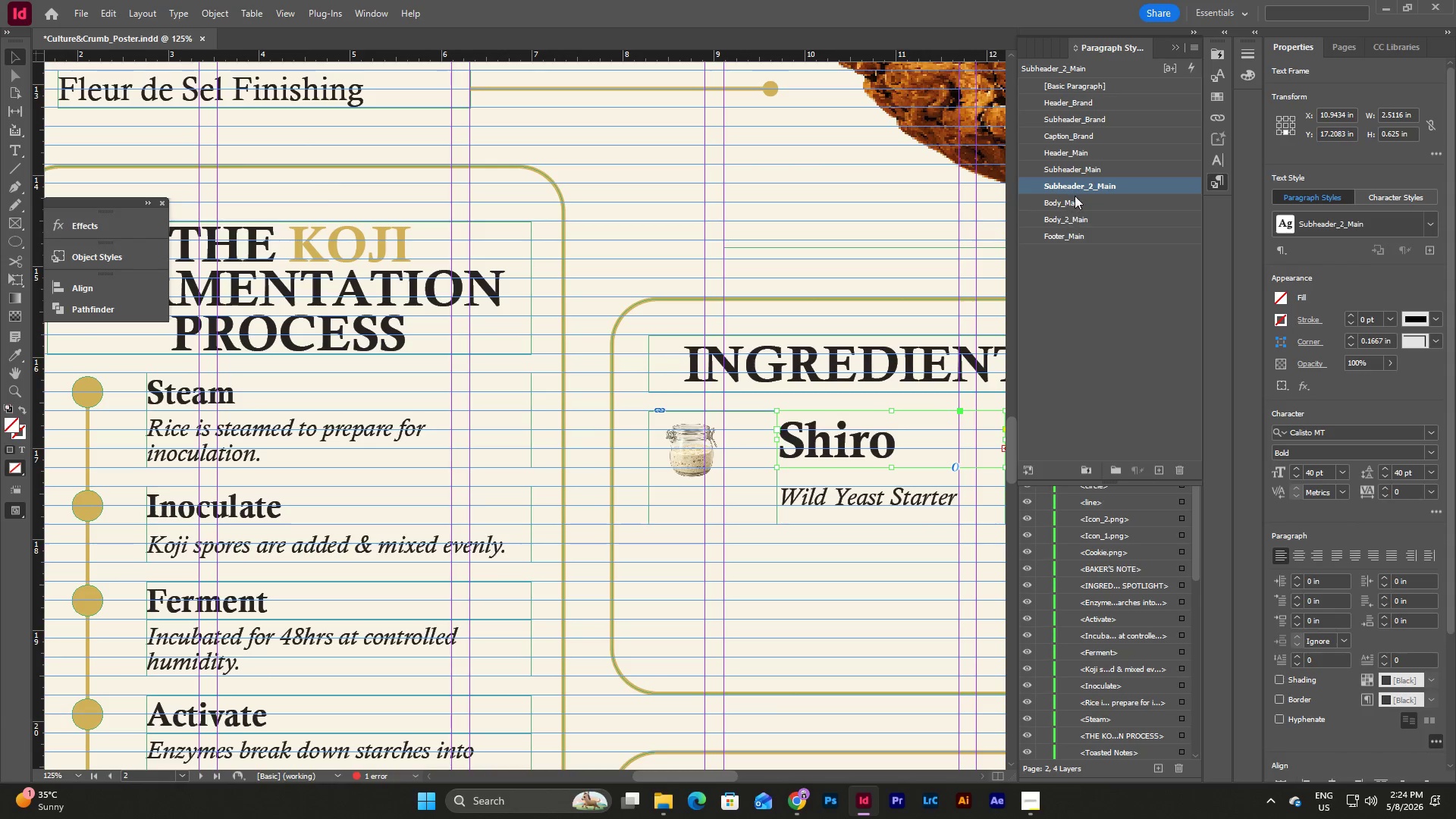 
left_click([1078, 197])
 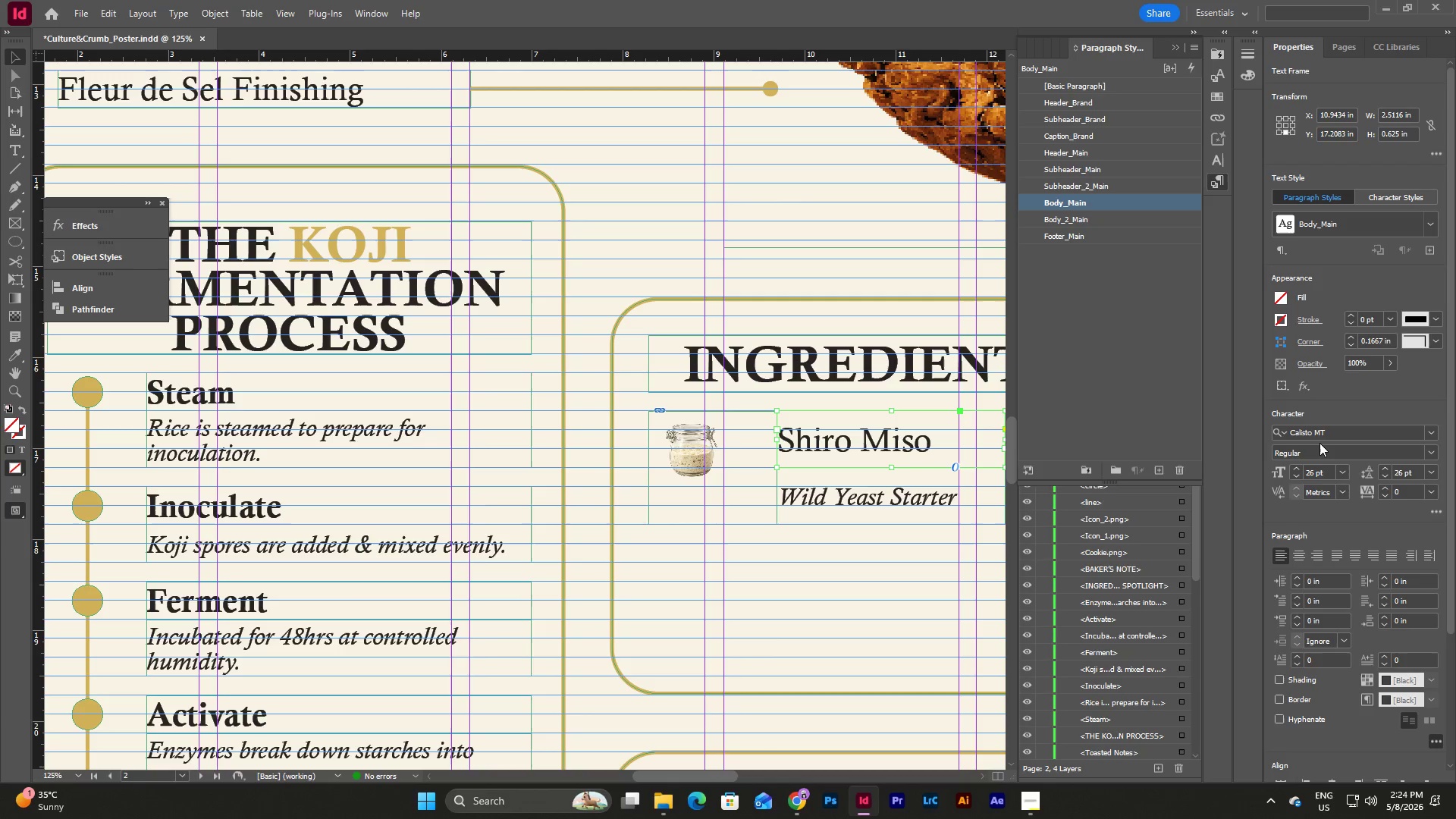 
left_click([1429, 453])
 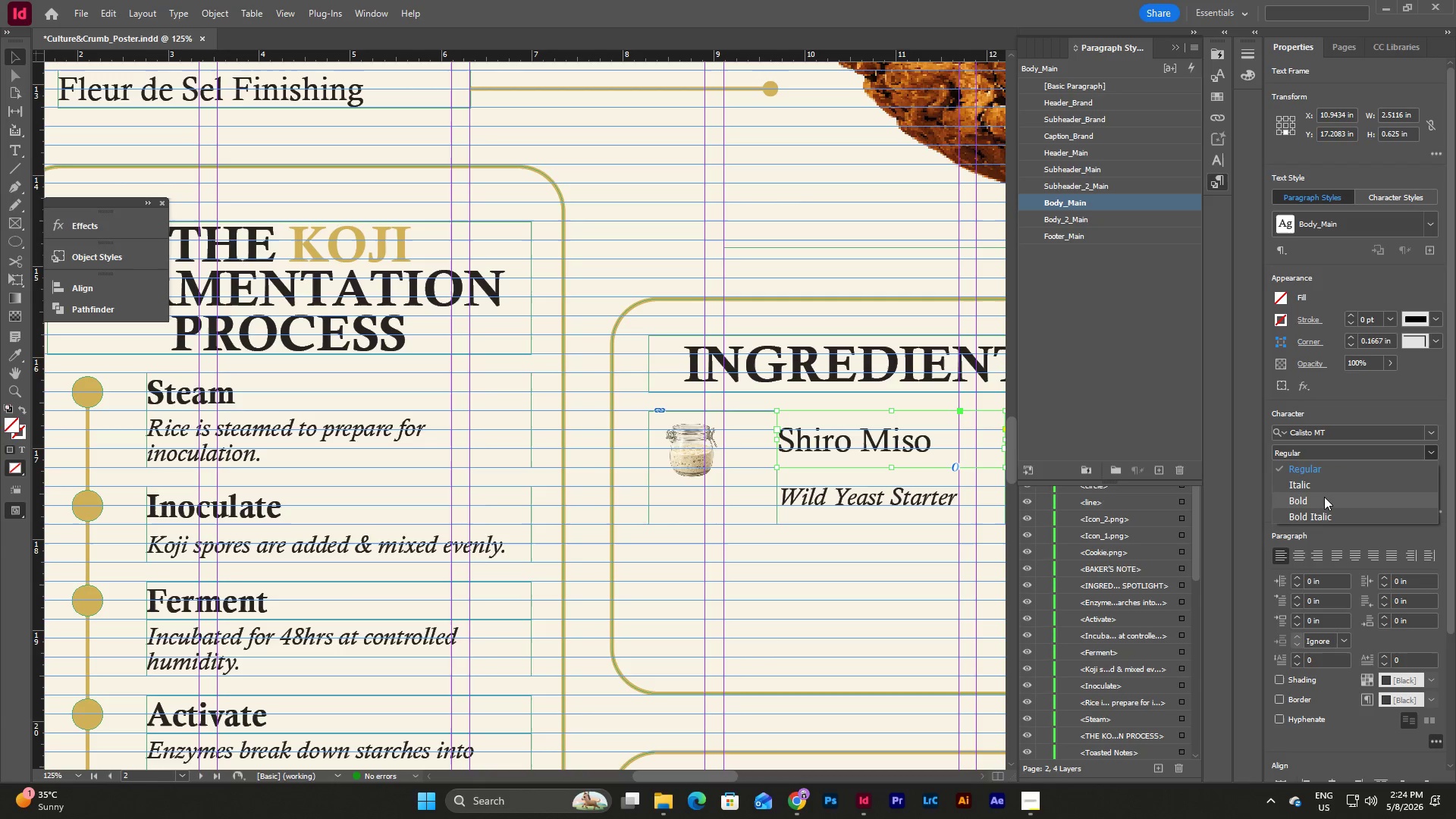 
left_click([1321, 498])
 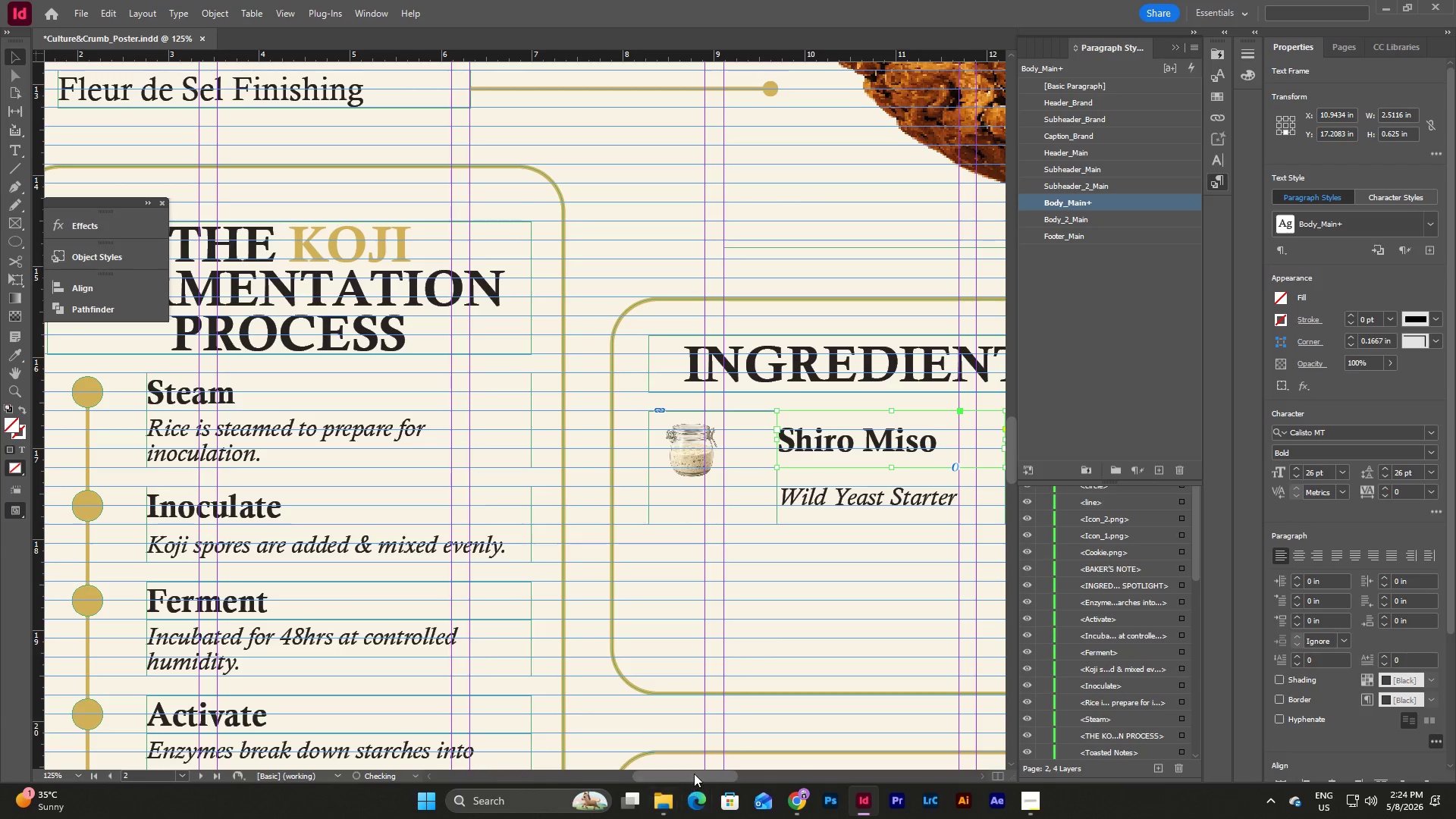 
left_click_drag(start_coordinate=[694, 776], to_coordinate=[729, 763])
 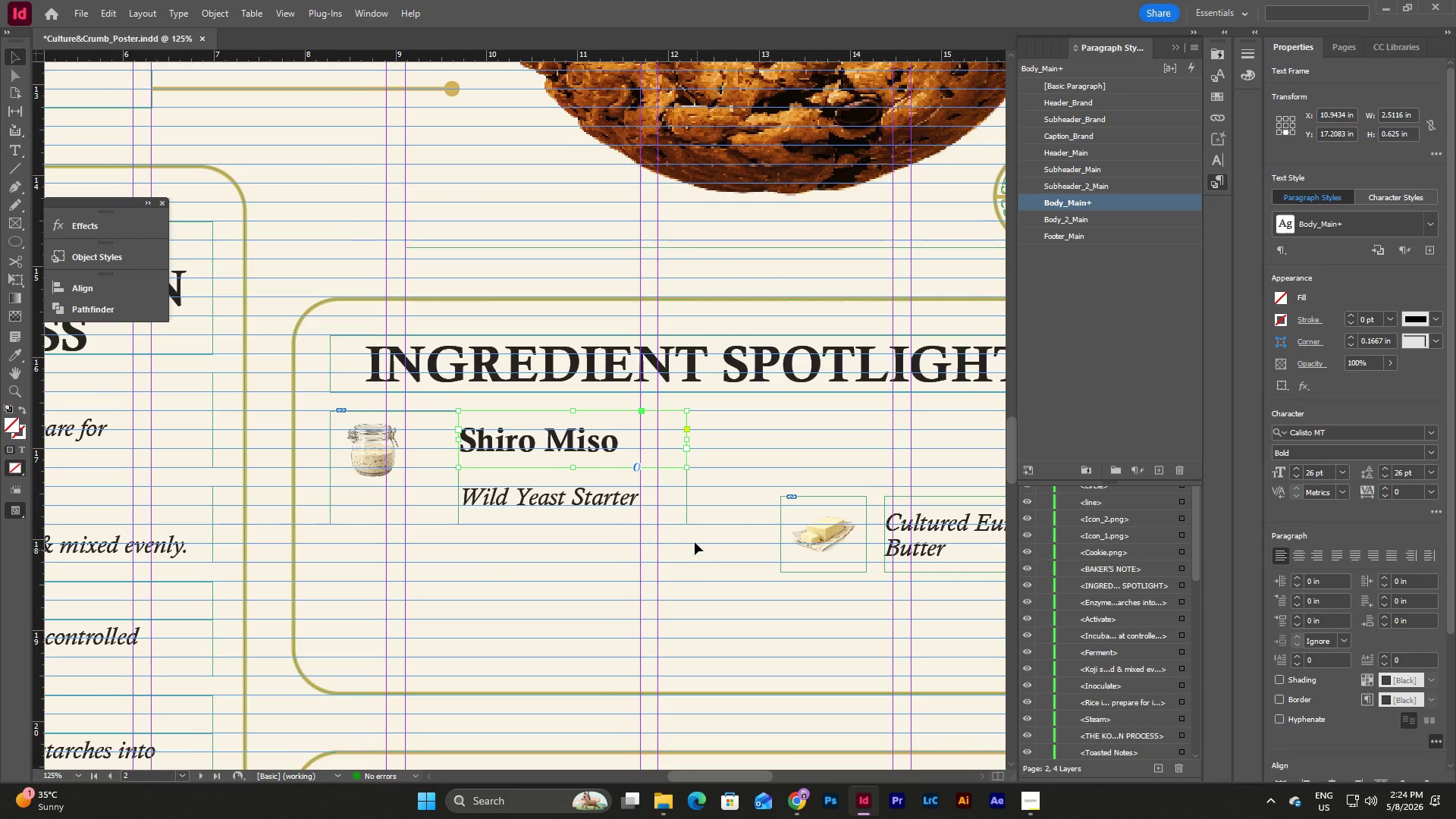 
left_click([694, 541])
 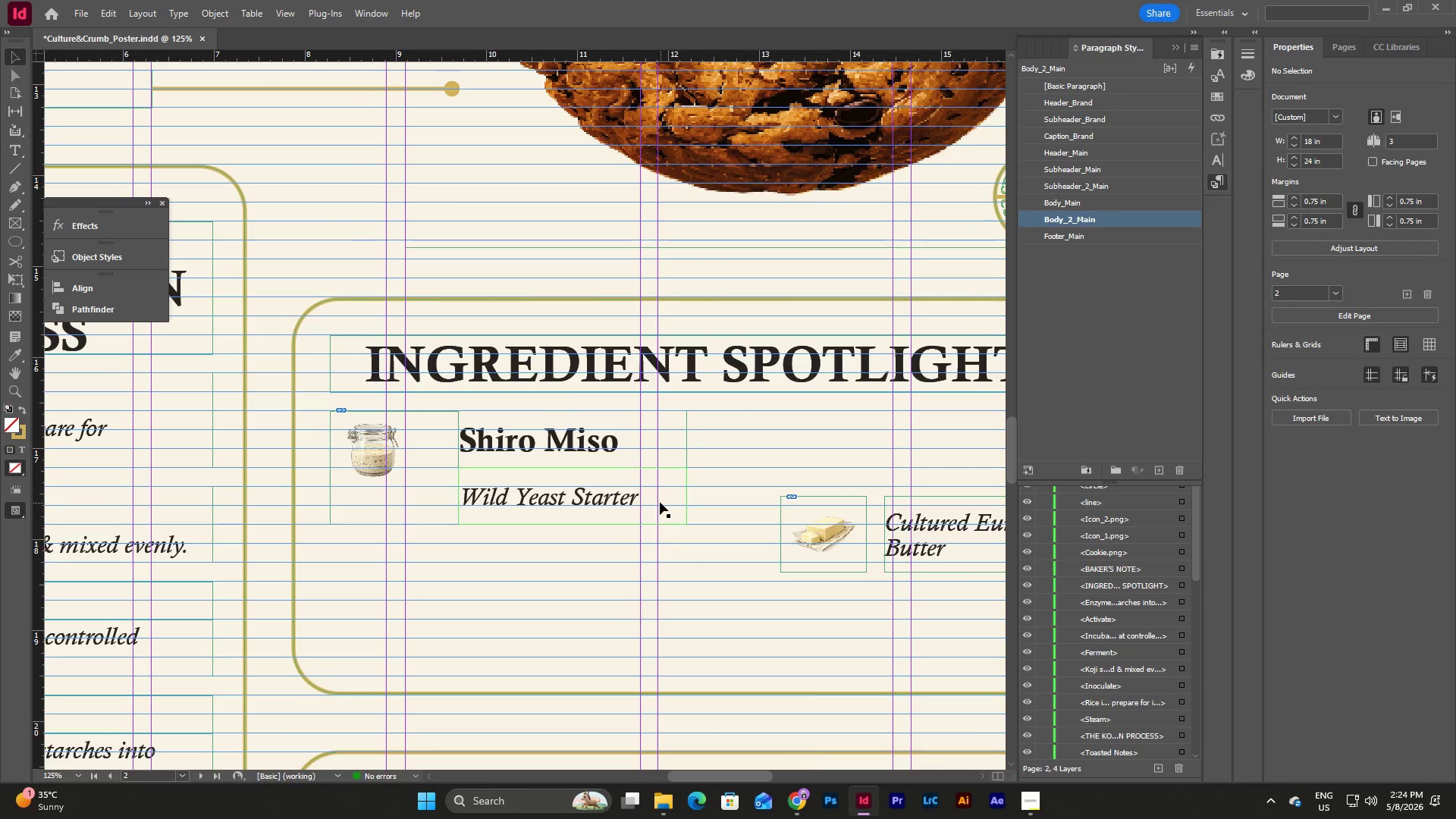 
left_click([660, 502])
 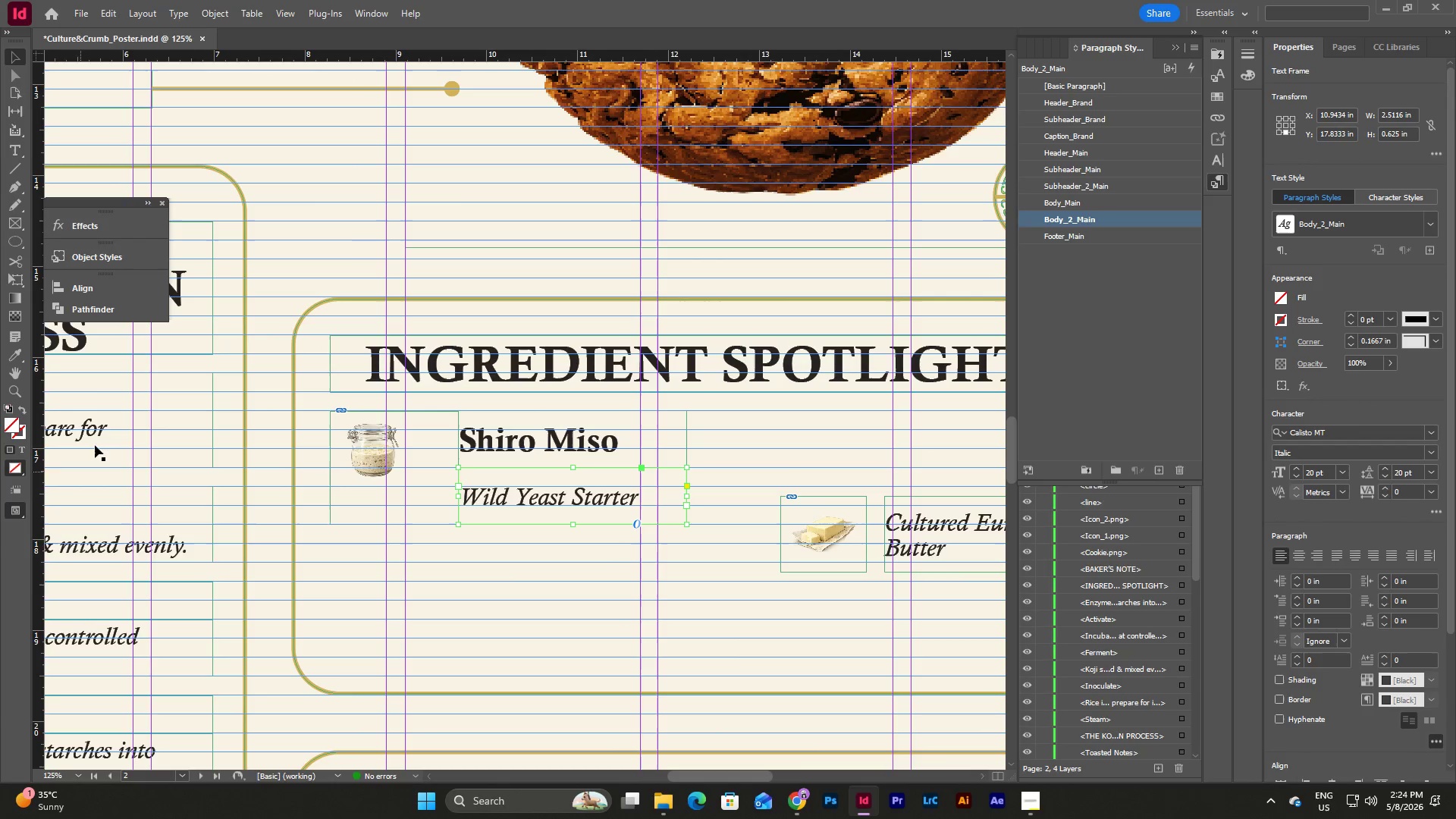 
left_click([143, 438])
 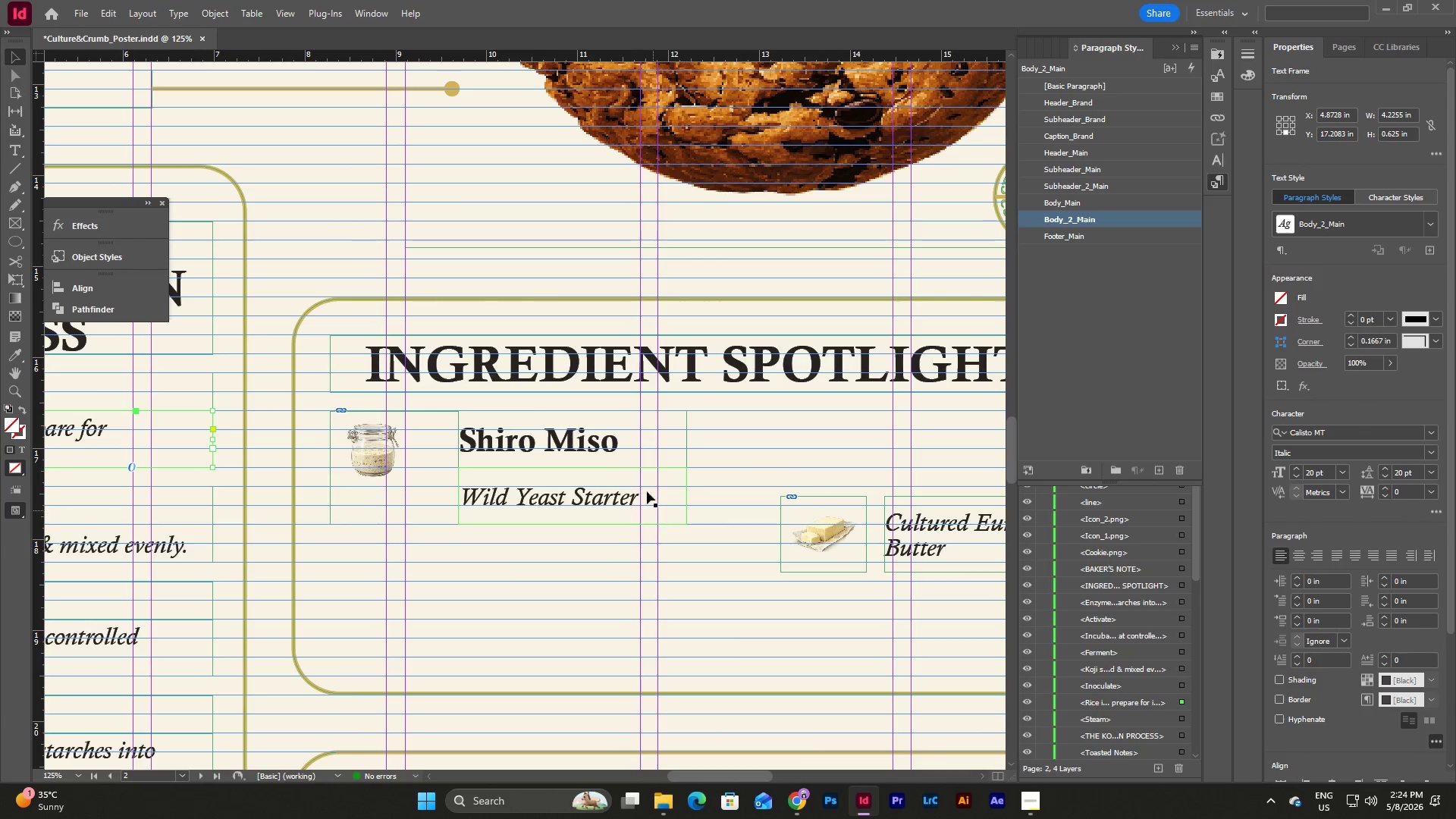 
left_click([645, 508])
 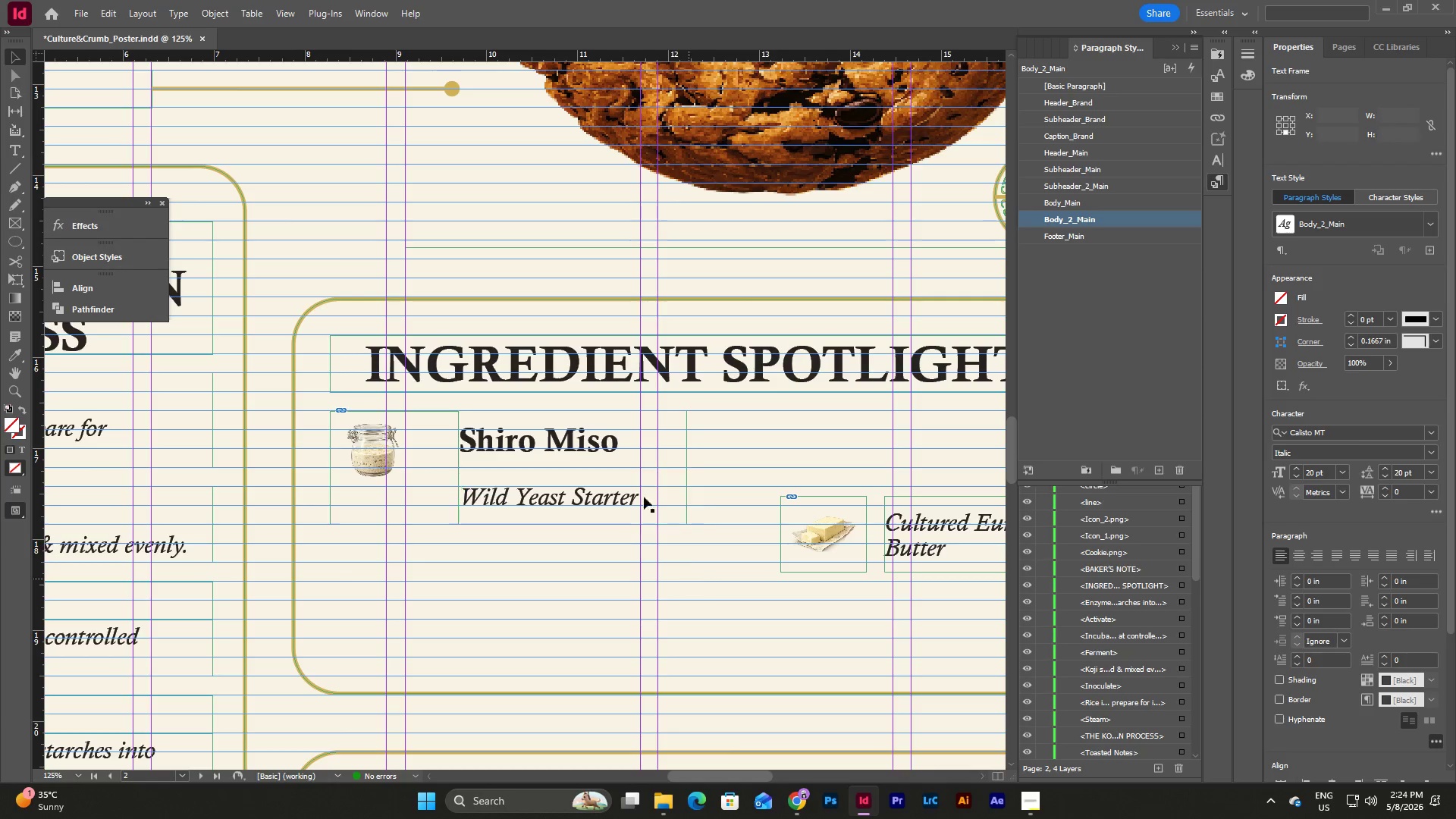 
double_click([610, 441])
 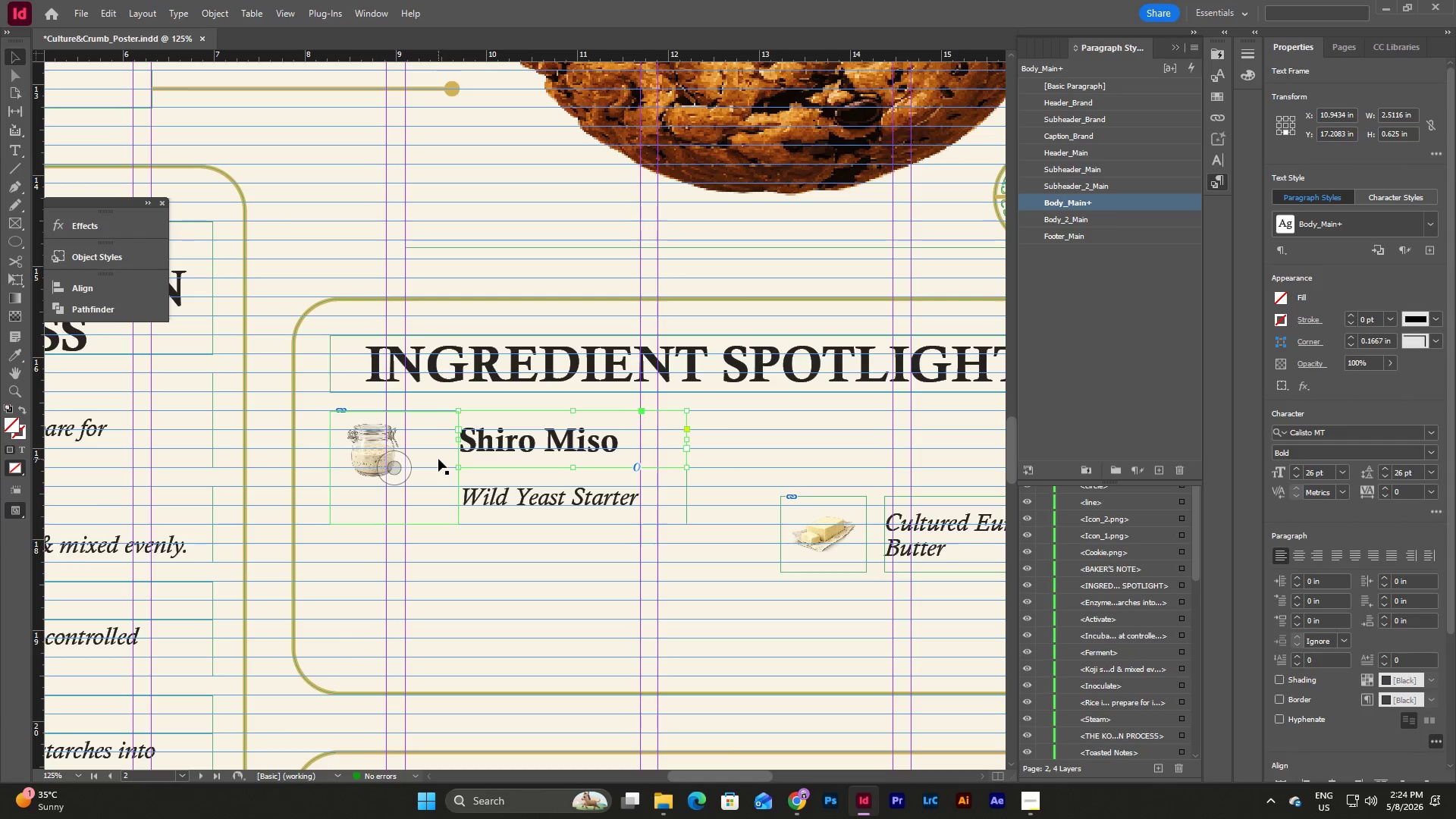 
double_click([438, 459])
 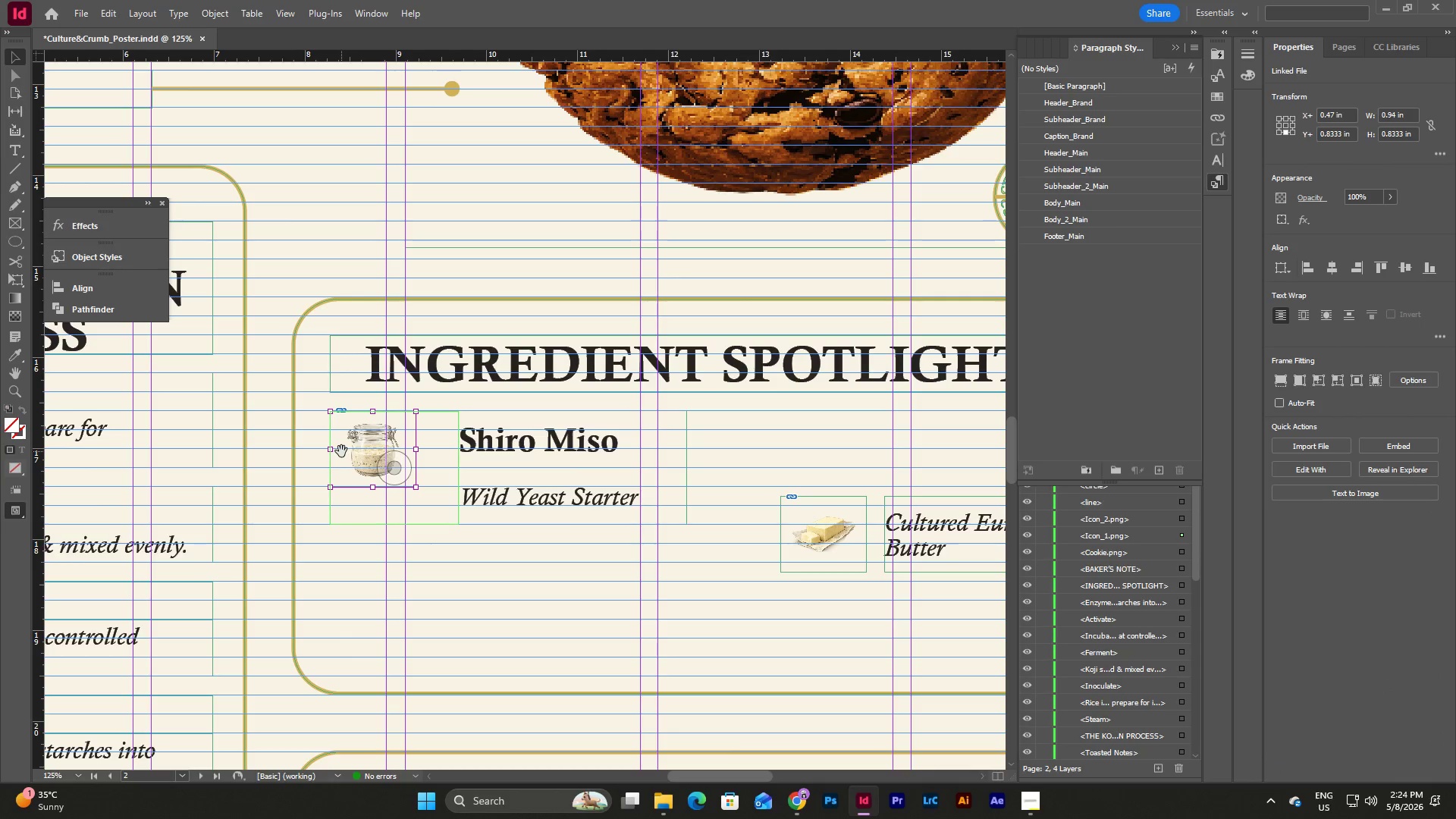 
left_click([382, 457])
 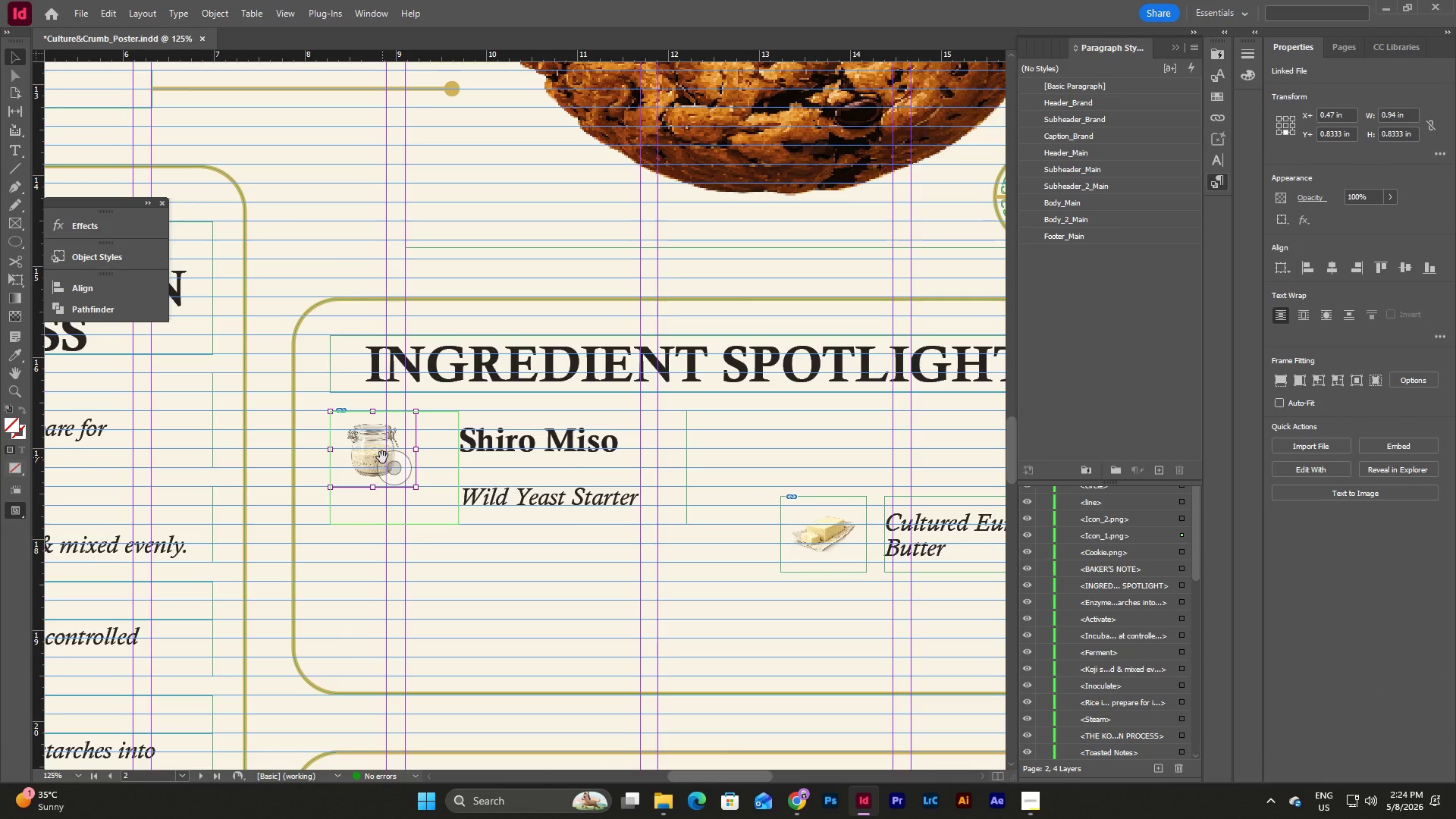 
key(Backspace)
 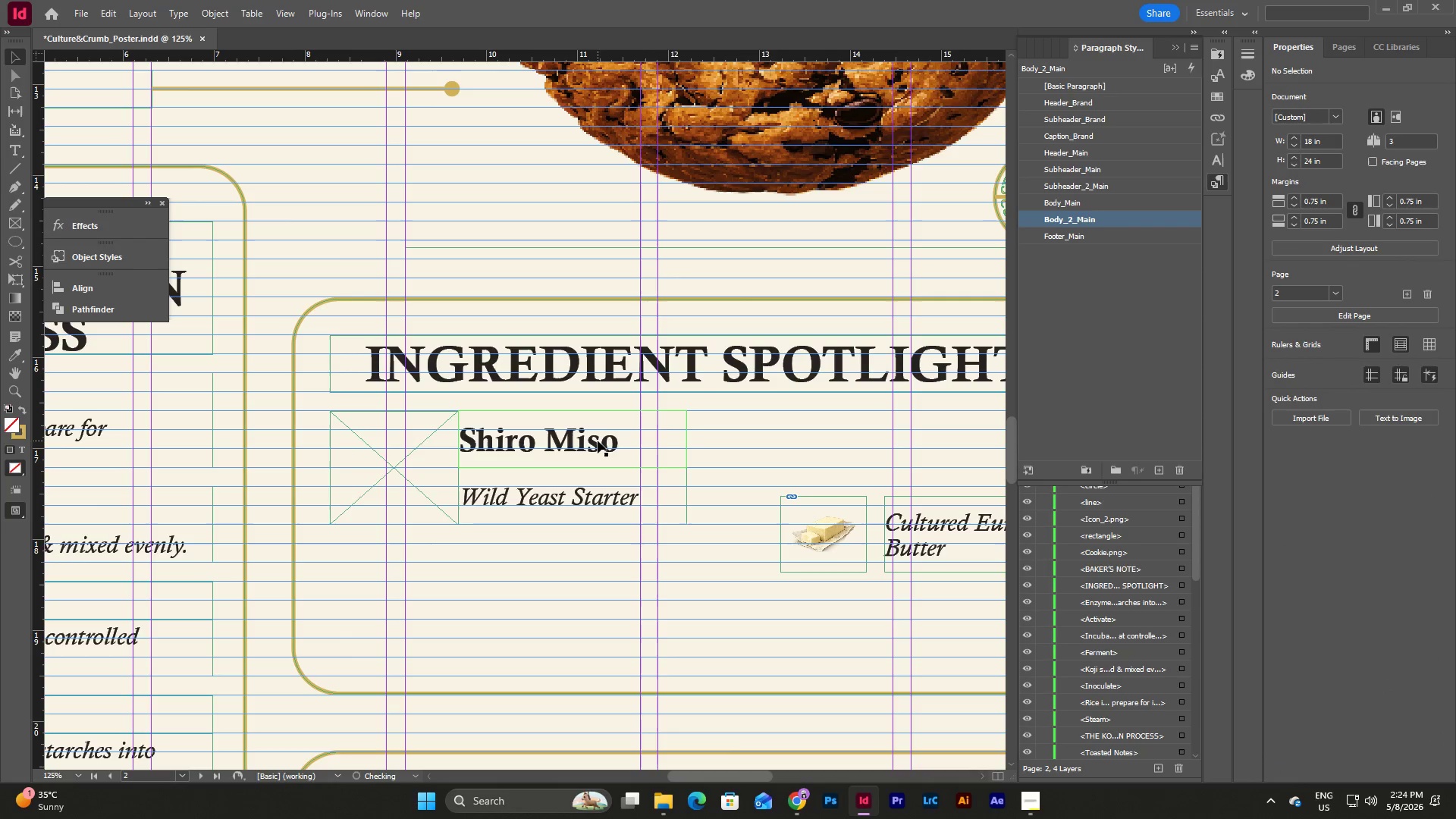 
double_click([598, 441])
 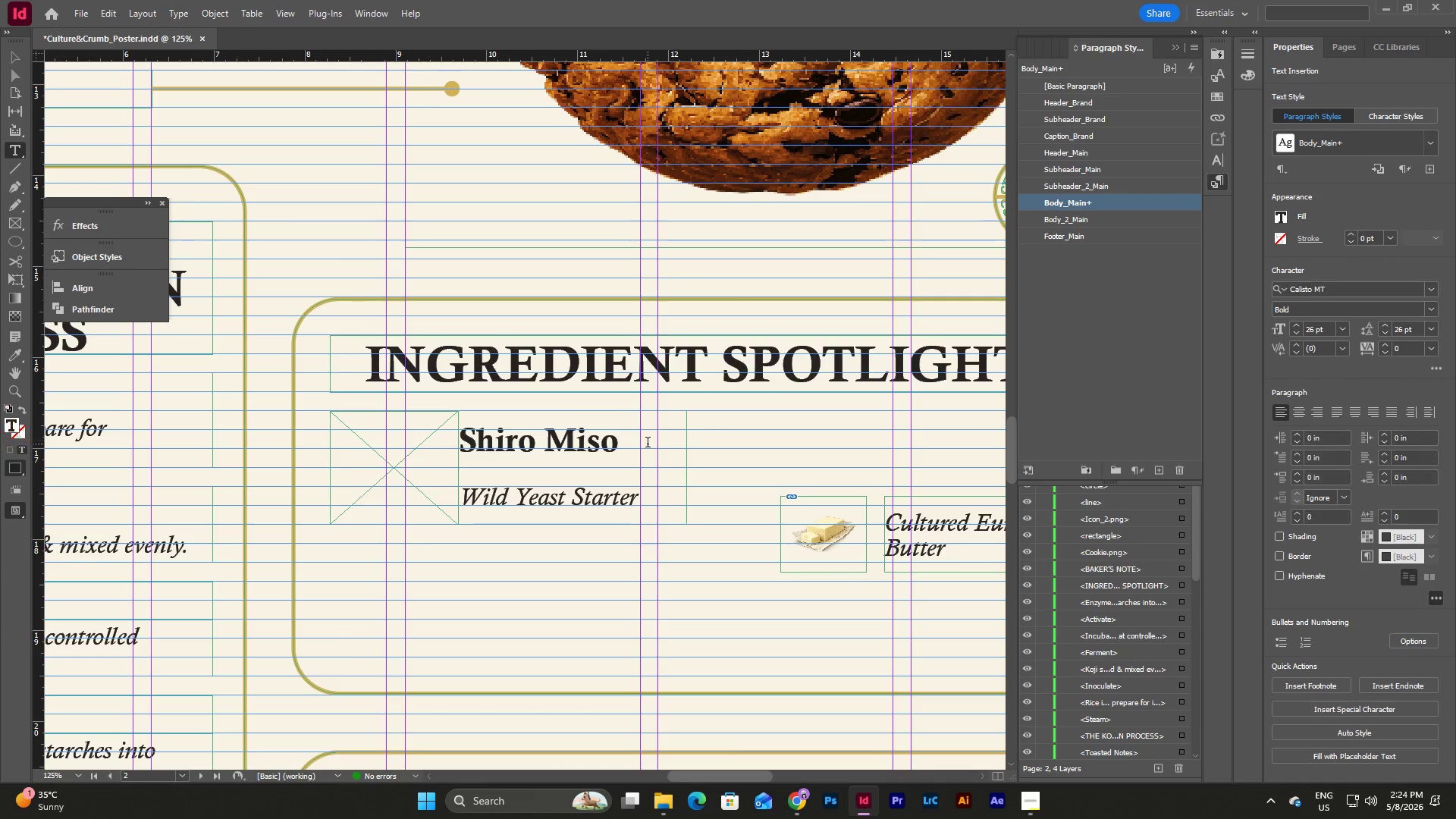 
left_click_drag(start_coordinate=[648, 444], to_coordinate=[456, 441])
 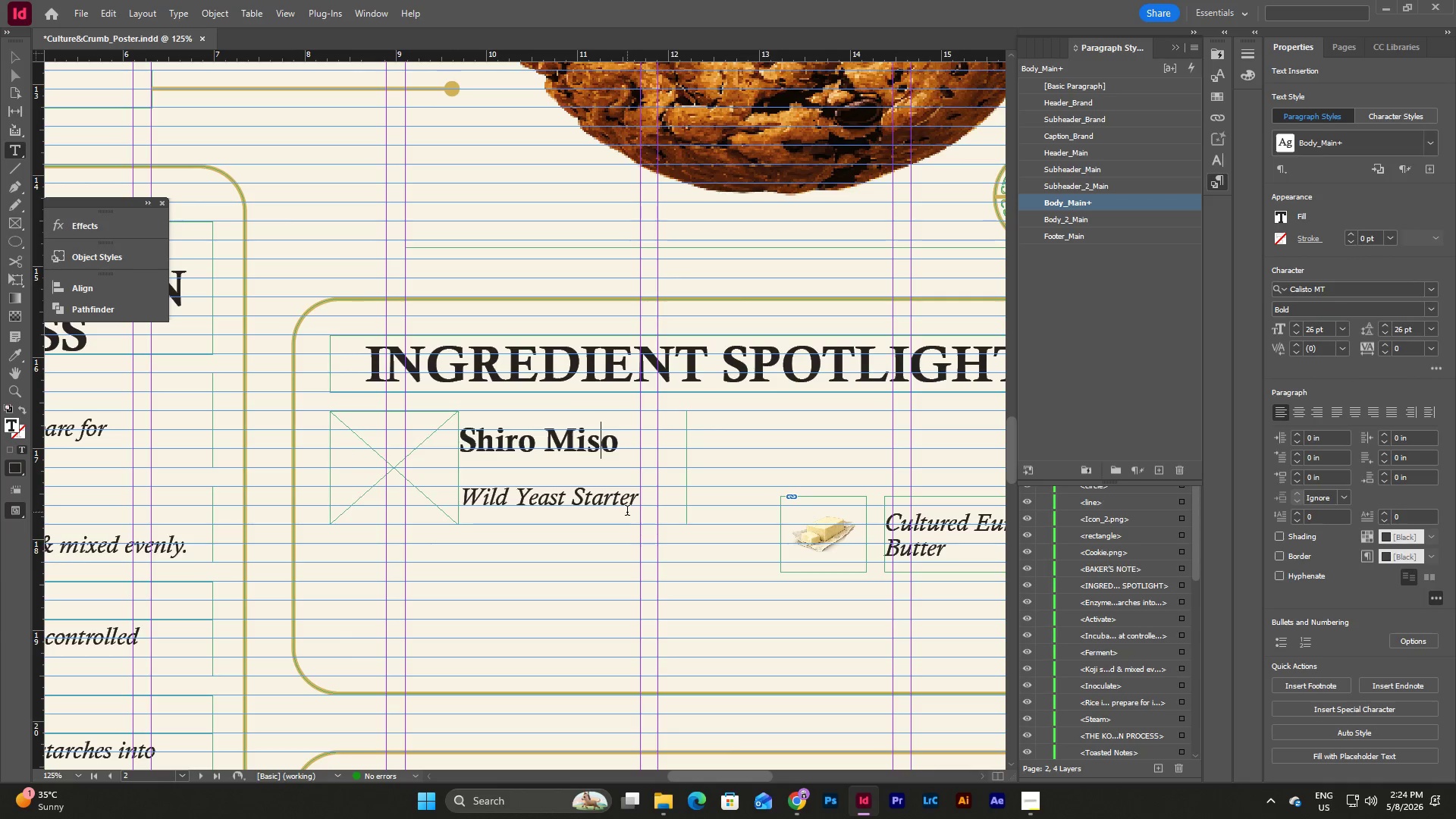 
key(Escape)
 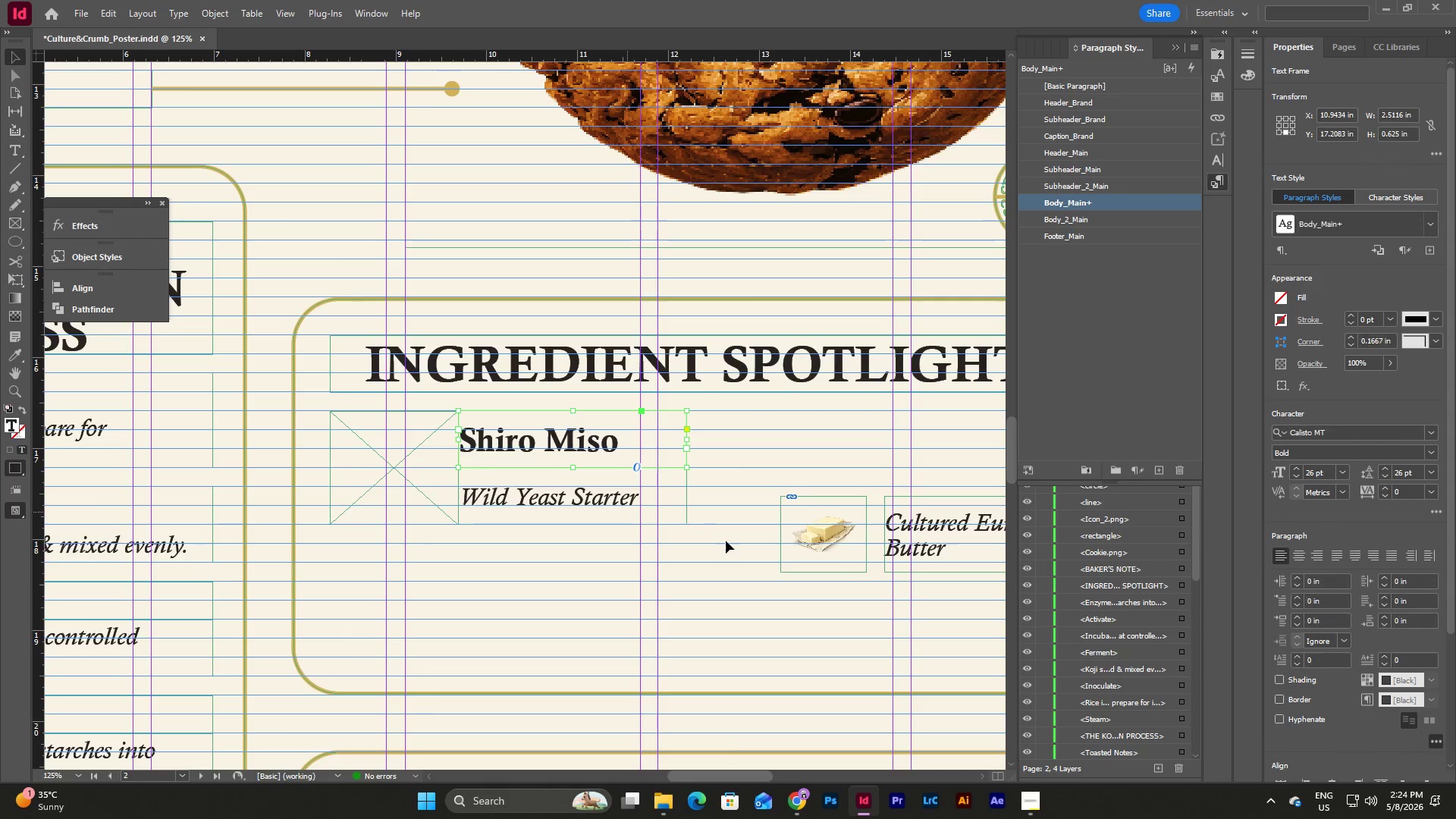 
left_click([726, 541])
 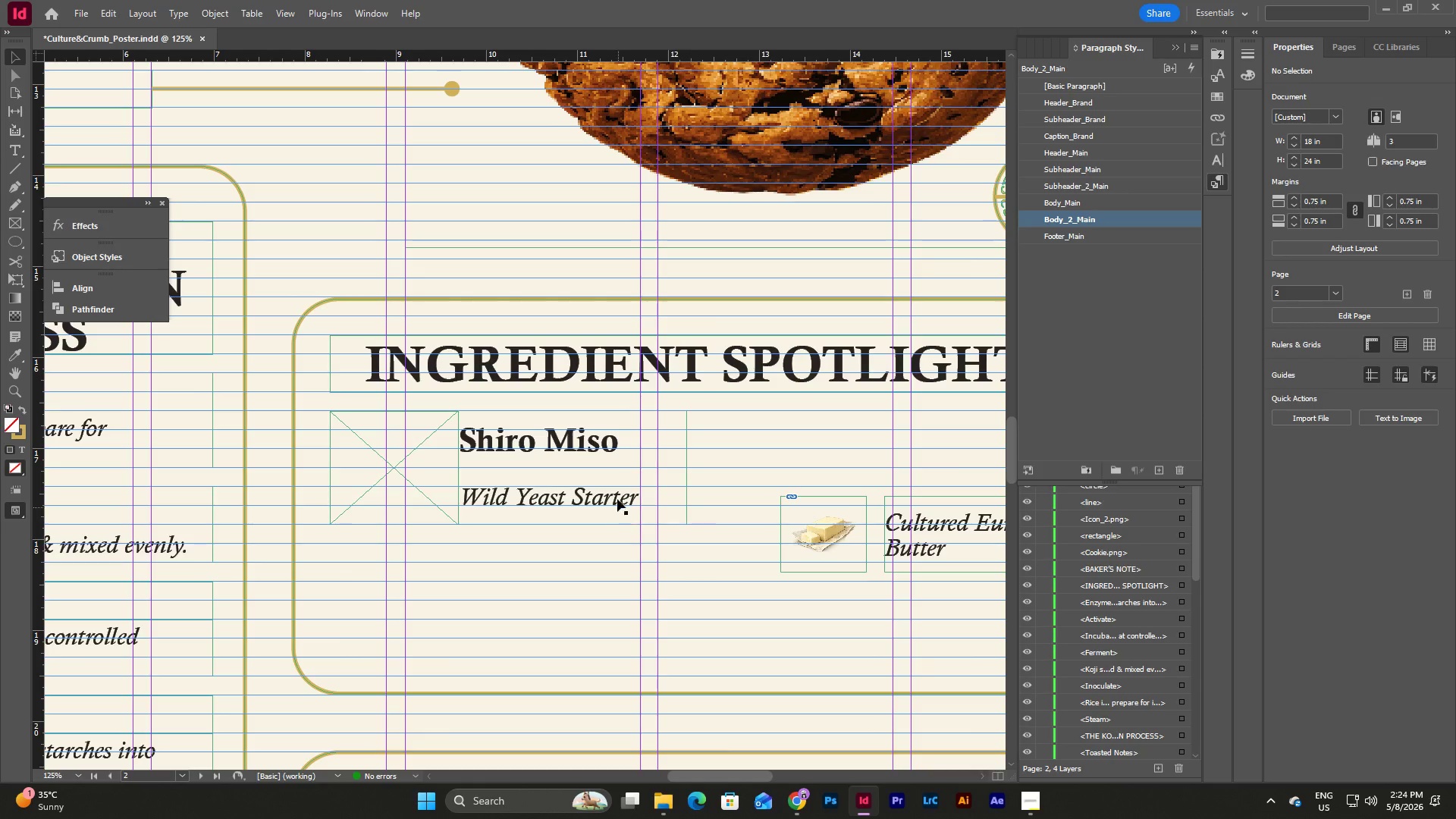 
double_click([643, 485])
 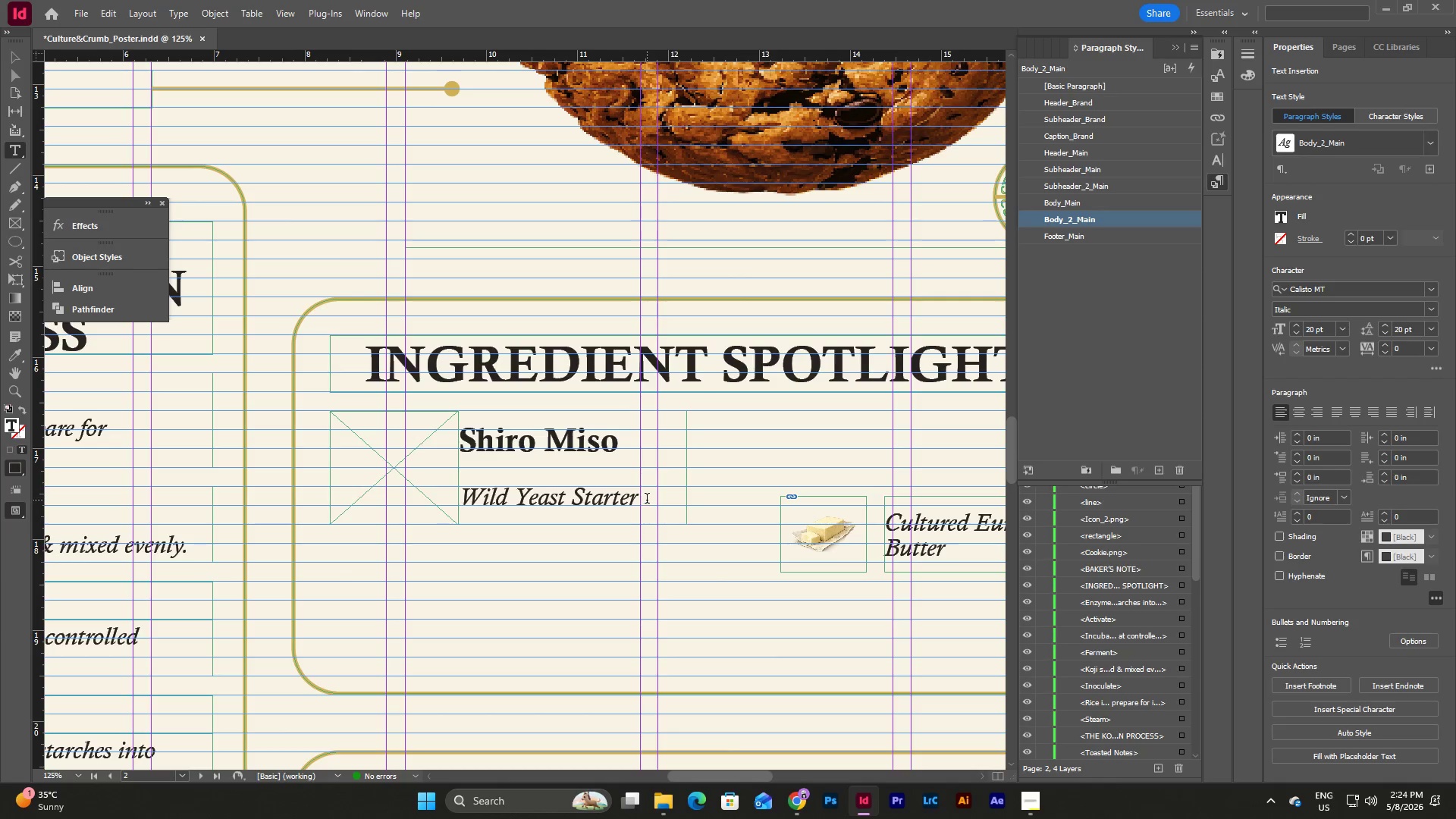 
left_click_drag(start_coordinate=[647, 500], to_coordinate=[388, 468])
 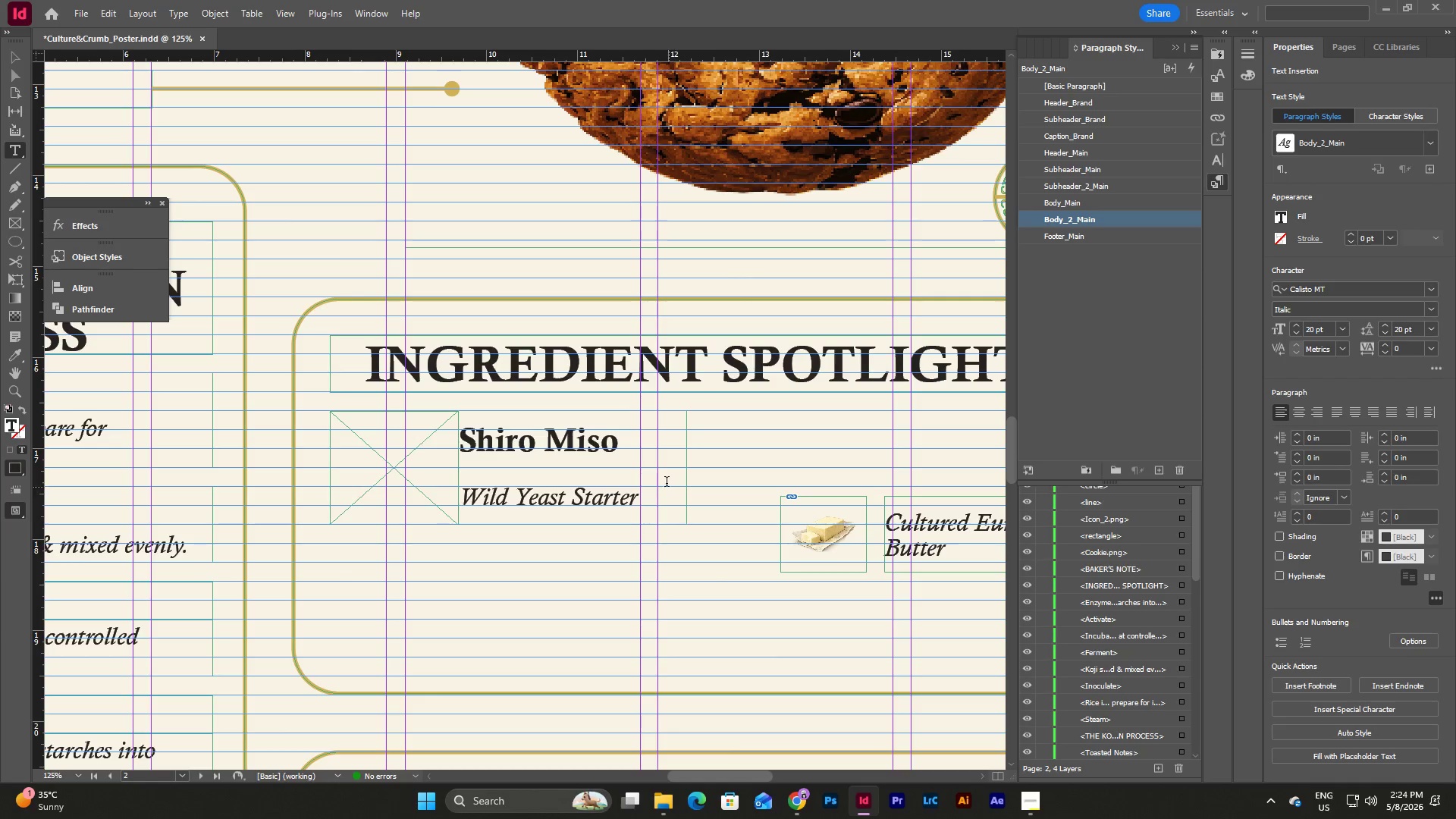 
left_click_drag(start_coordinate=[665, 482], to_coordinate=[402, 493])
 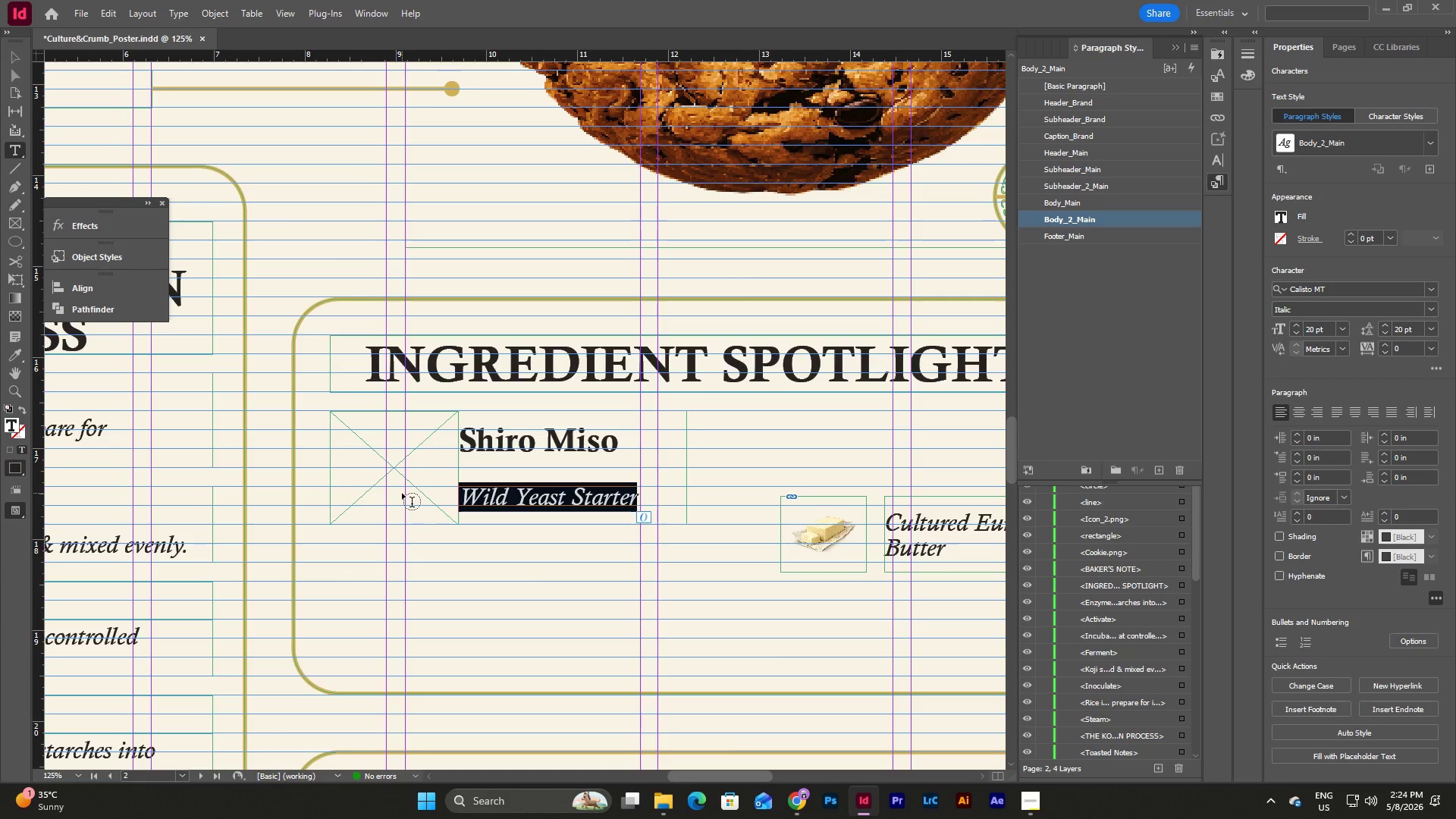 
key(Backspace)
type(SA)
key(Backspace)
type(dd savory depth and melloe)
key(Backspace)
type(w salinity.)
key(Escape)
 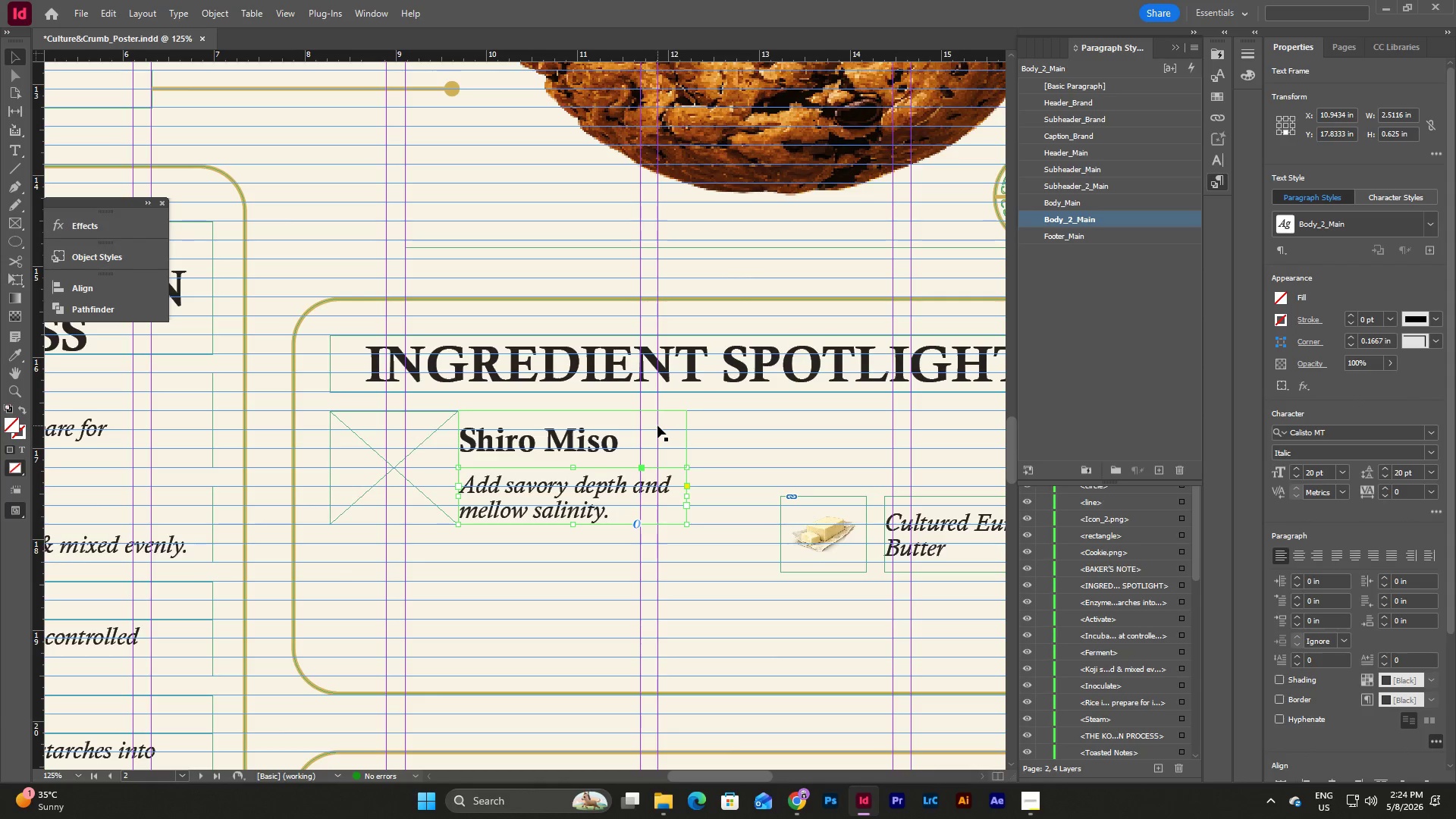 
left_click([695, 600])
 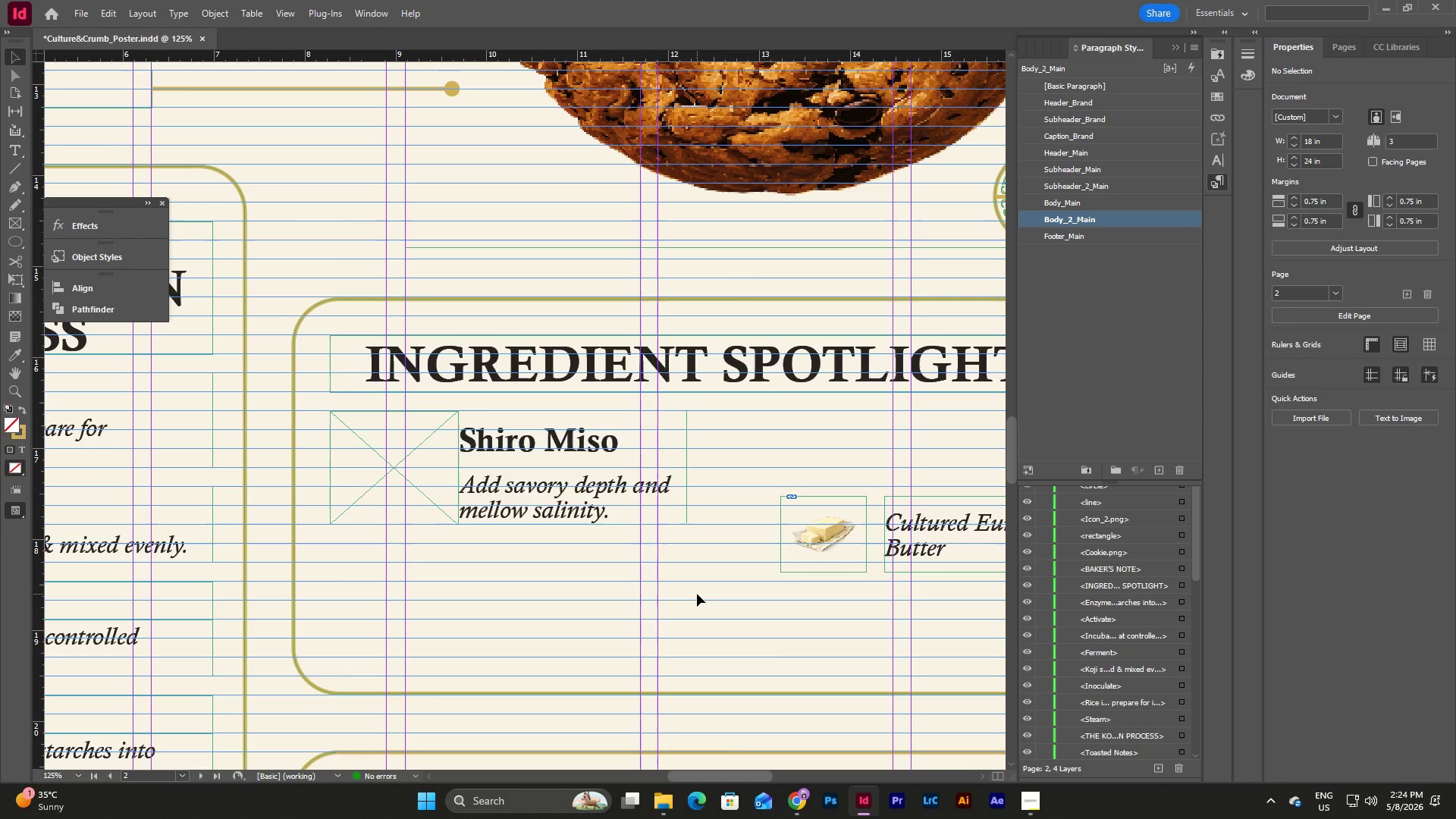 
wait(8.09)
 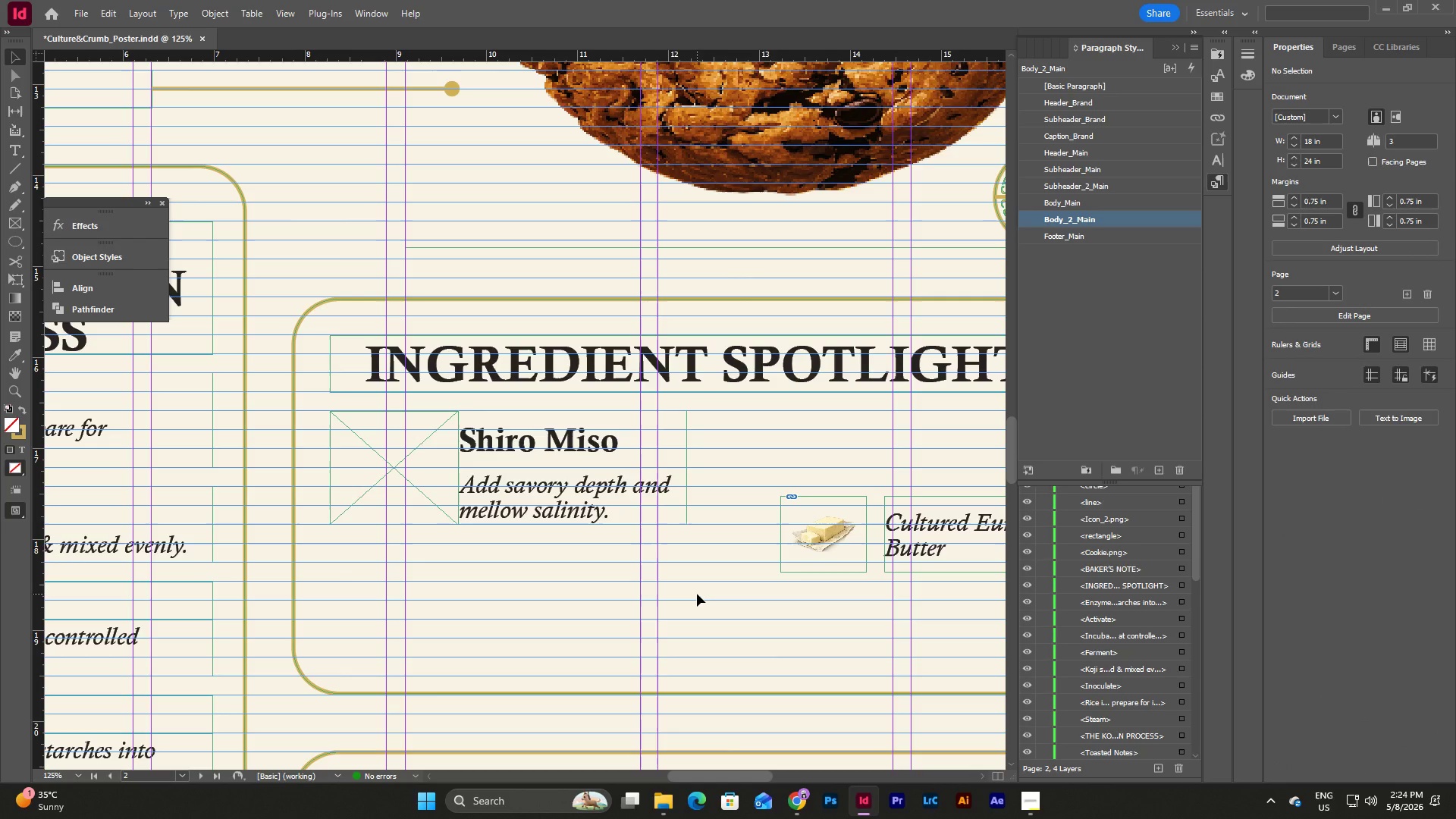 
left_click_drag(start_coordinate=[717, 777], to_coordinate=[745, 776])
 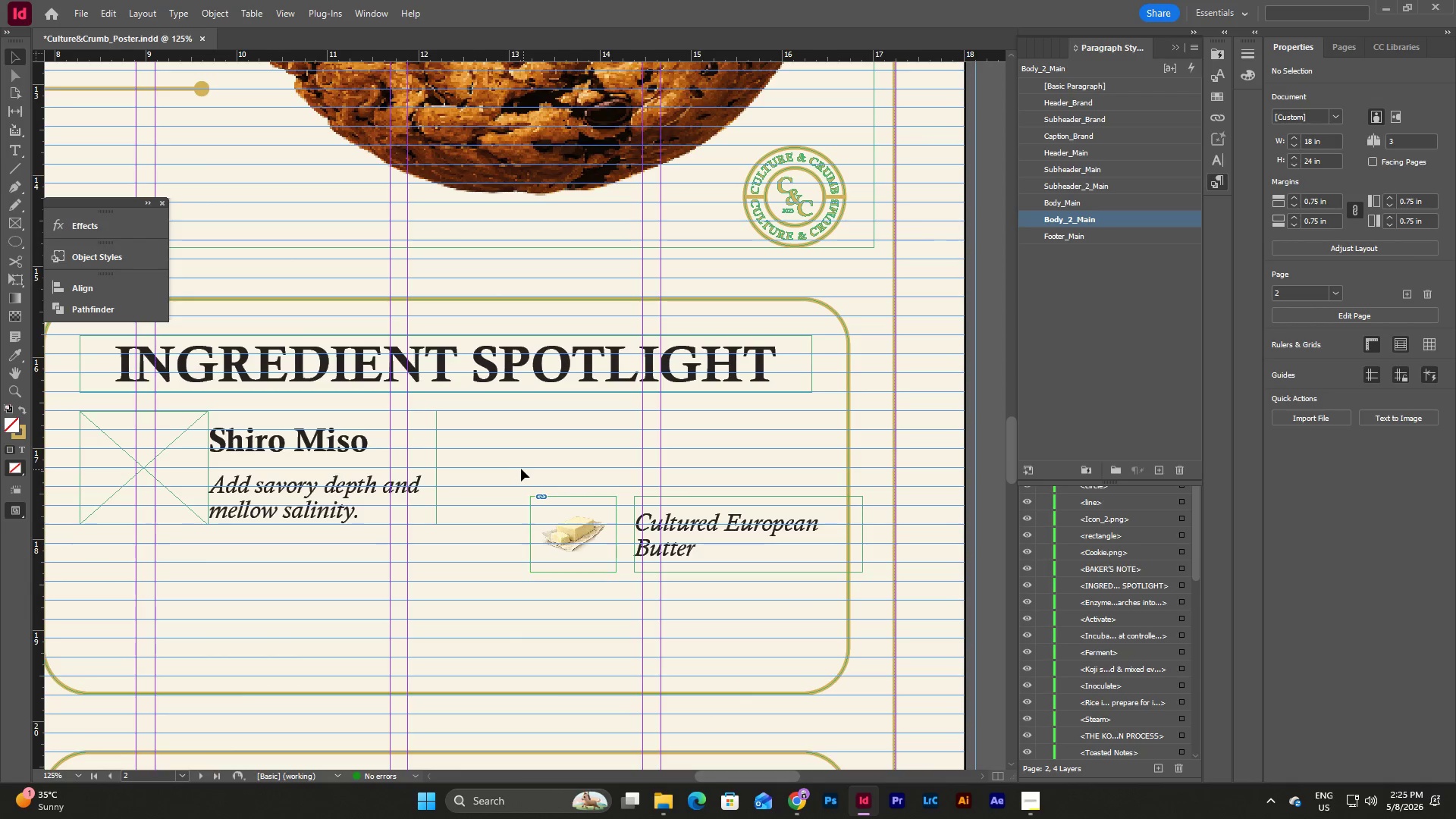 
left_click_drag(start_coordinate=[521, 469], to_coordinate=[677, 578])
 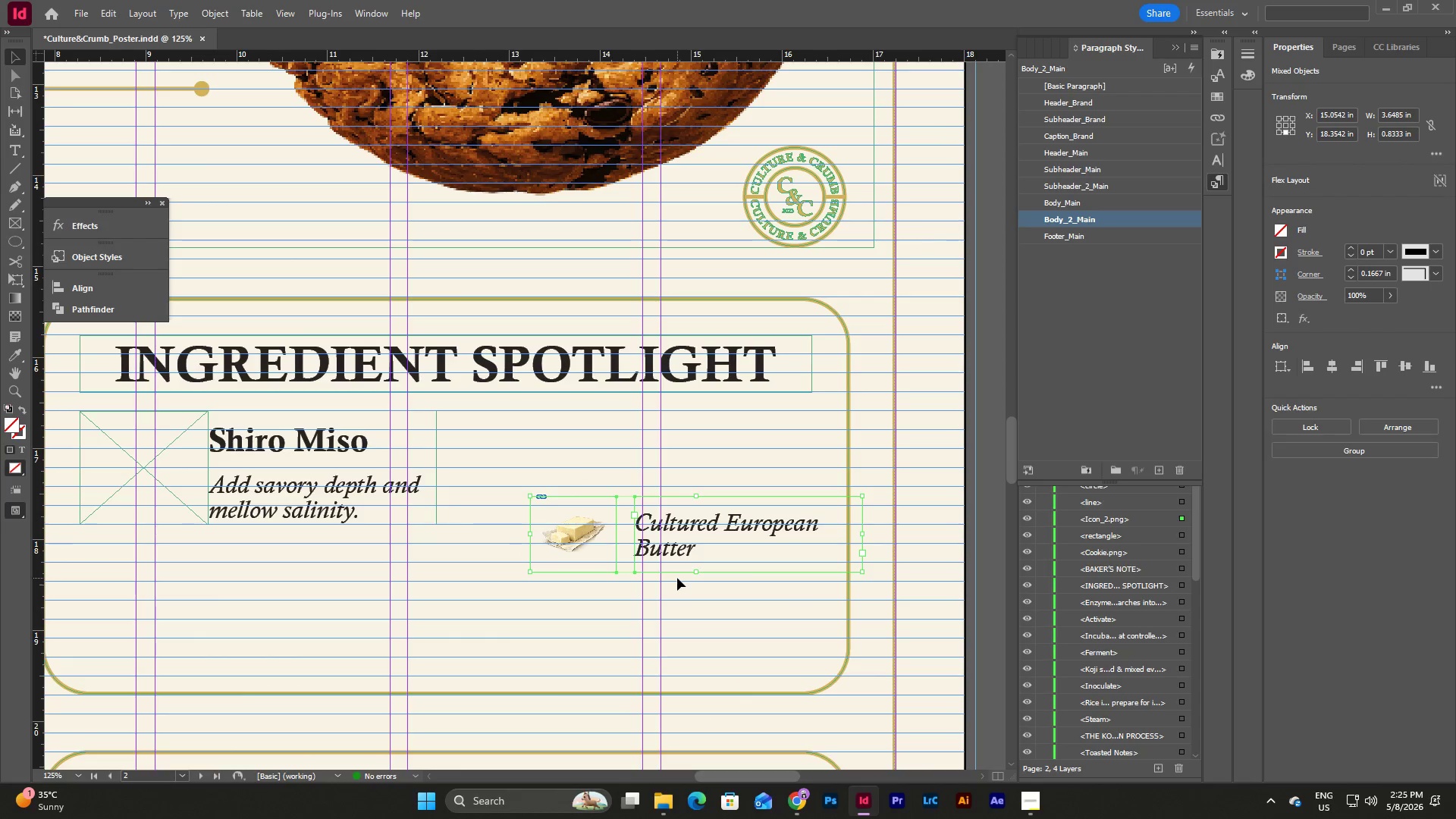 
key(Backspace)
 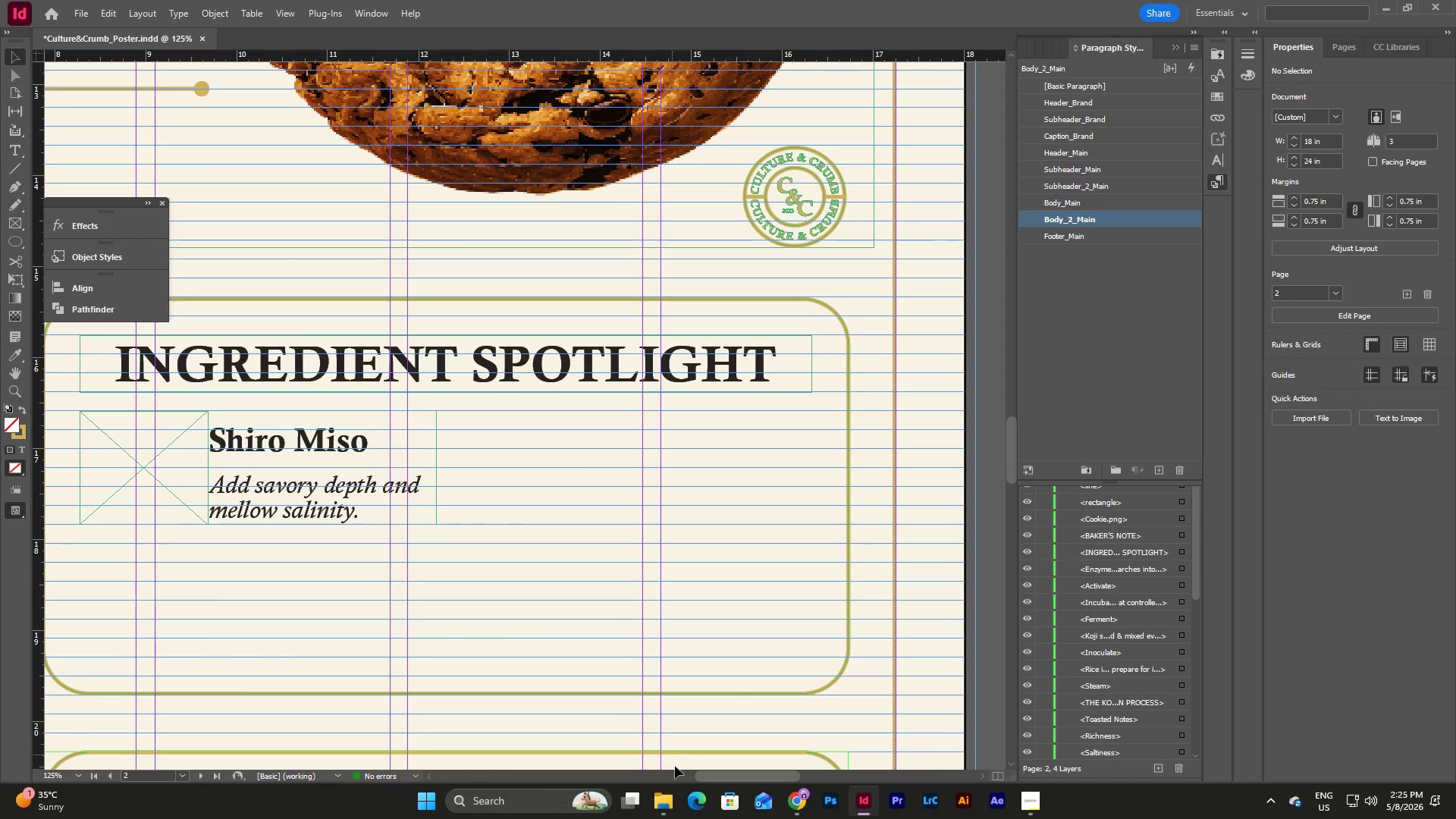 
left_click_drag(start_coordinate=[716, 774], to_coordinate=[696, 777])
 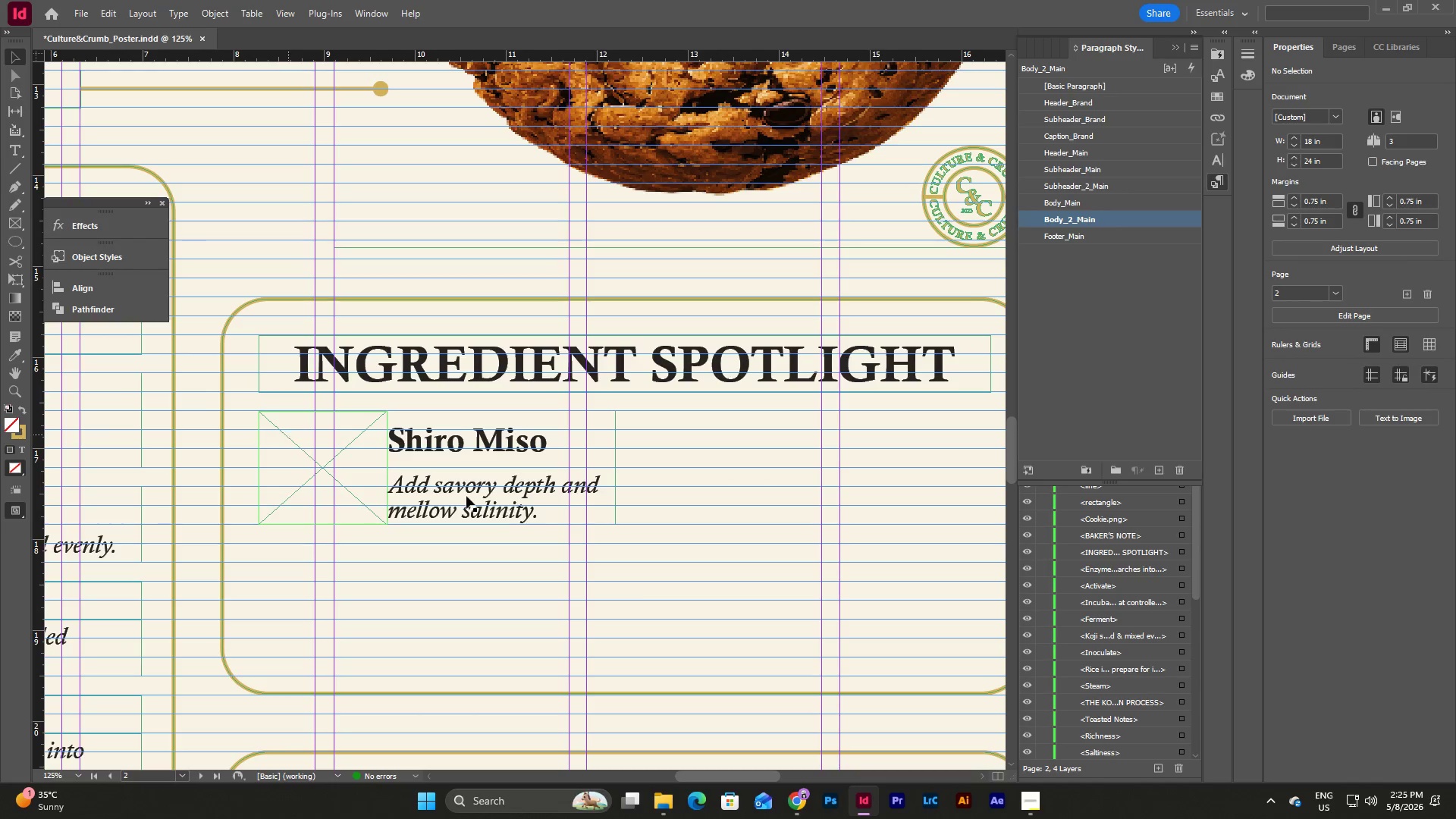 
left_click_drag(start_coordinate=[670, 587], to_coordinate=[315, 391])
 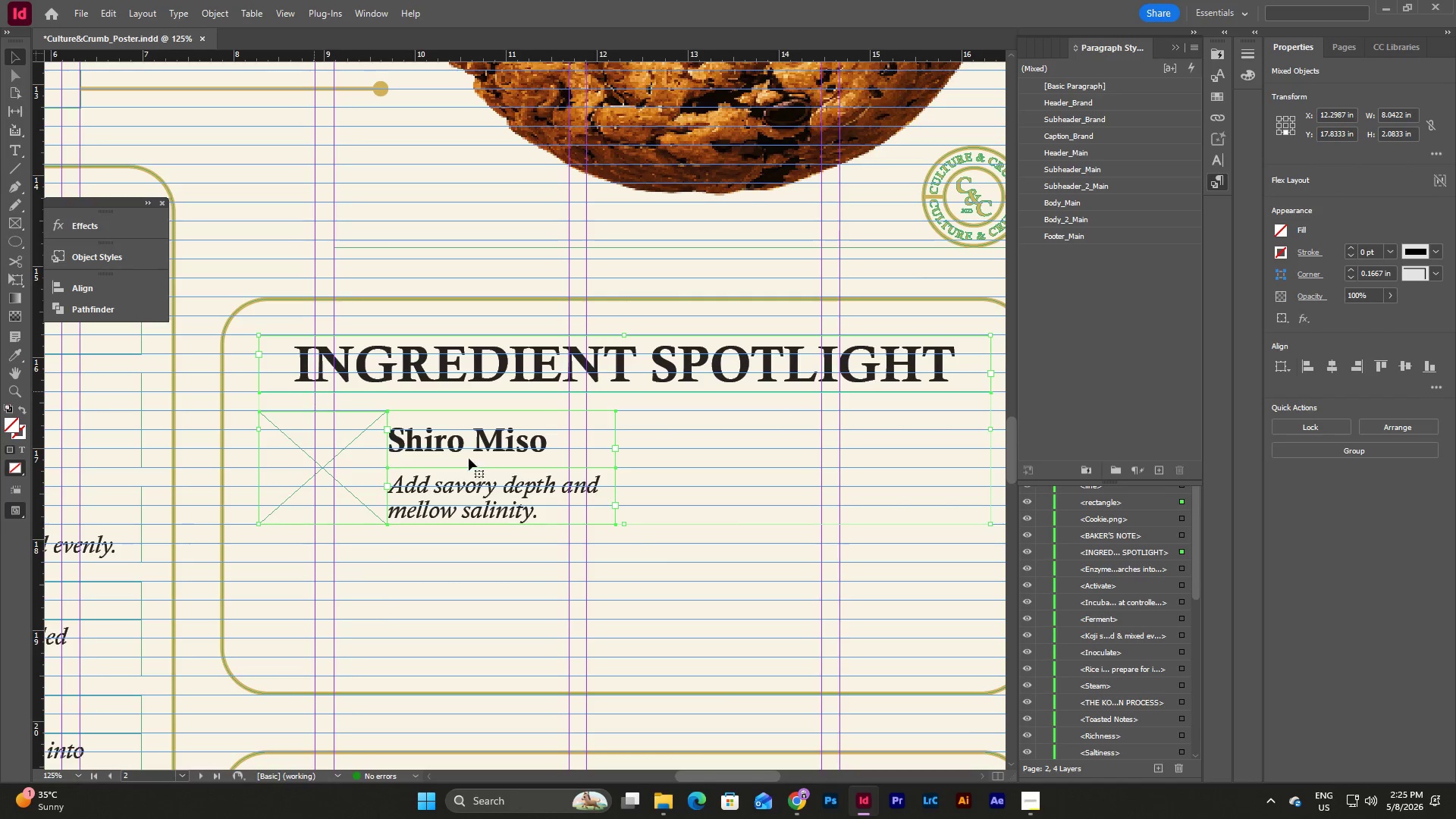 
left_click([663, 558])
 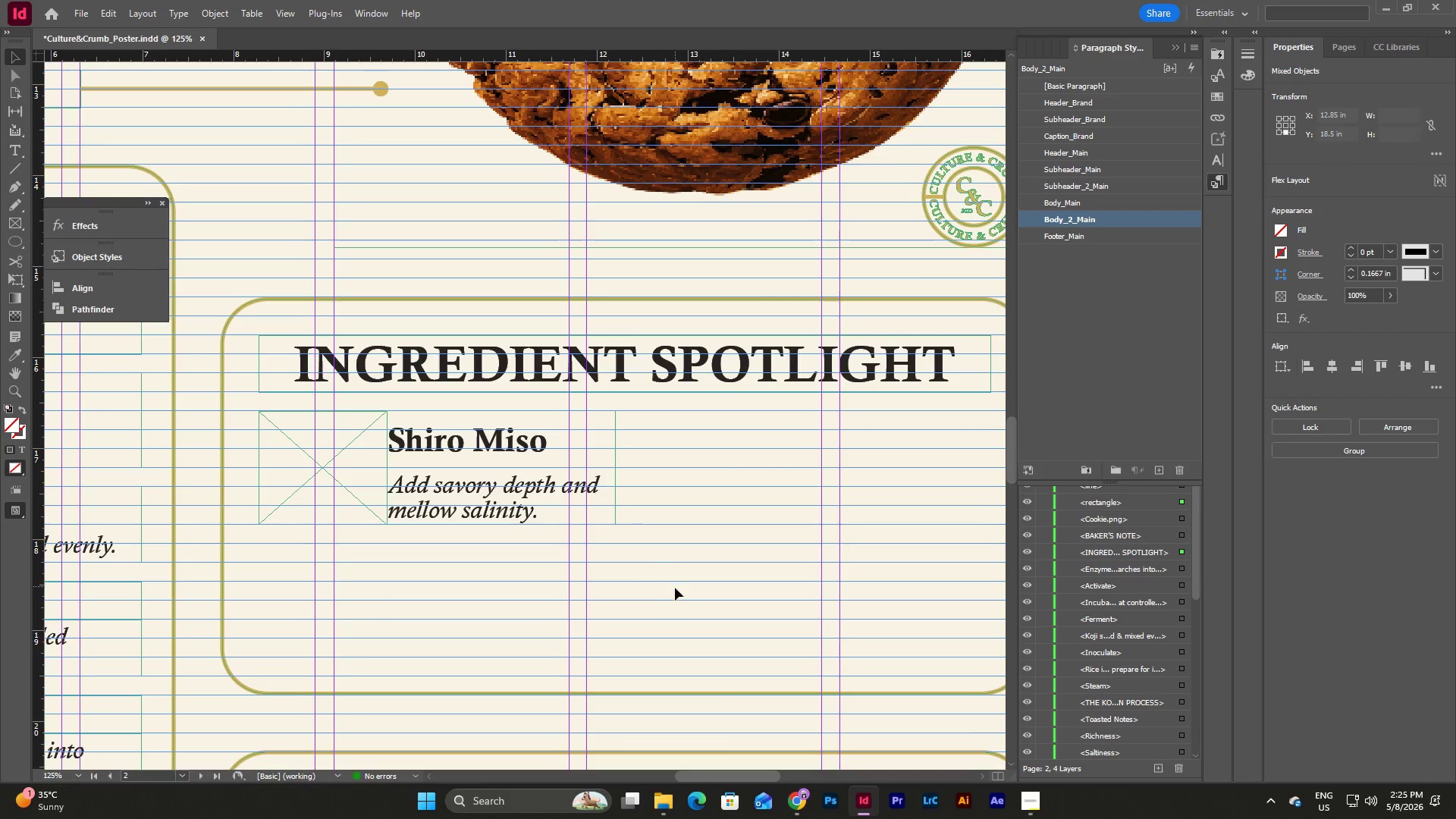 
left_click_drag(start_coordinate=[673, 588], to_coordinate=[327, 430])
 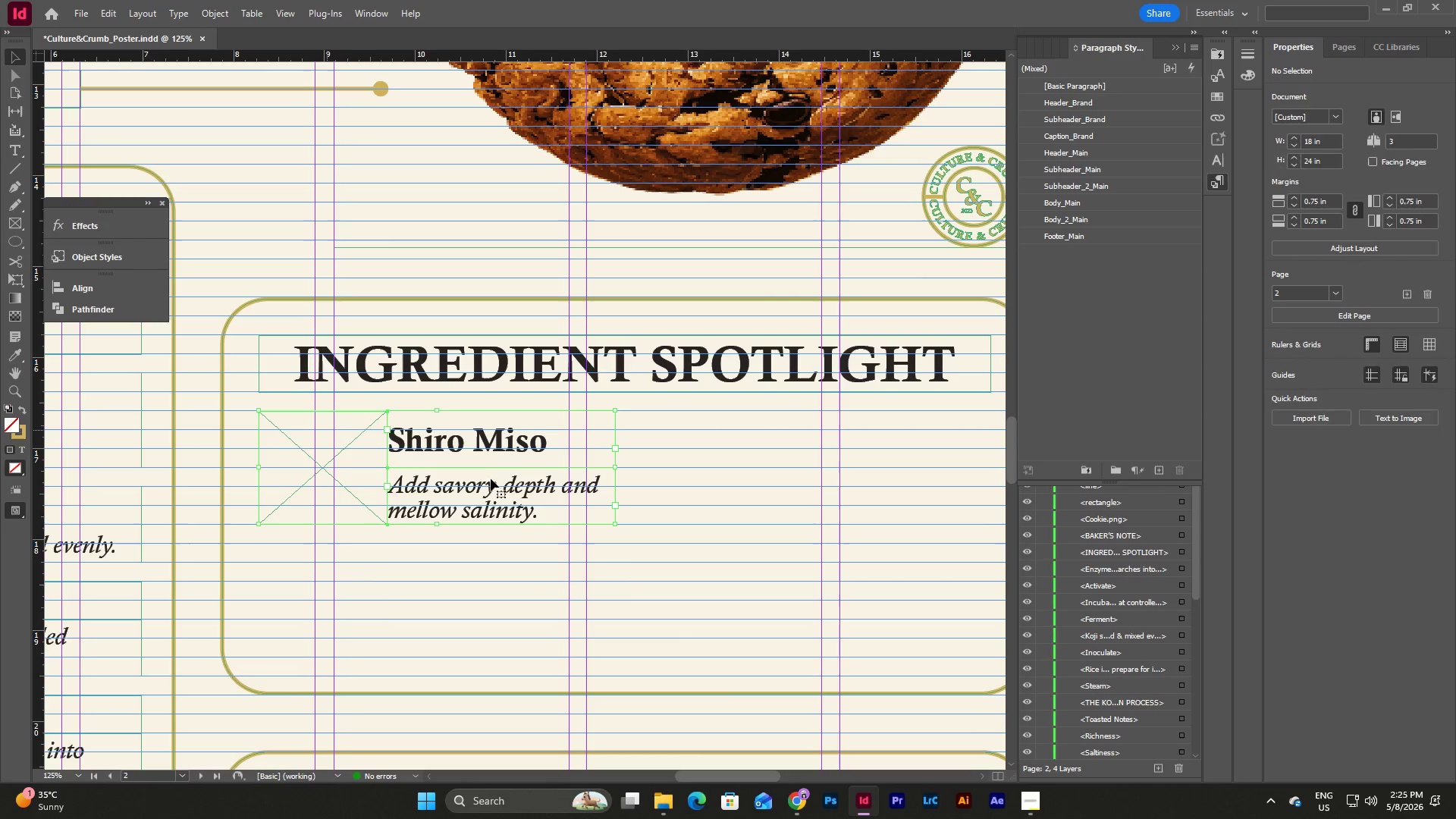 
key(Control+C)
 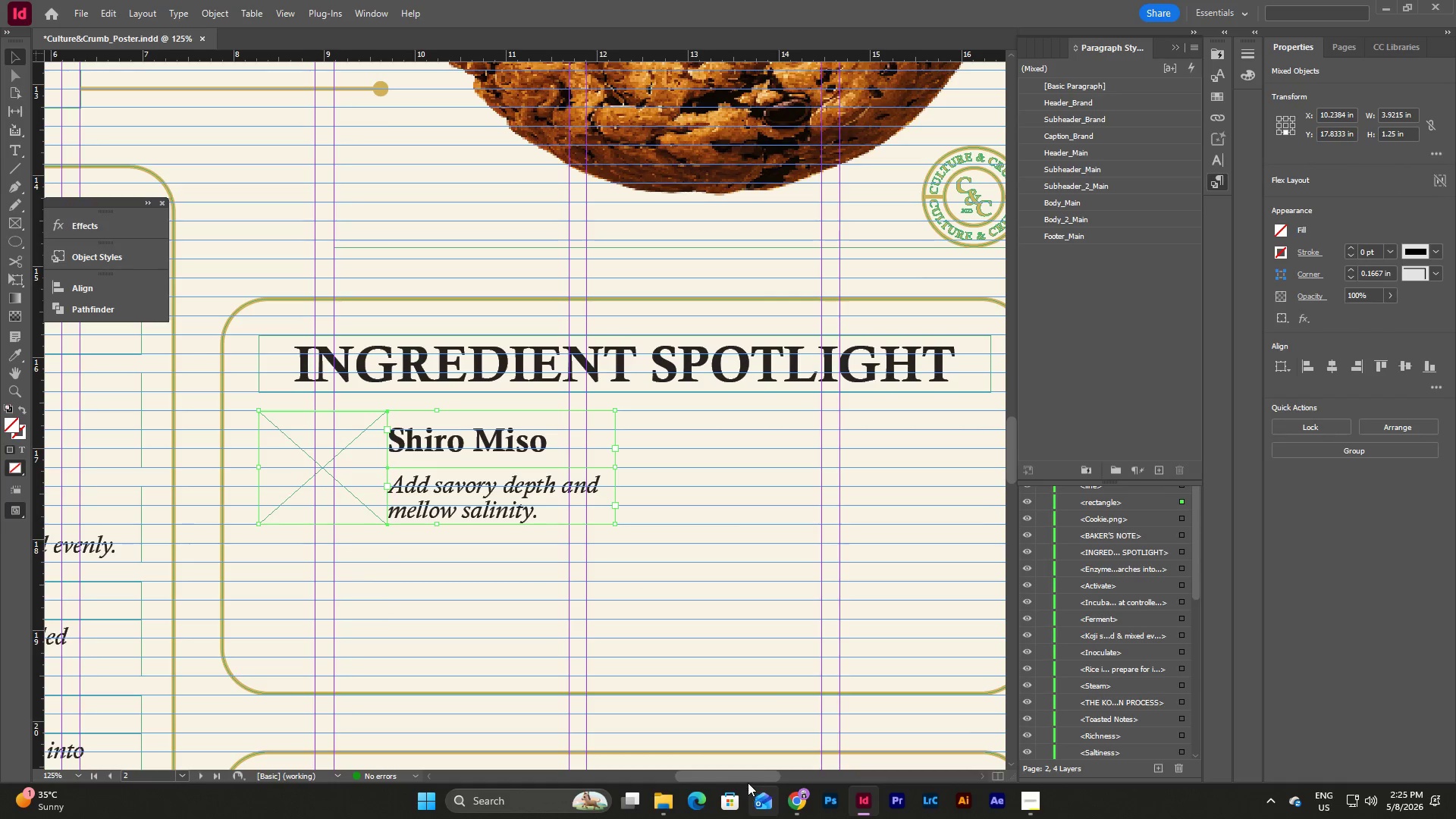 
left_click_drag(start_coordinate=[750, 782], to_coordinate=[780, 774])
 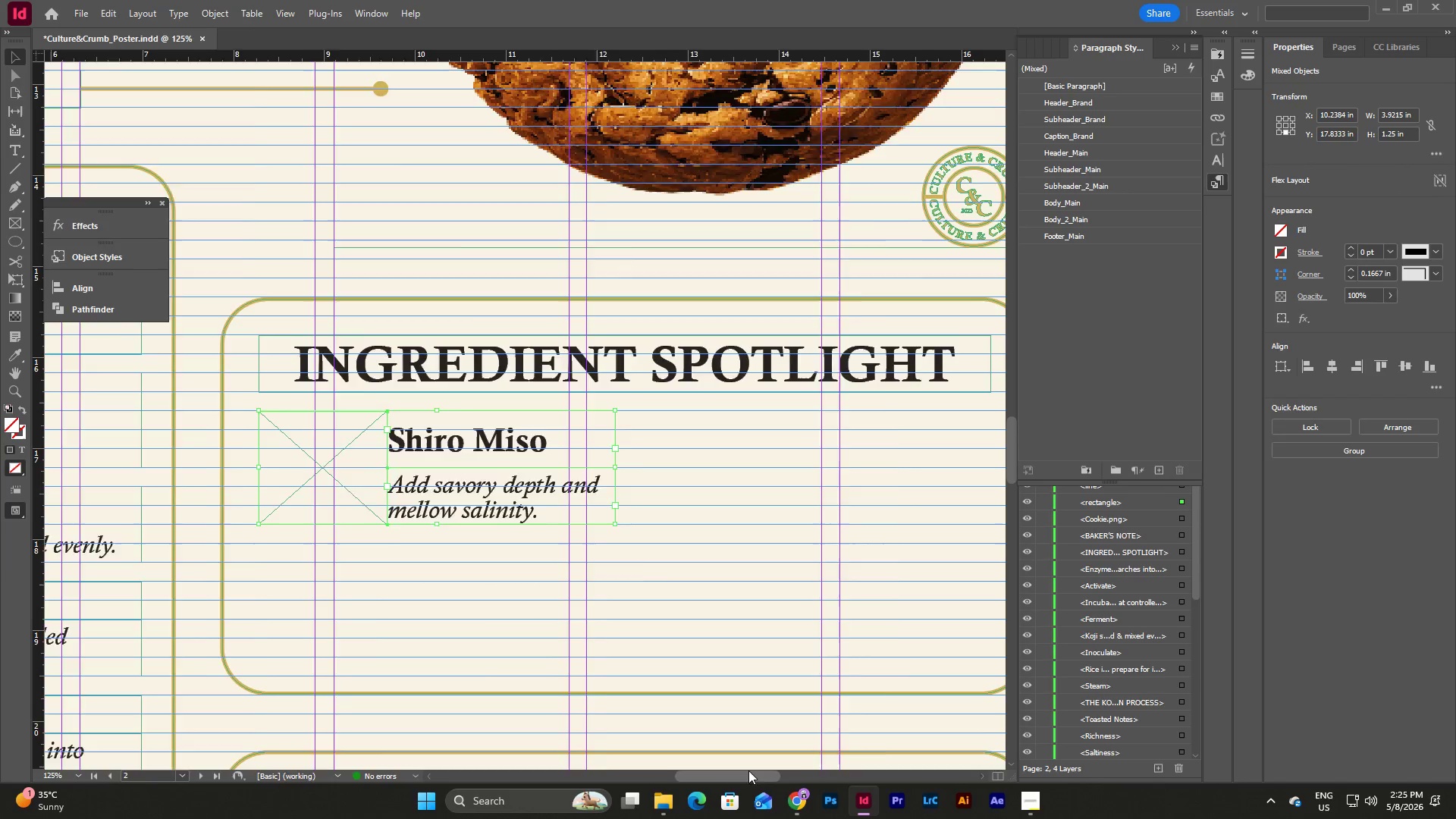 
left_click_drag(start_coordinate=[748, 770], to_coordinate=[772, 767])
 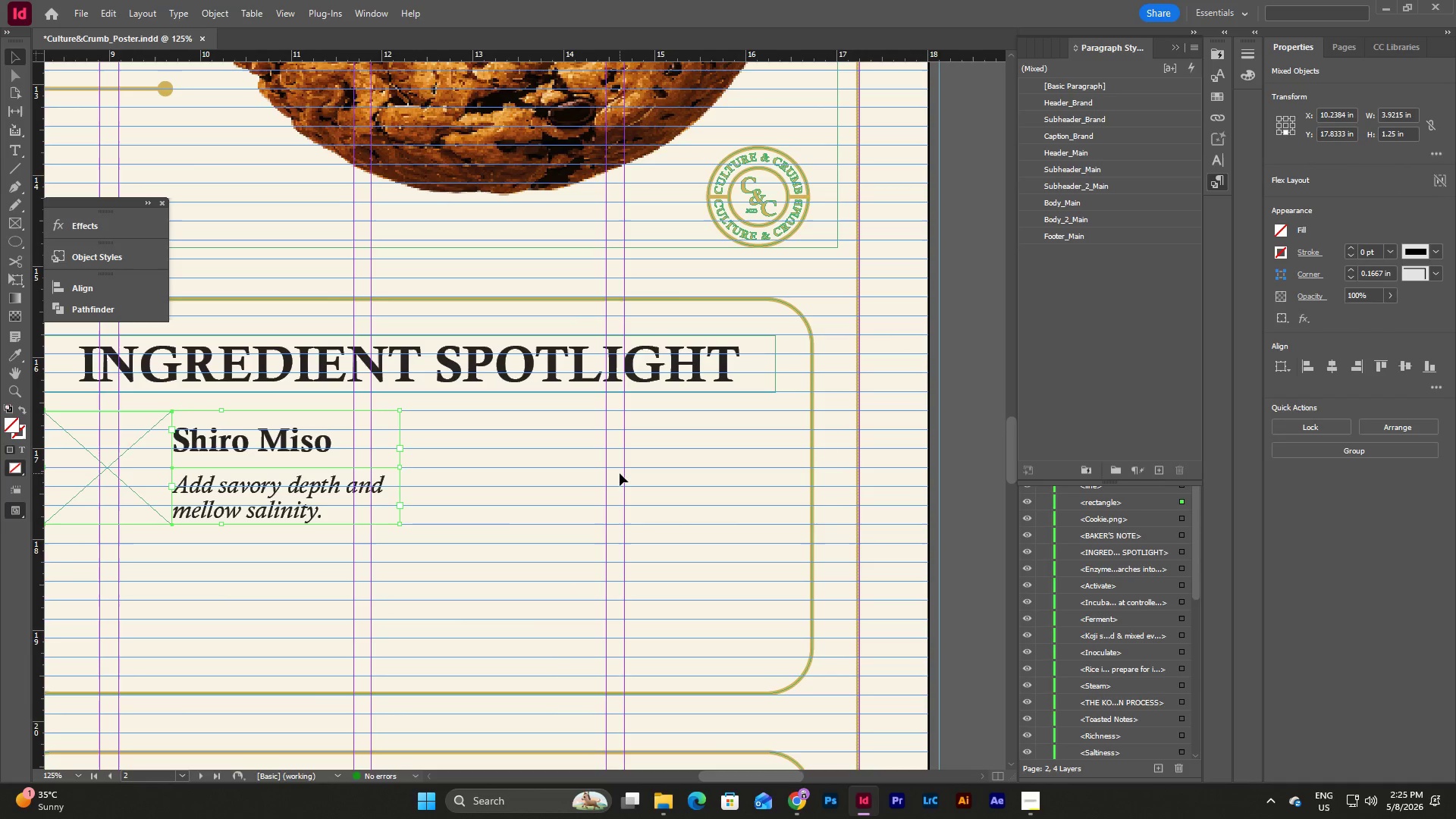 
left_click([620, 473])
 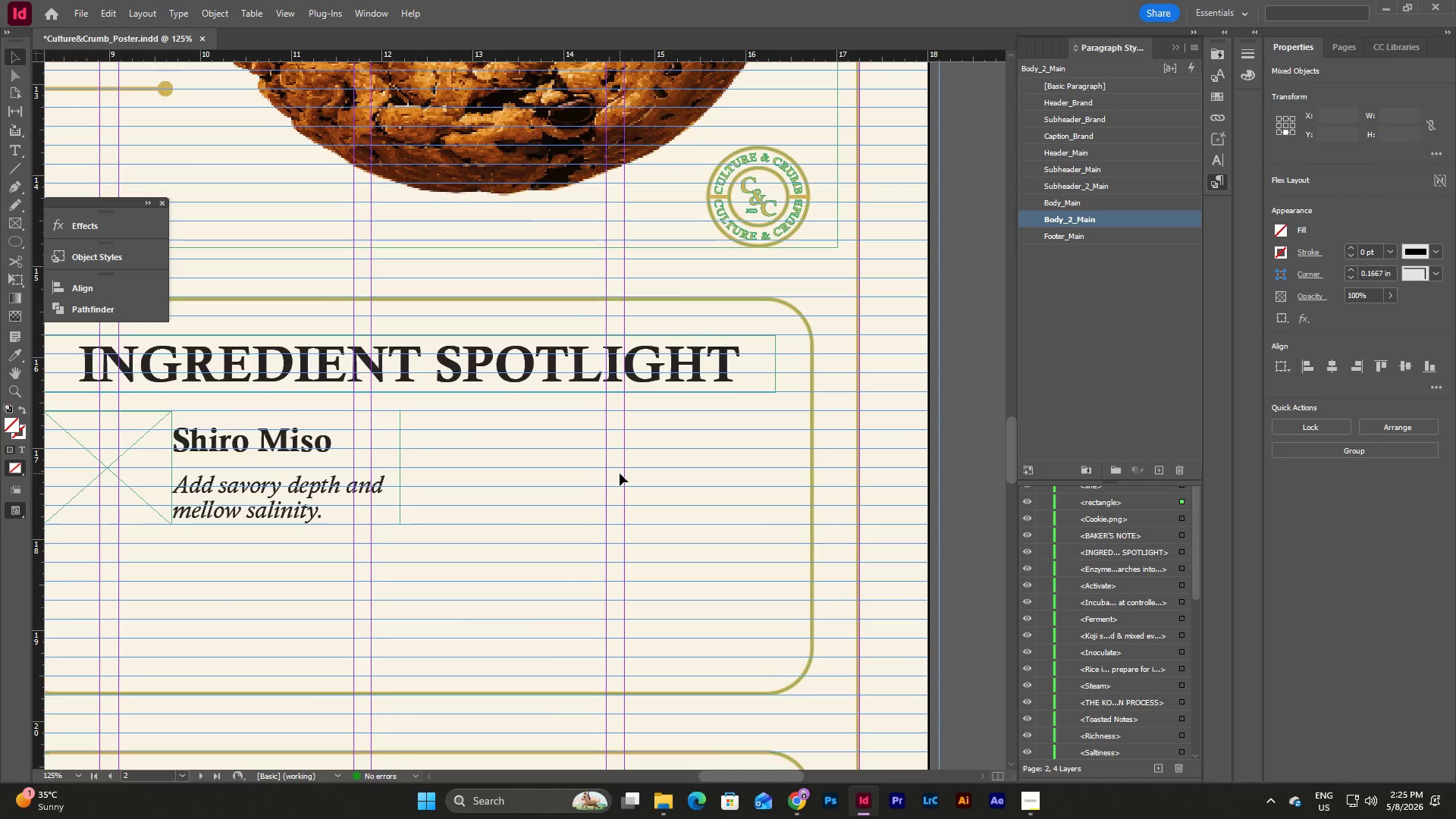 
key(Control+V)
 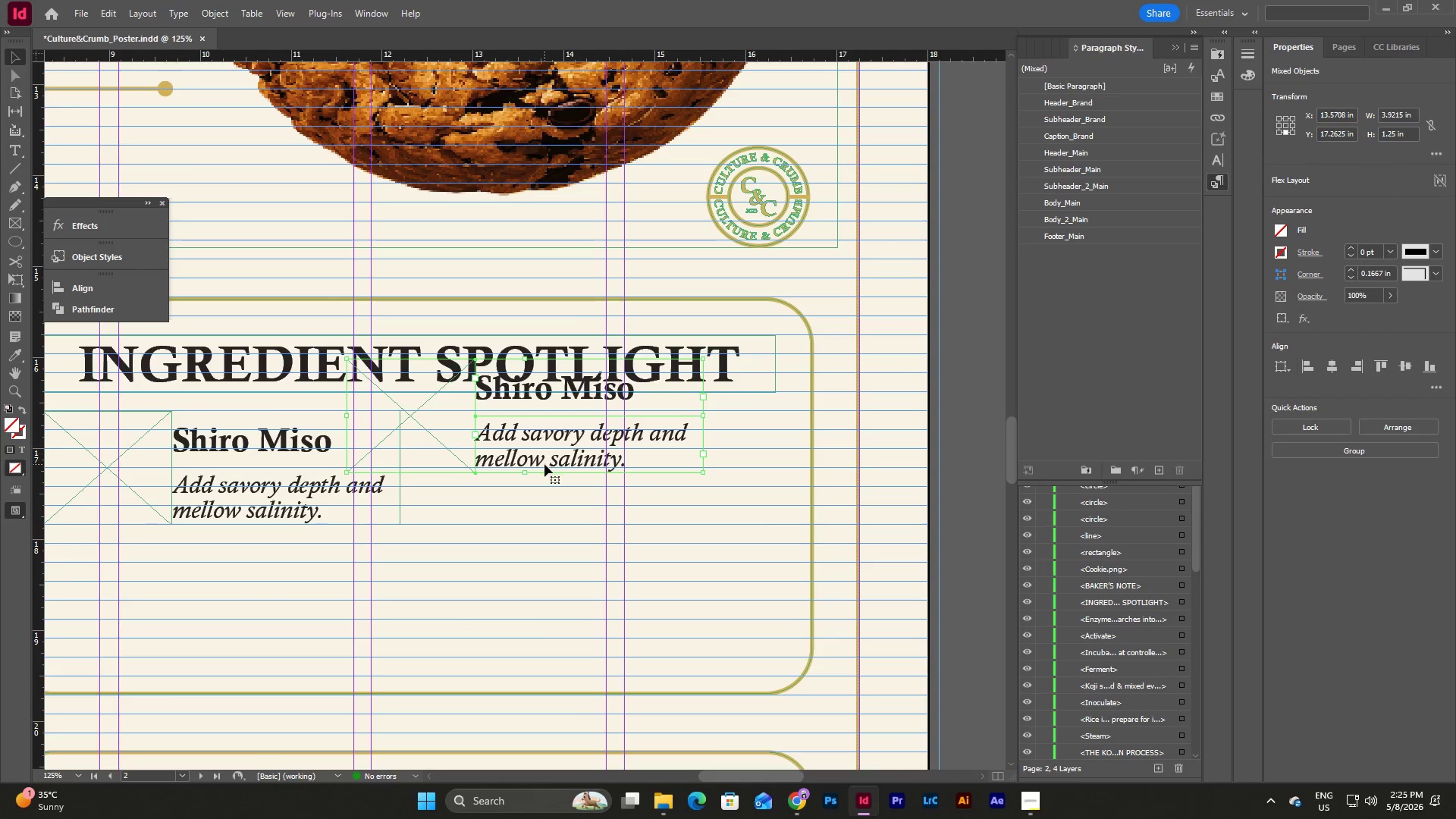 
left_click_drag(start_coordinate=[547, 454], to_coordinate=[620, 508])
 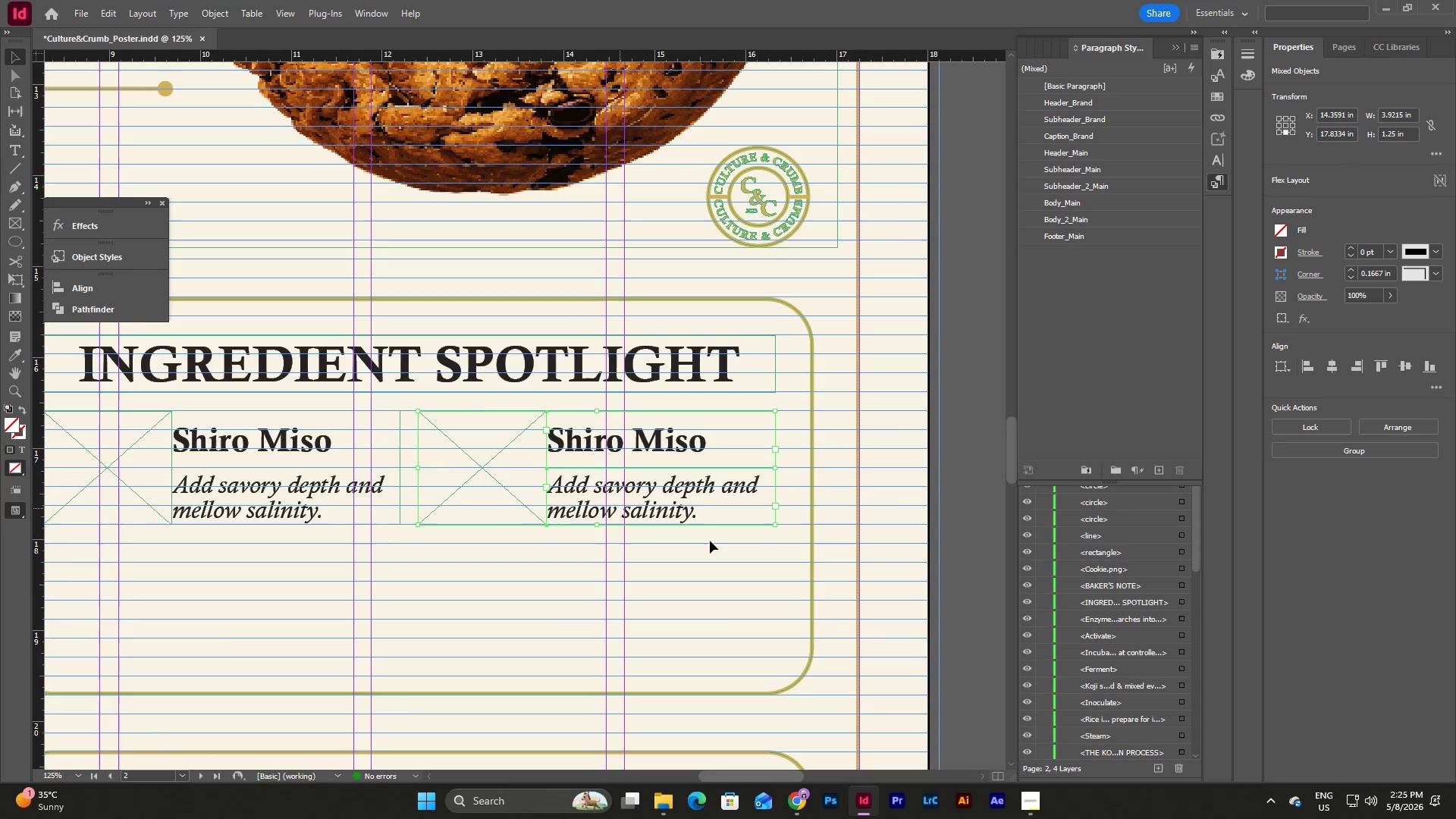 
left_click([710, 542])
 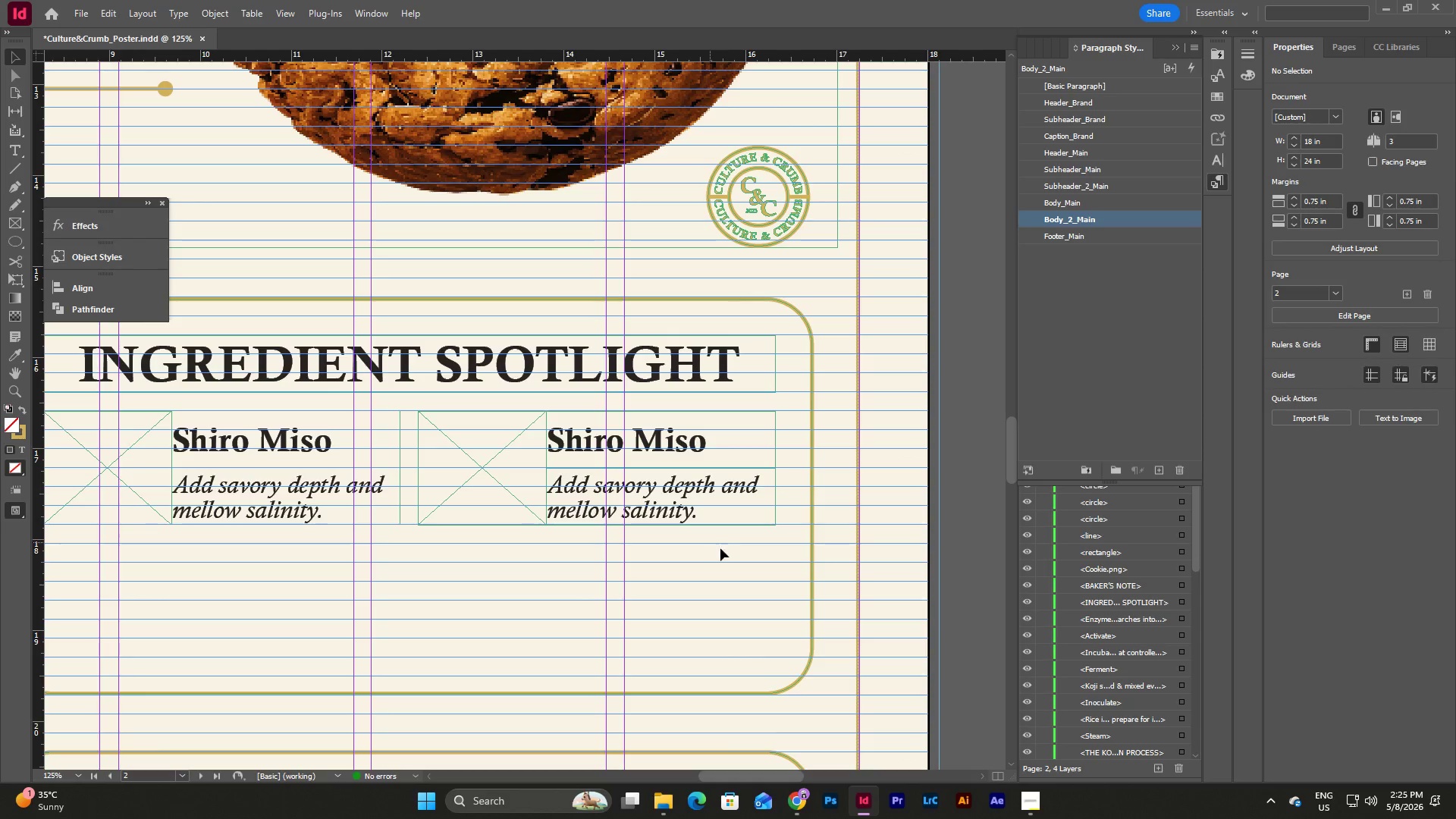 
left_click_drag(start_coordinate=[767, 559], to_coordinate=[527, 434])
 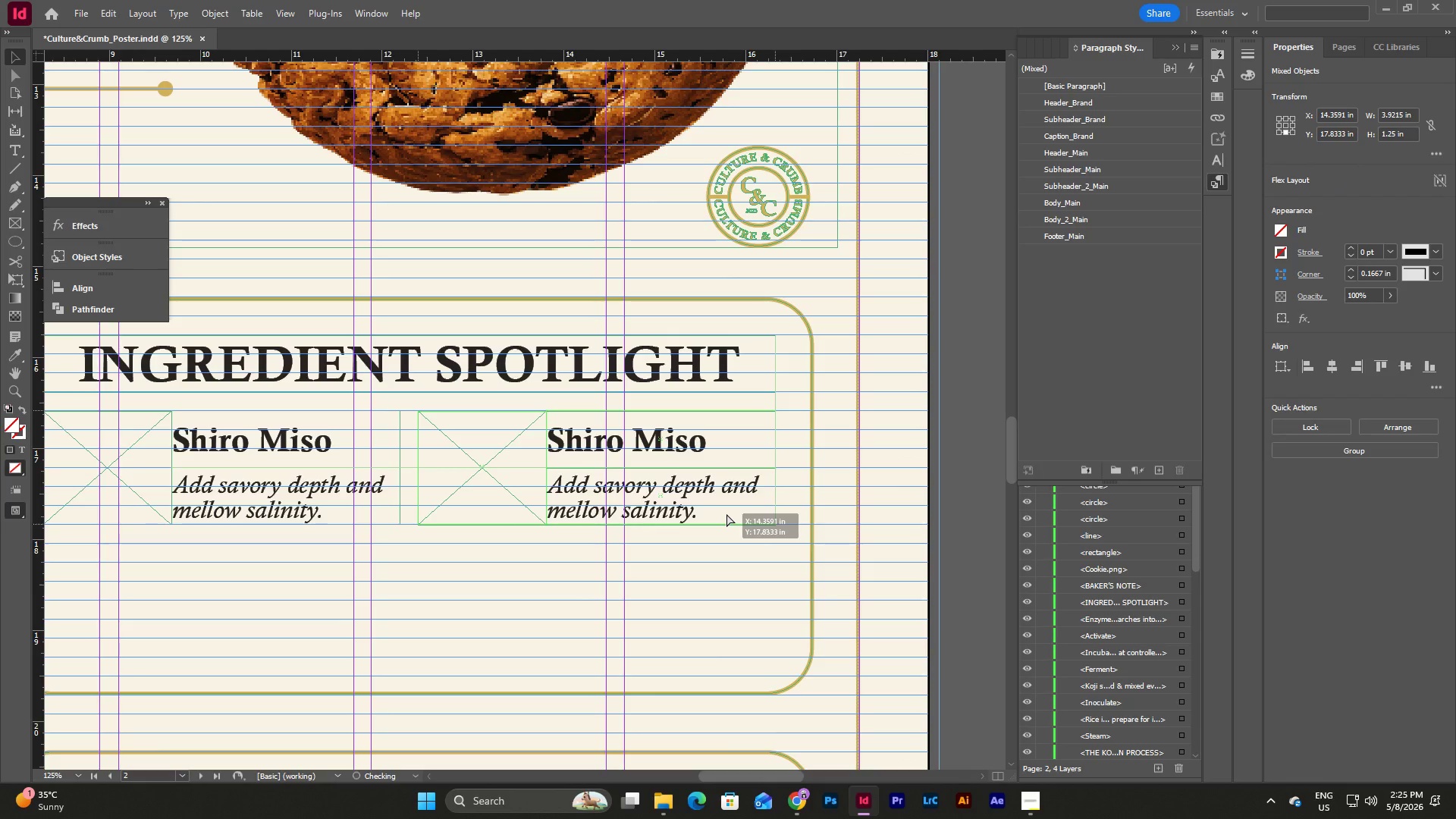 
left_click([784, 591])
 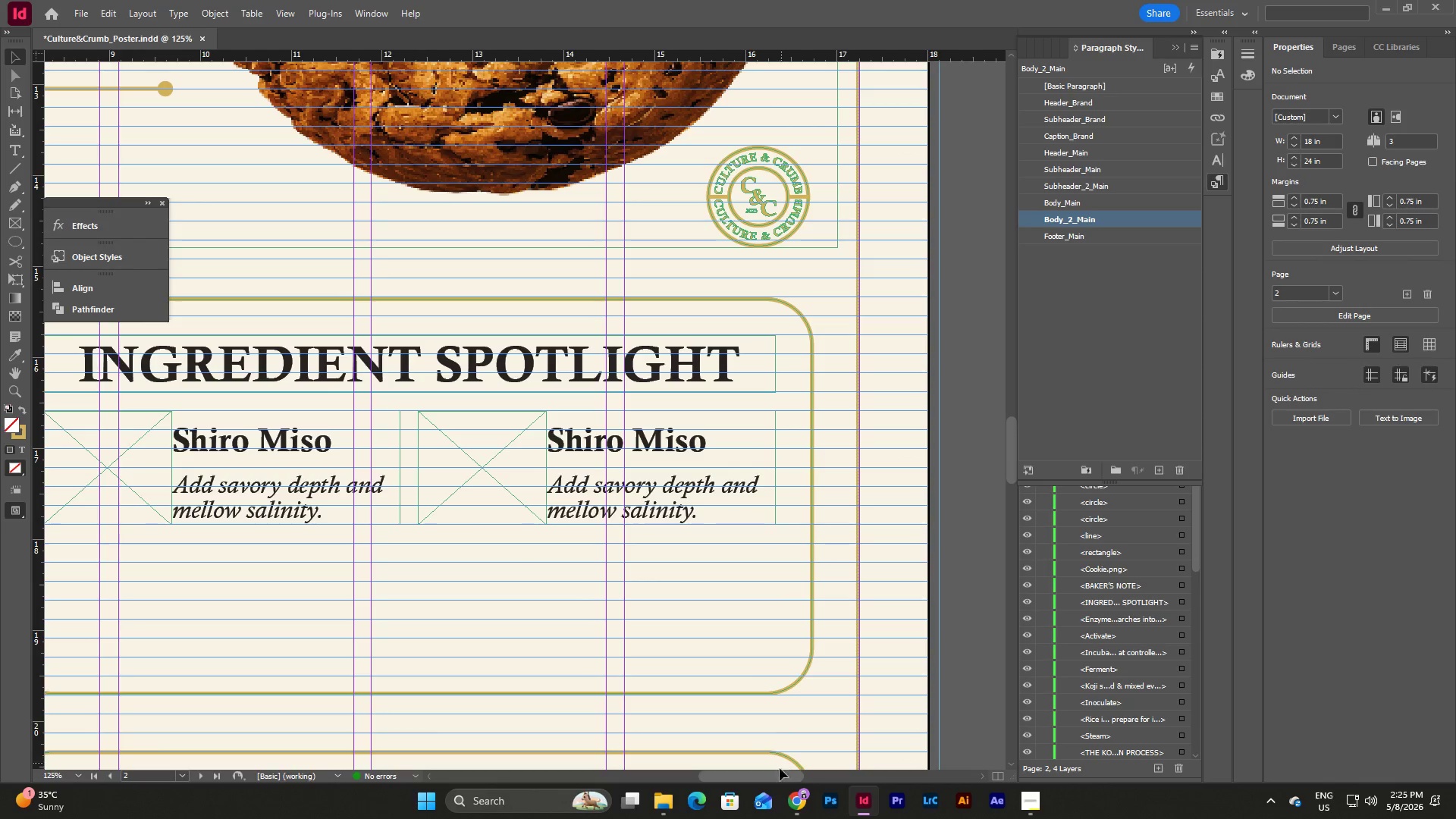 
left_click_drag(start_coordinate=[774, 776], to_coordinate=[756, 777])
 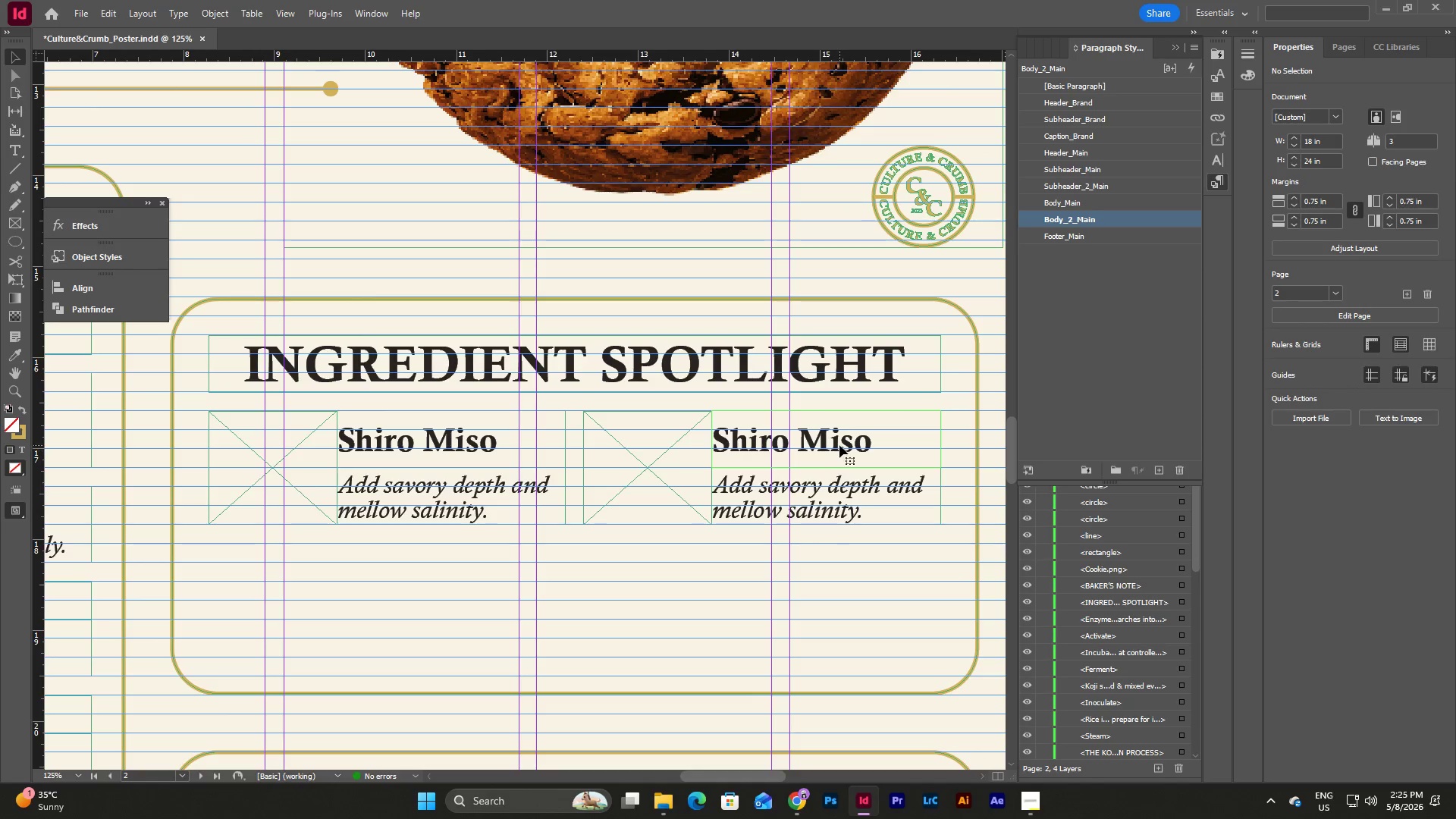 
double_click([839, 445])
 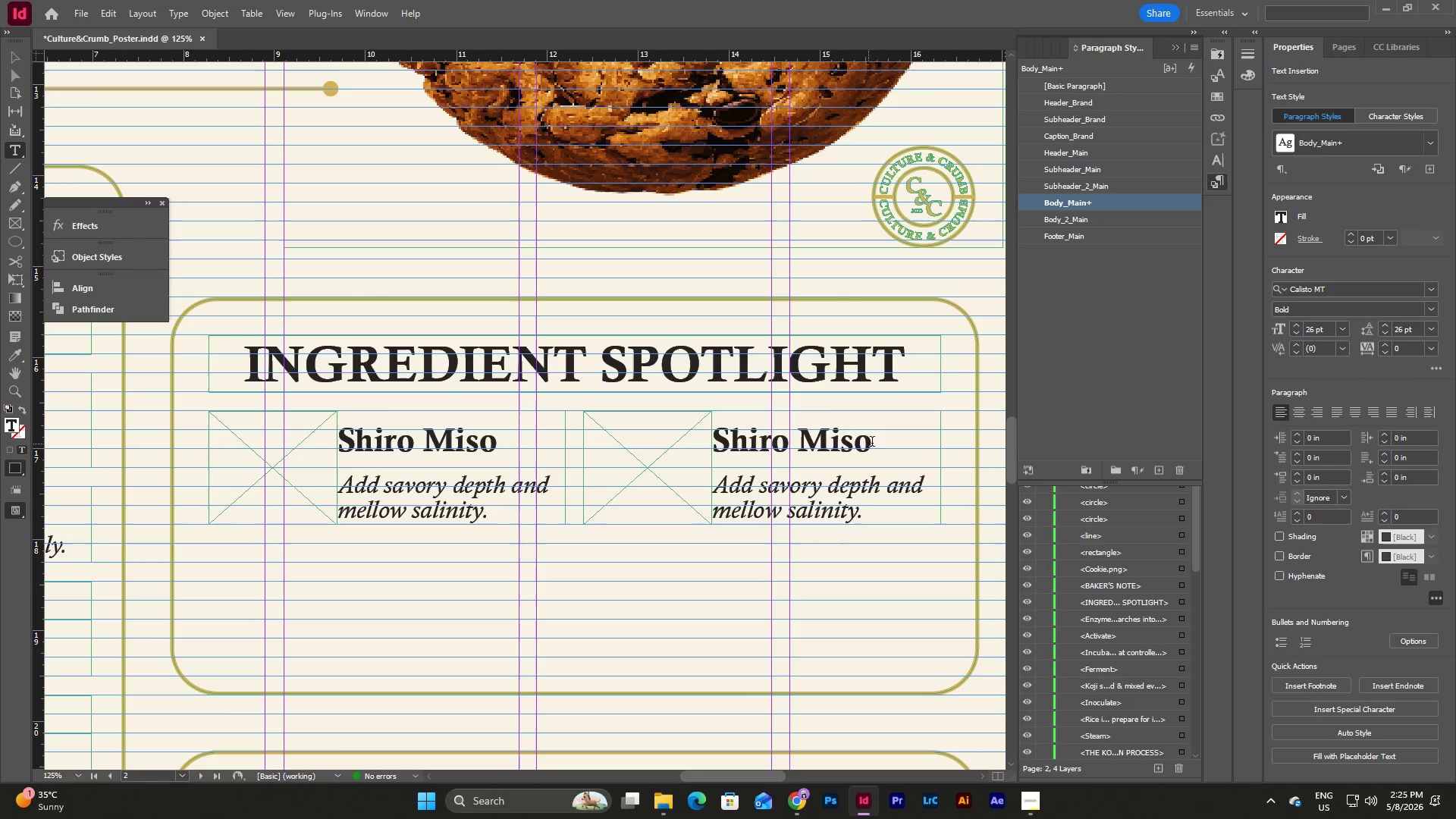 
left_click_drag(start_coordinate=[879, 441], to_coordinate=[694, 433])
 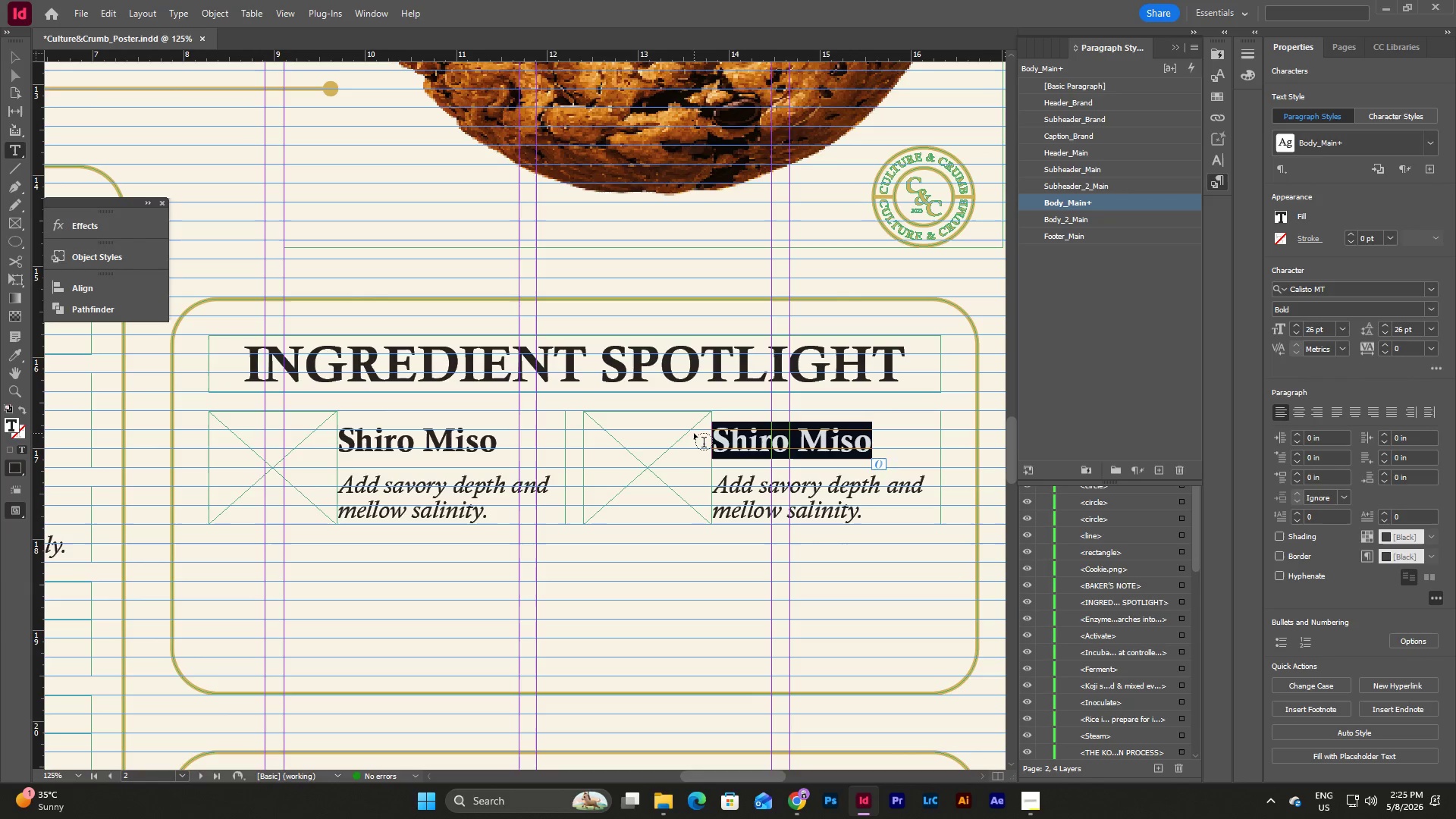 
type(Koji Rice)
 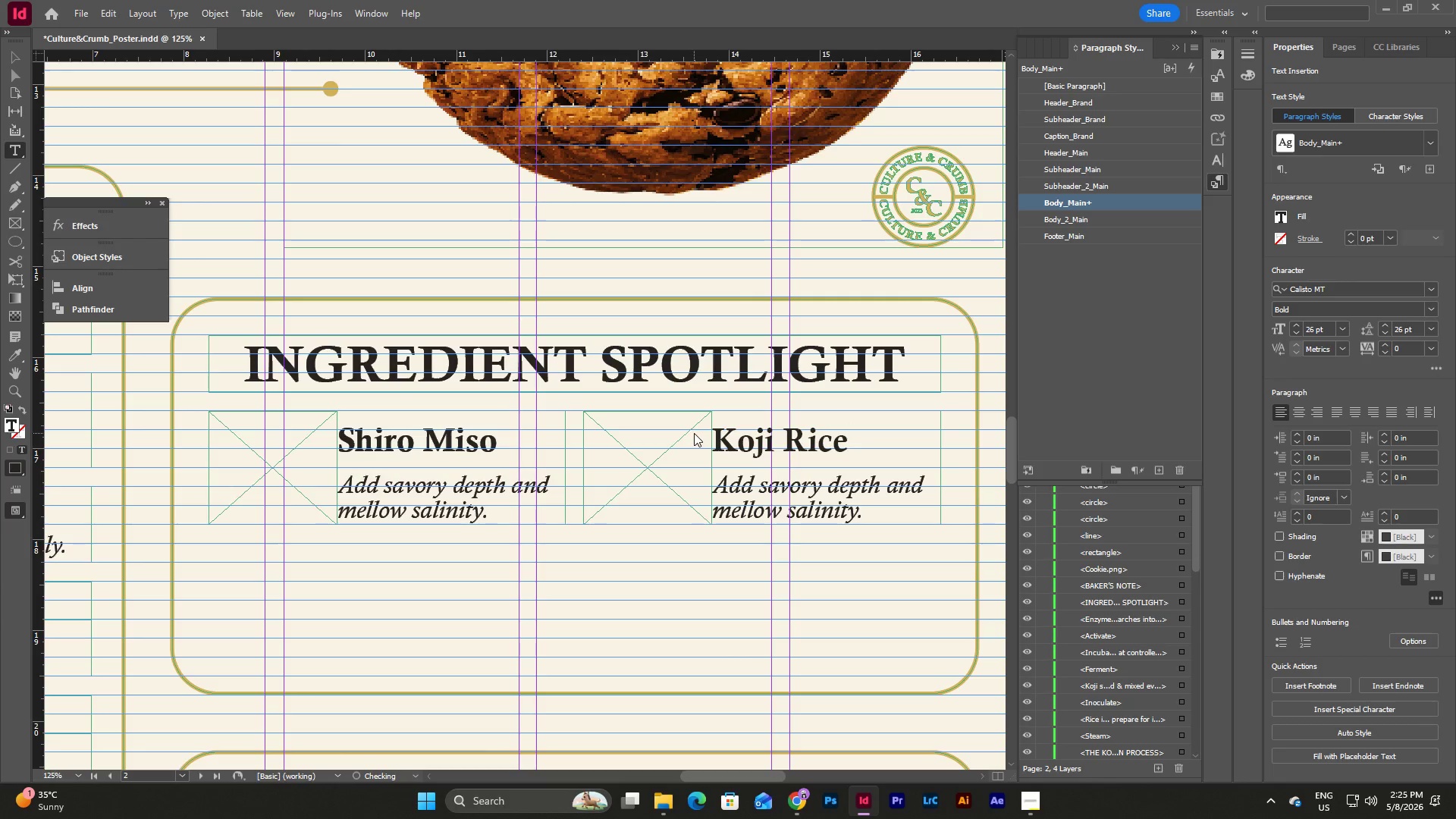 
left_click_drag(start_coordinate=[871, 513], to_coordinate=[667, 488])
 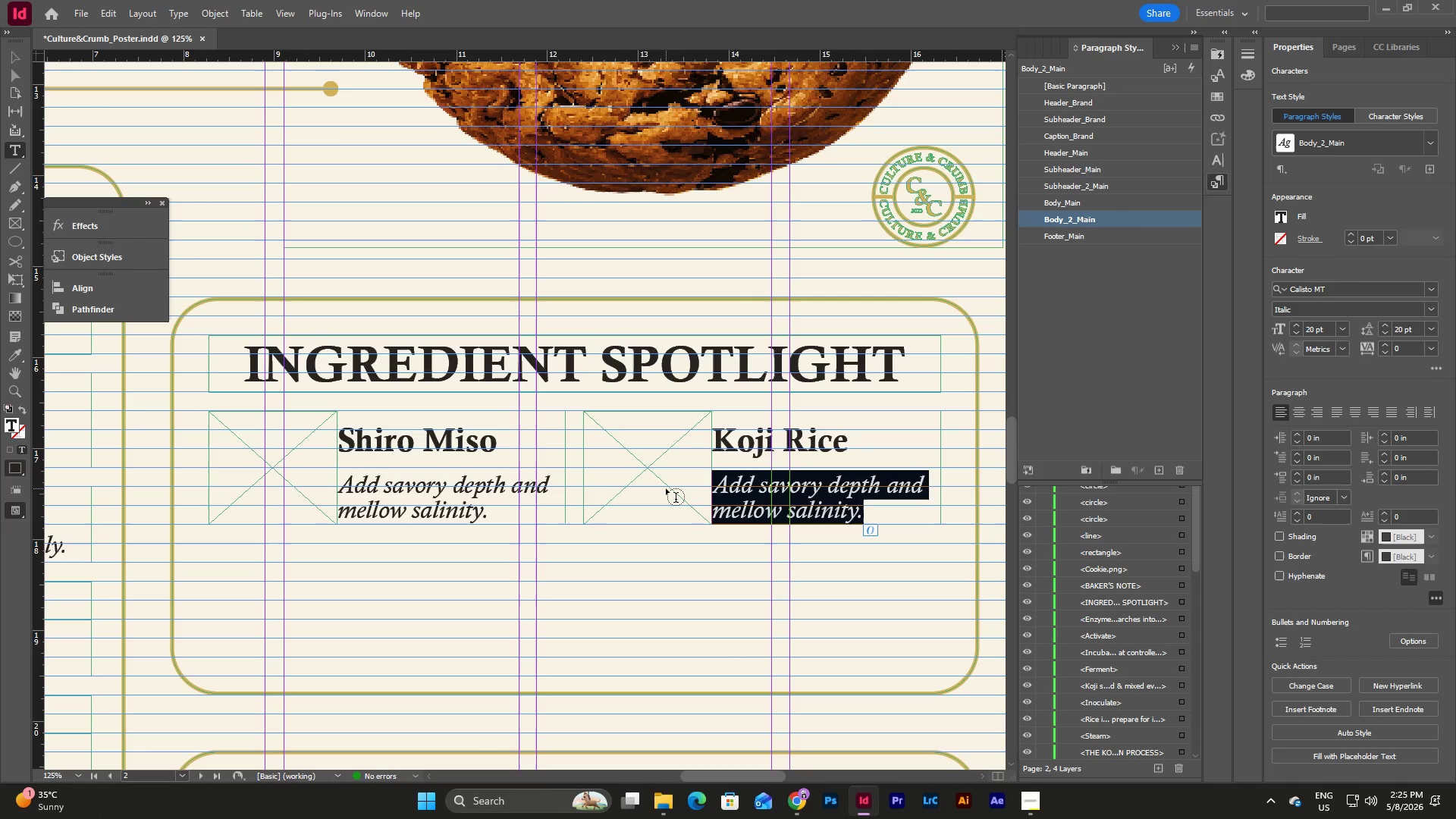 
type(Natural ens)
key(Backspace)
type(zyme powerhouse.)
key(Escape)
 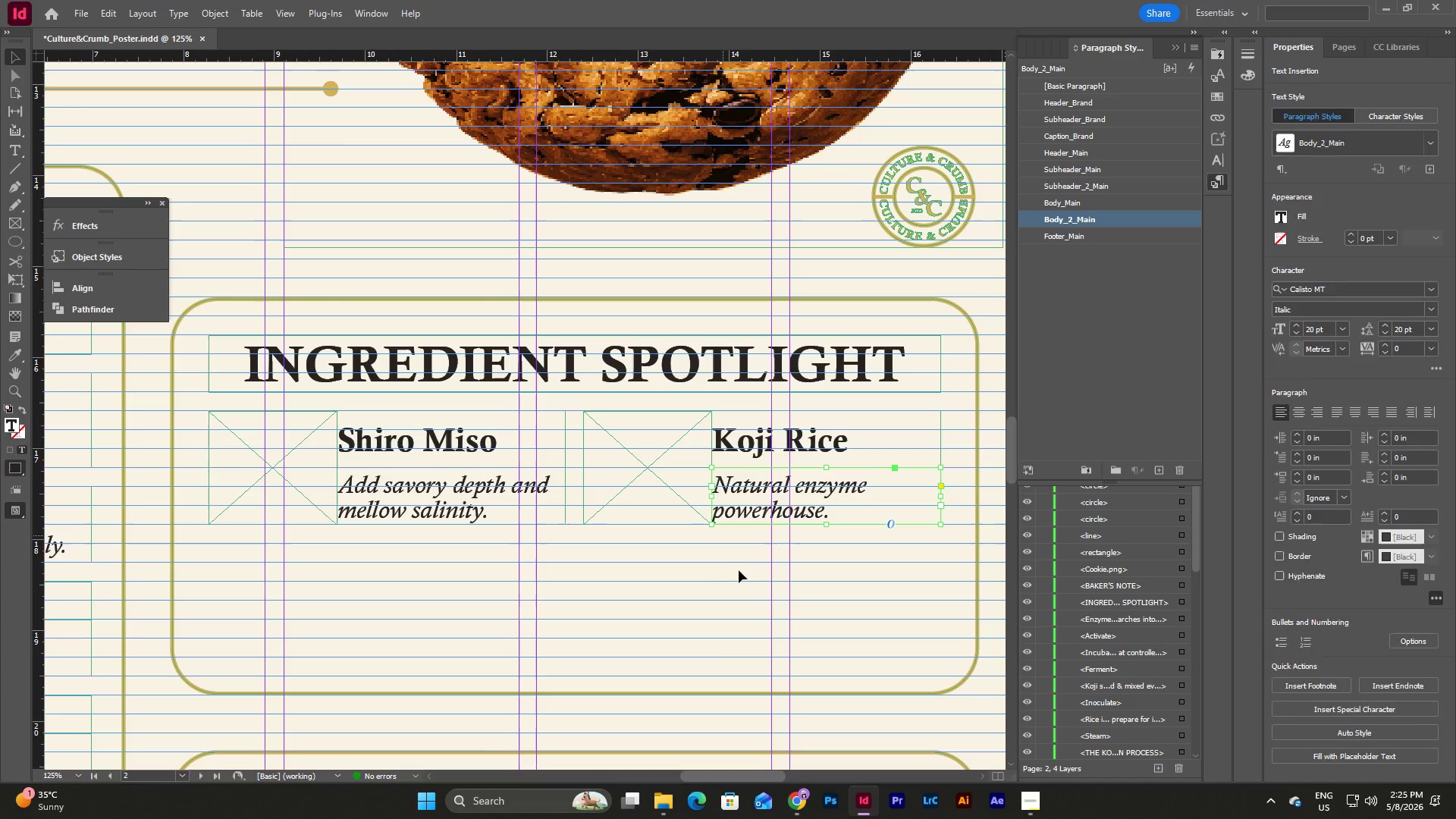 
left_click([740, 576])
 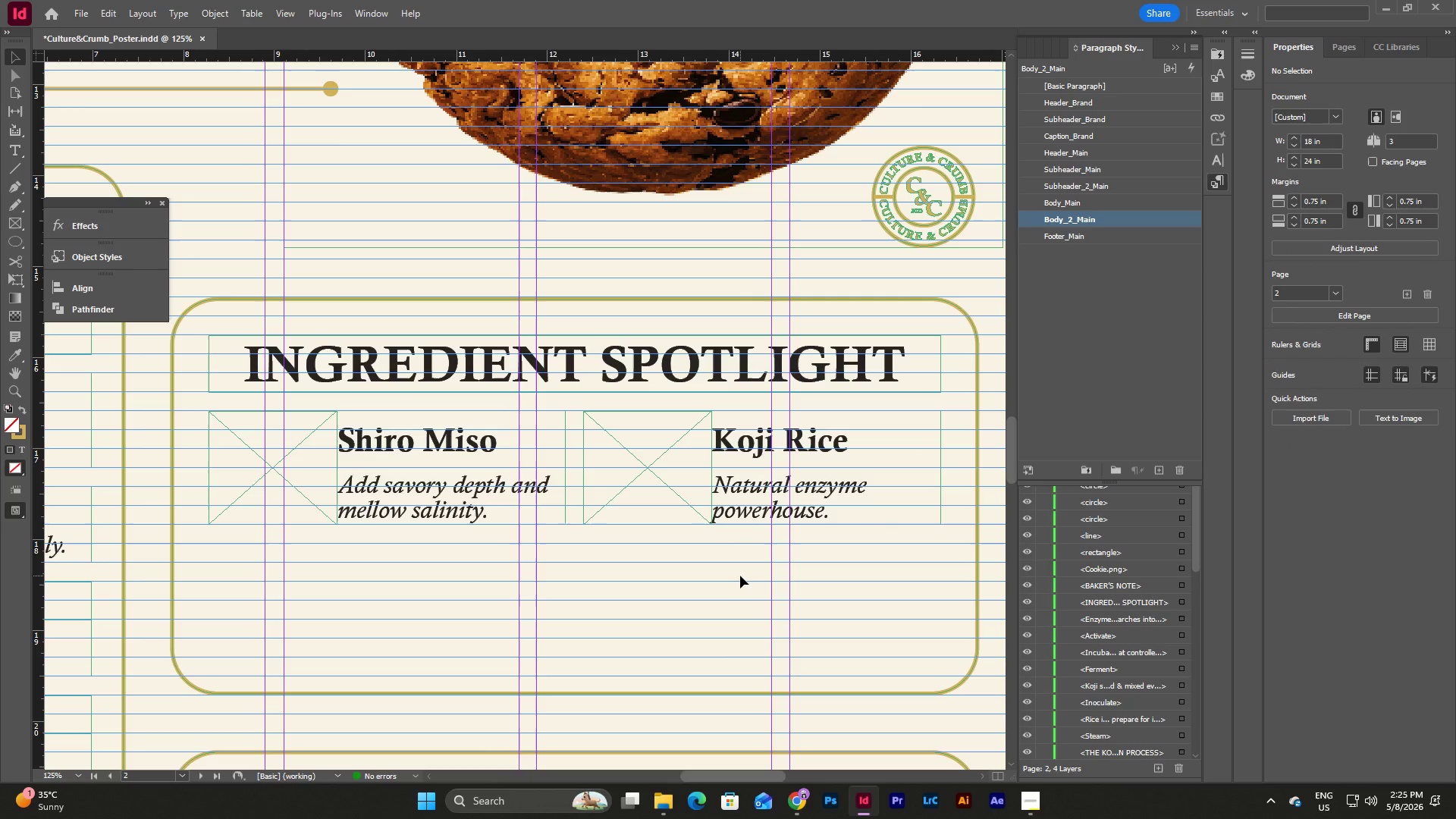 
left_click_drag(start_coordinate=[797, 570], to_coordinate=[679, 440])
 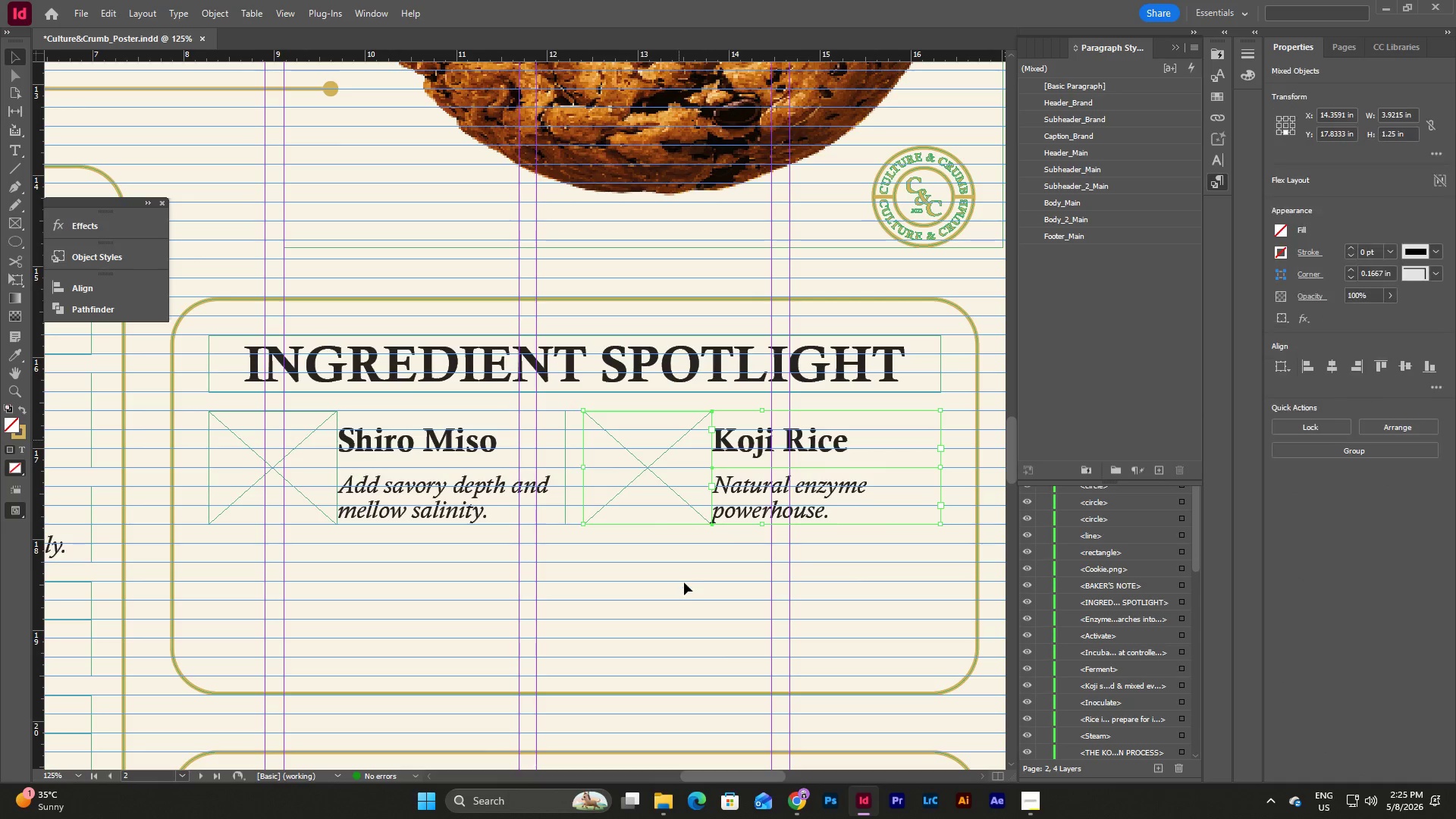 
left_click([684, 582])
 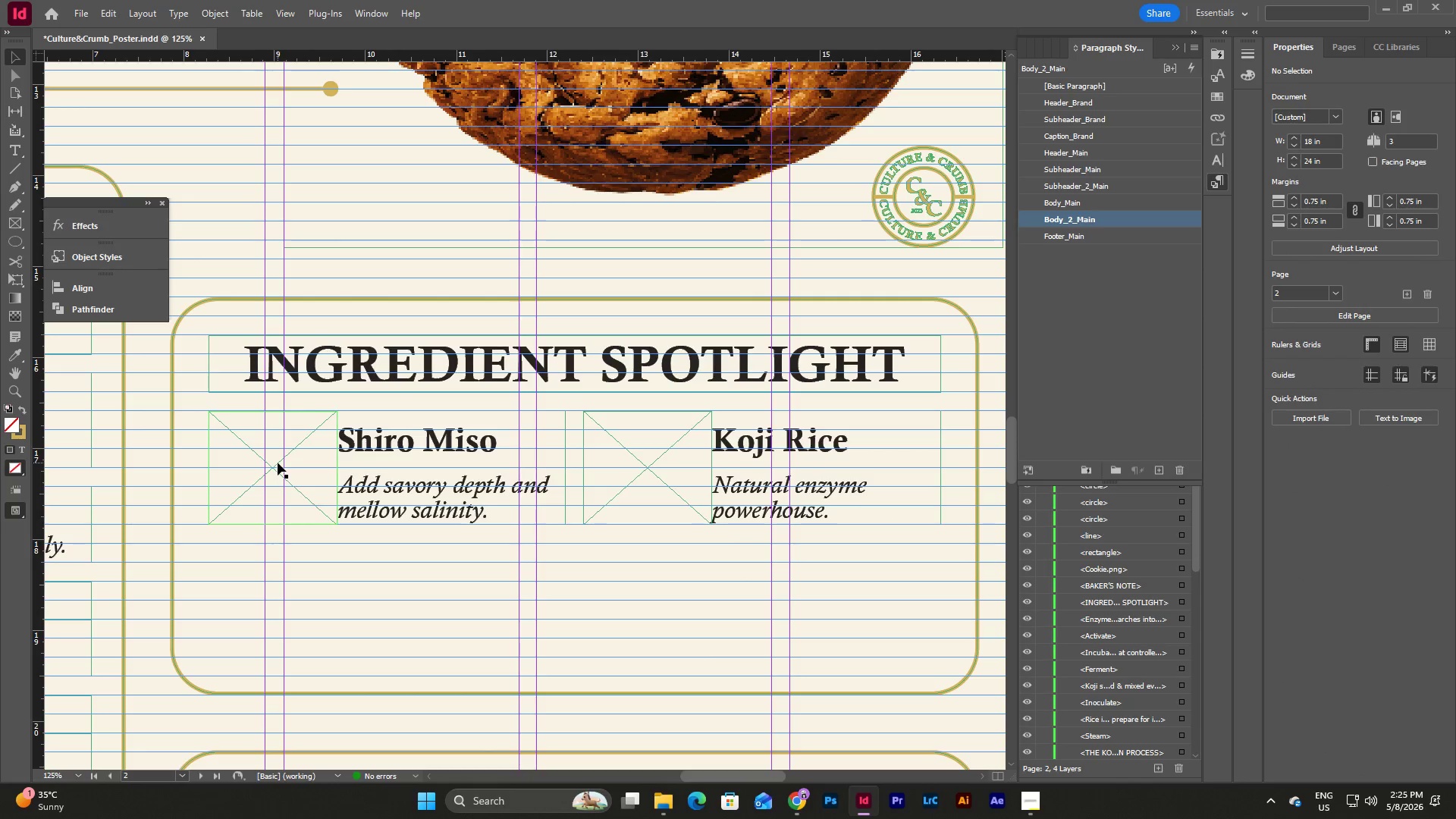 
double_click([278, 463])
 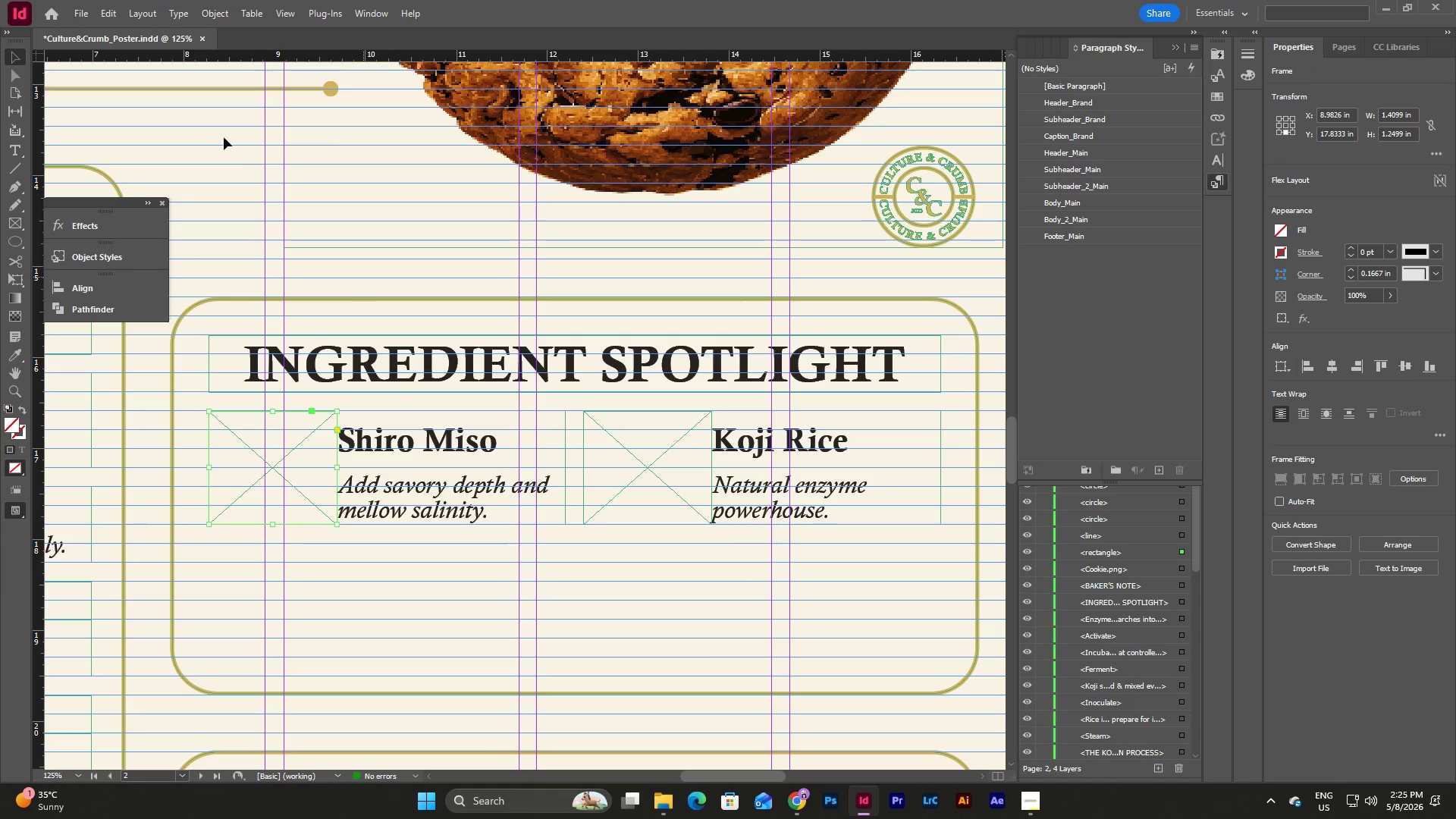 
left_click([73, 12])
 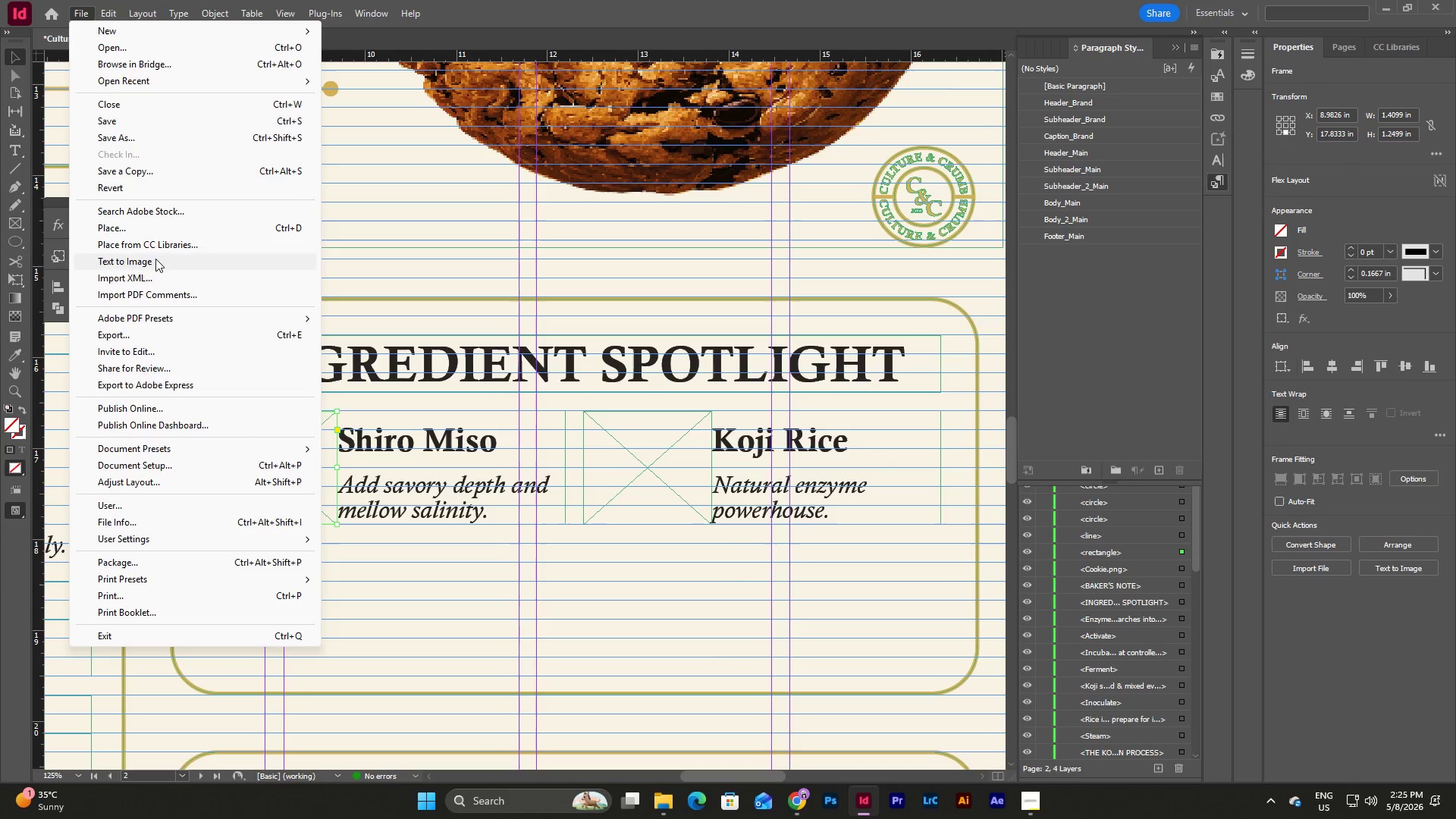 
left_click([158, 234])
 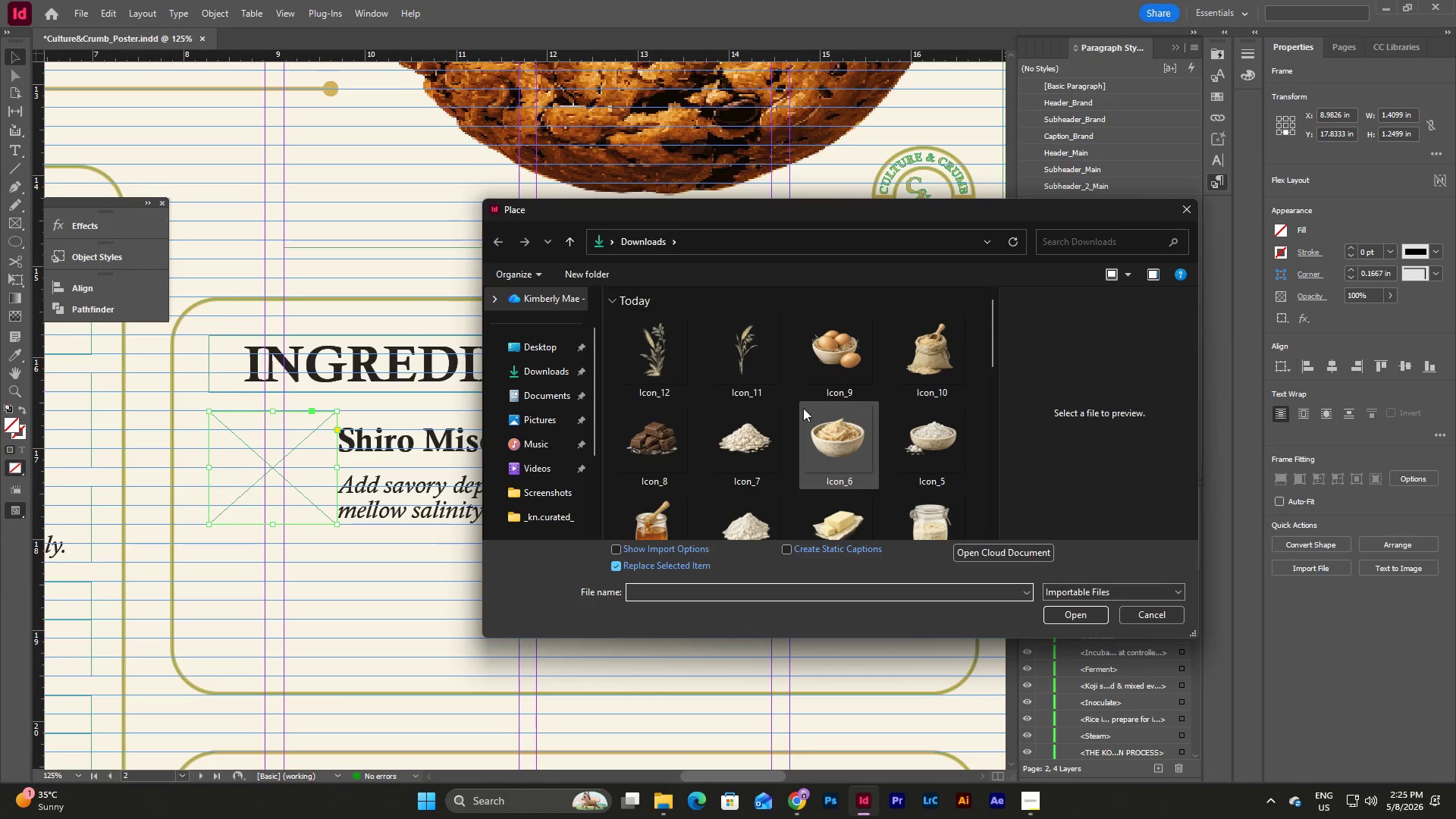 
mouse_move([689, 431])
 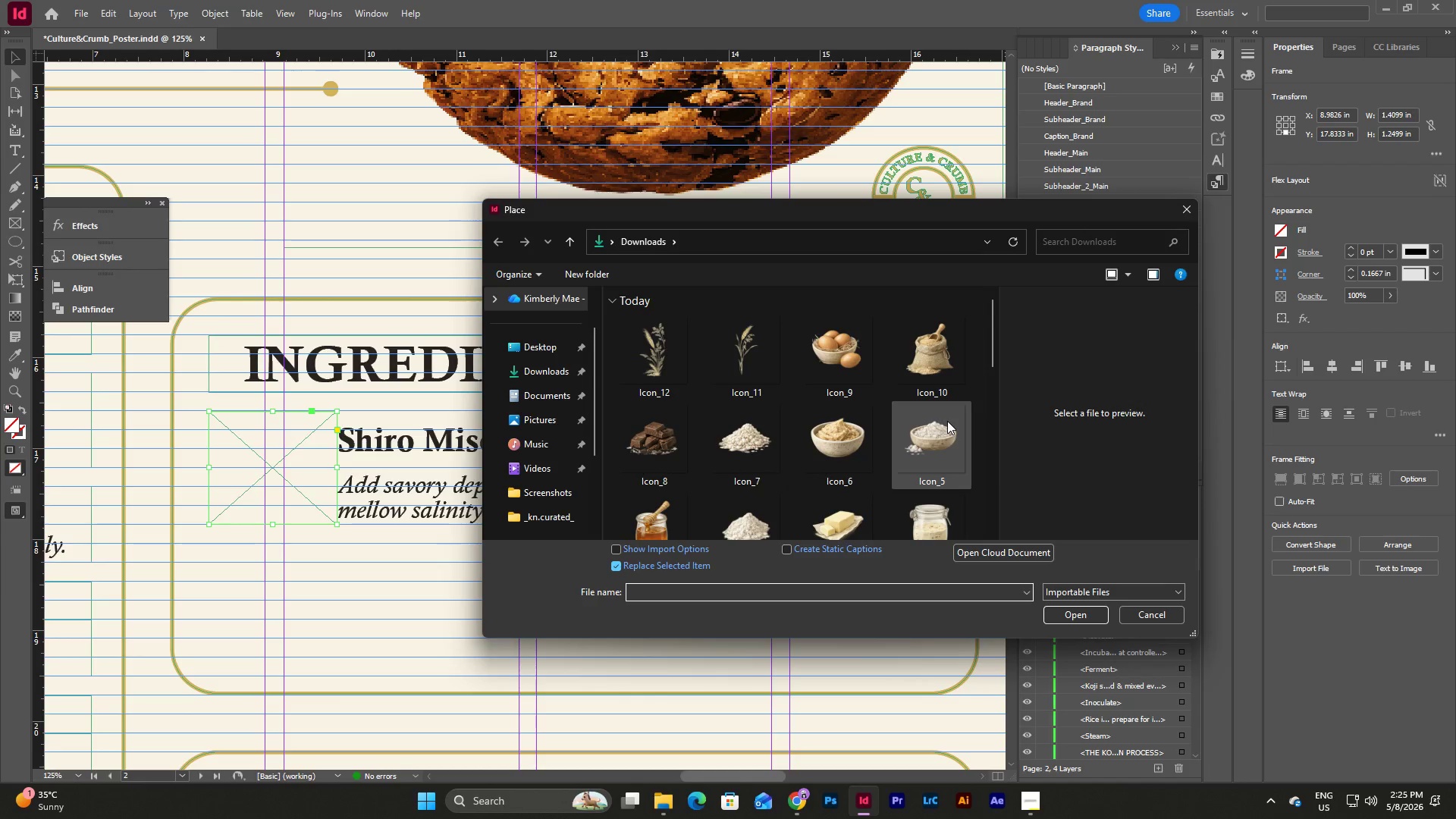 
scroll: coordinate [947, 421], scroll_direction: down, amount: 2.0
 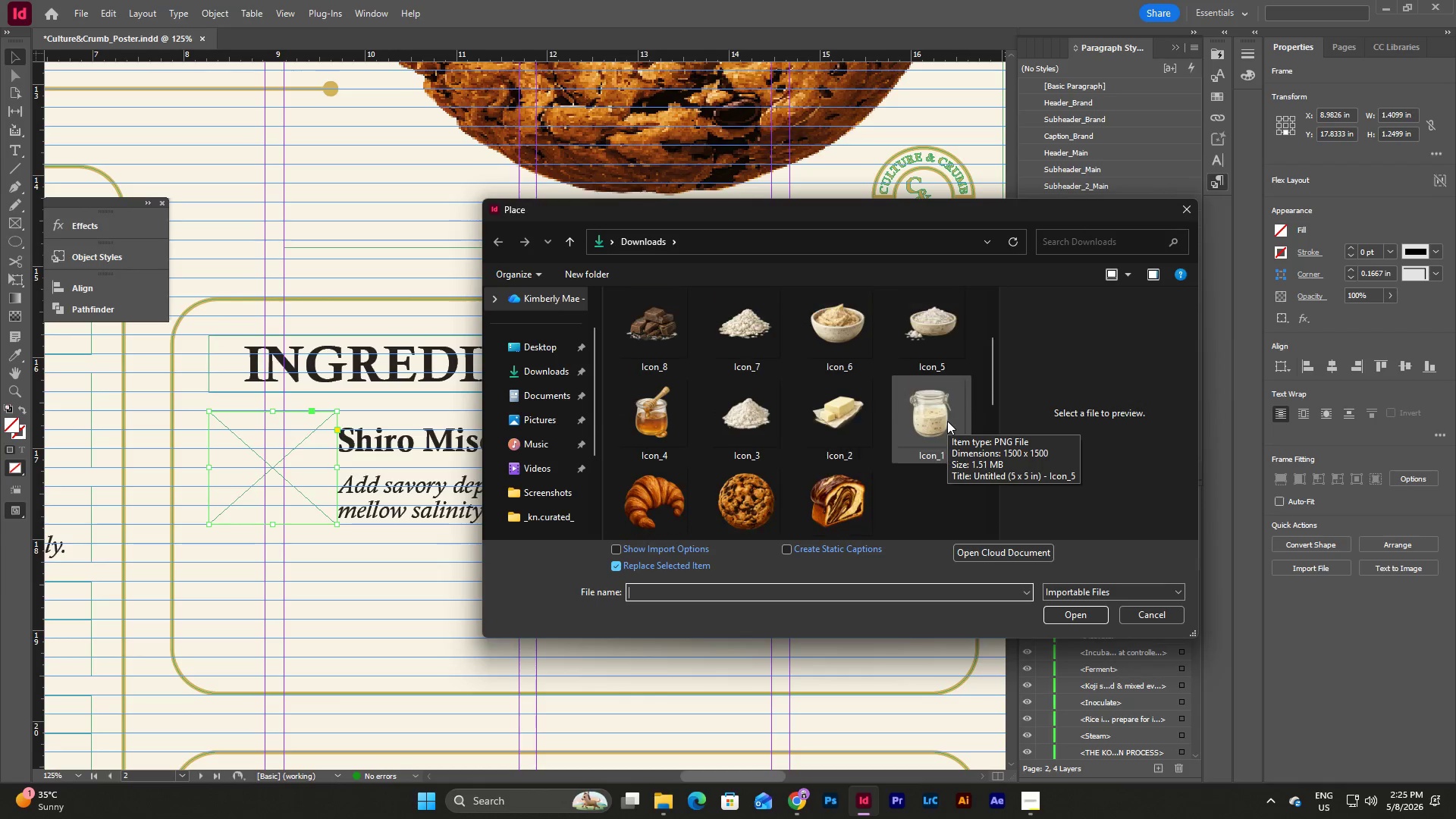 
scroll: coordinate [947, 421], scroll_direction: up, amount: 2.0
 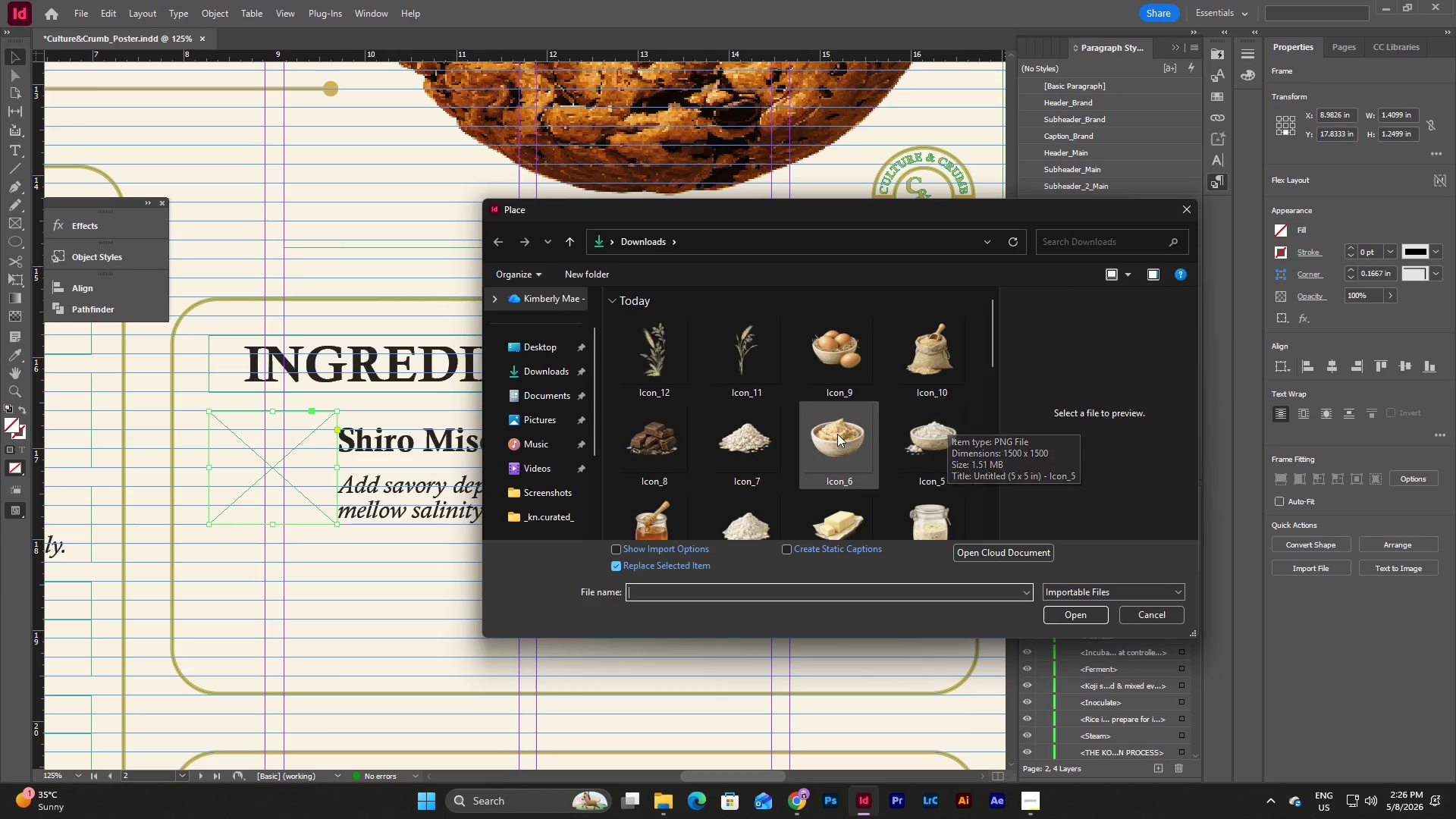 
left_click([837, 432])
 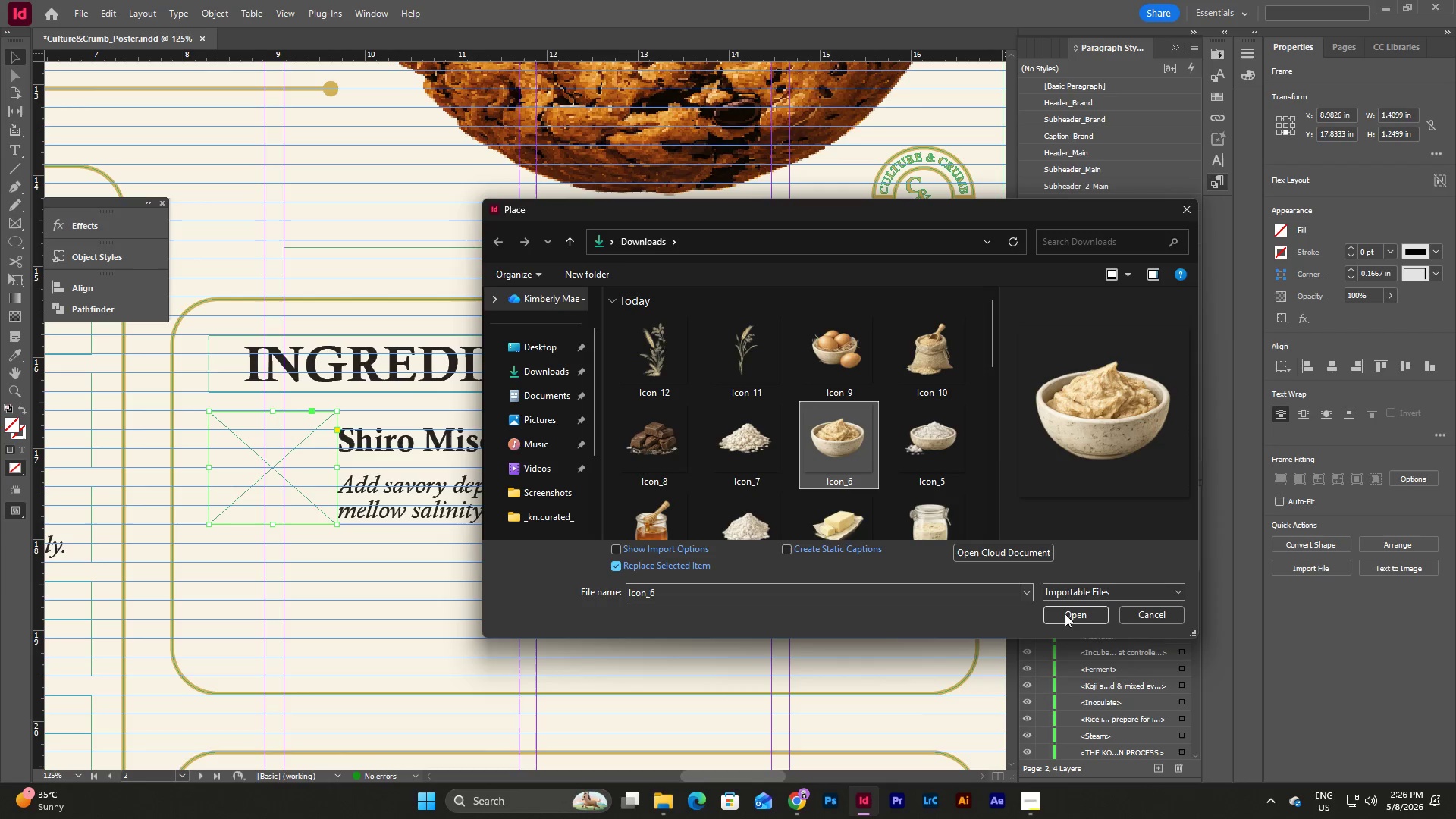 
left_click([1070, 618])
 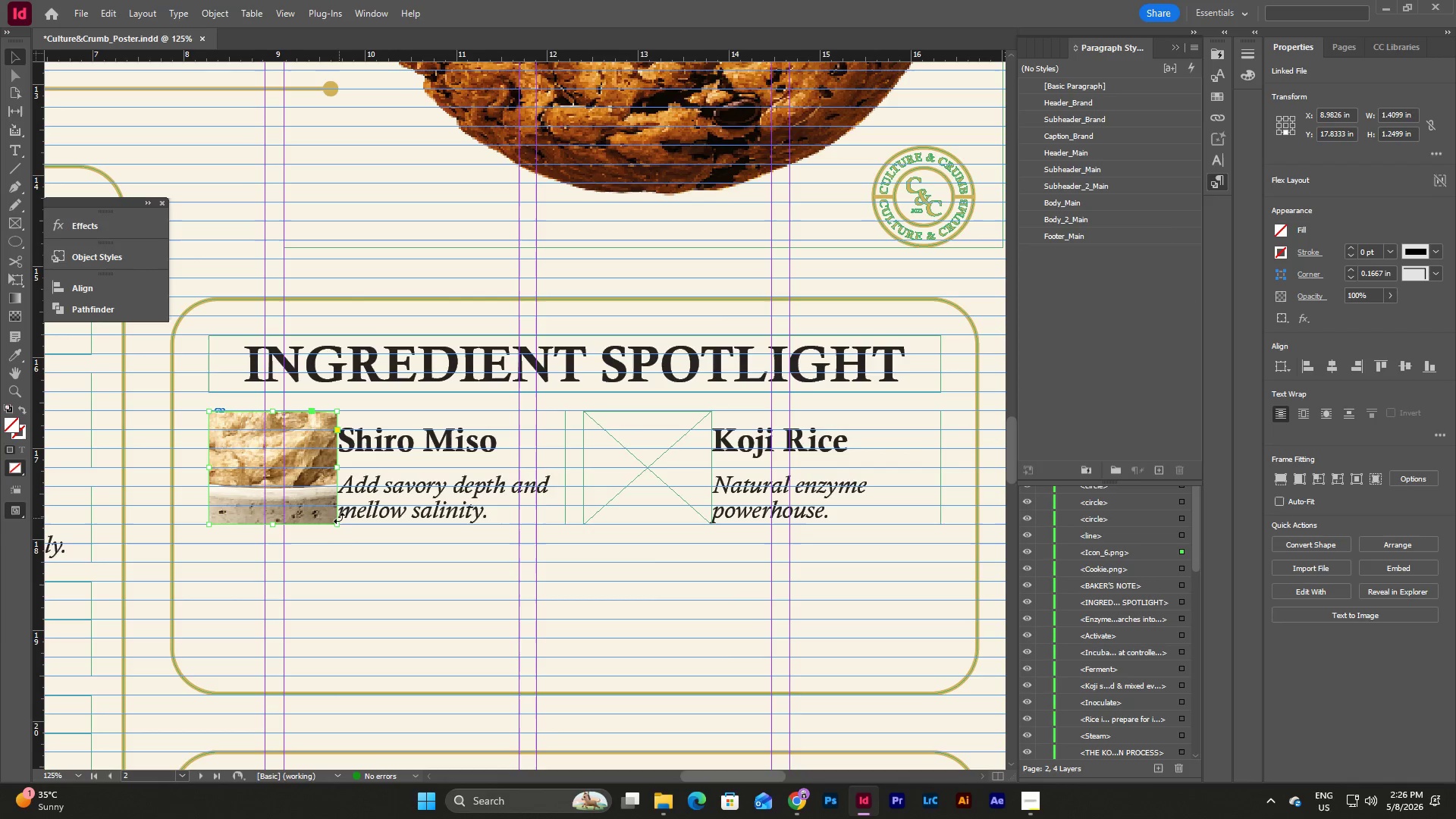 
double_click([309, 510])
 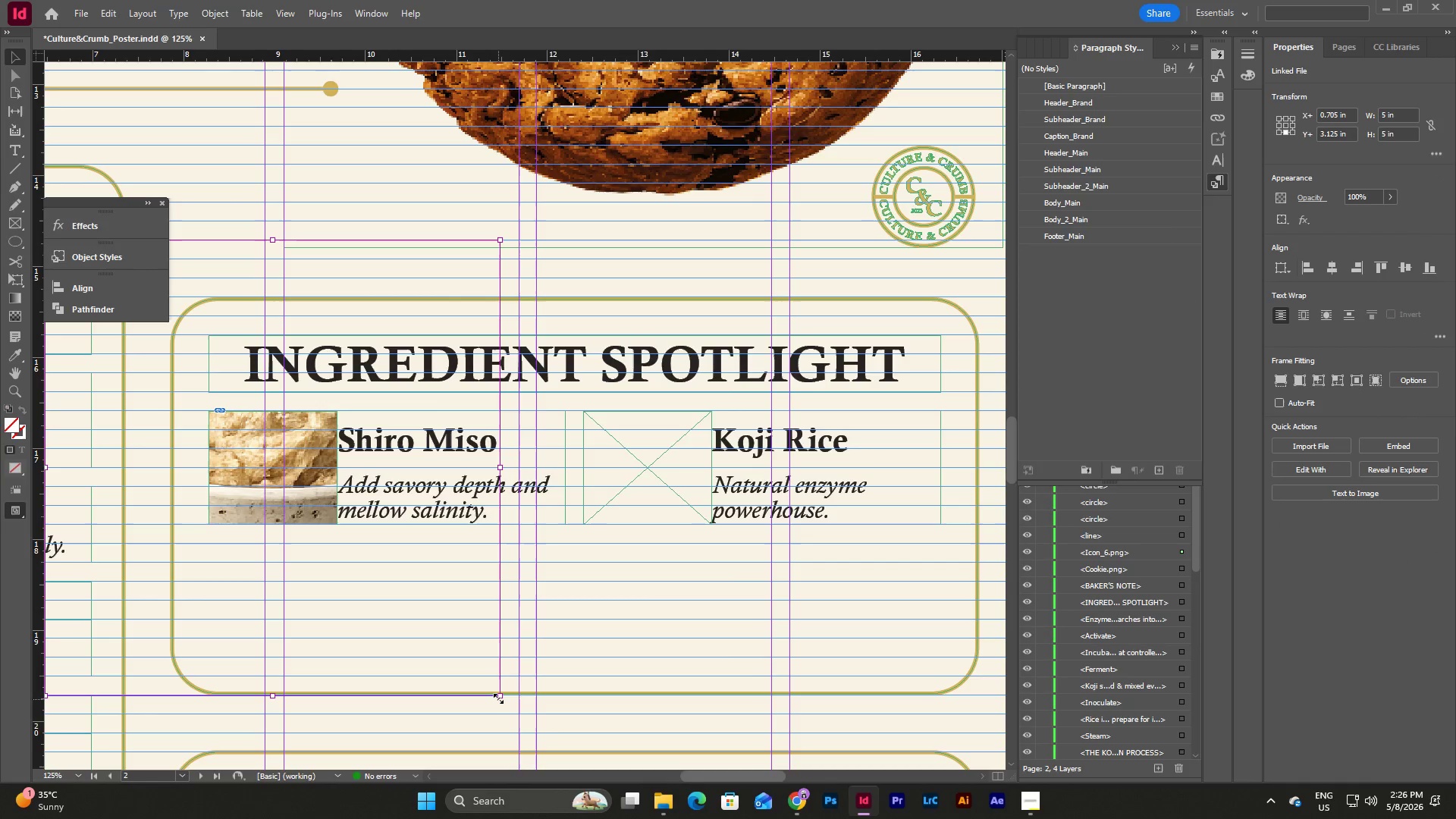 
left_click_drag(start_coordinate=[498, 696], to_coordinate=[337, 527])
 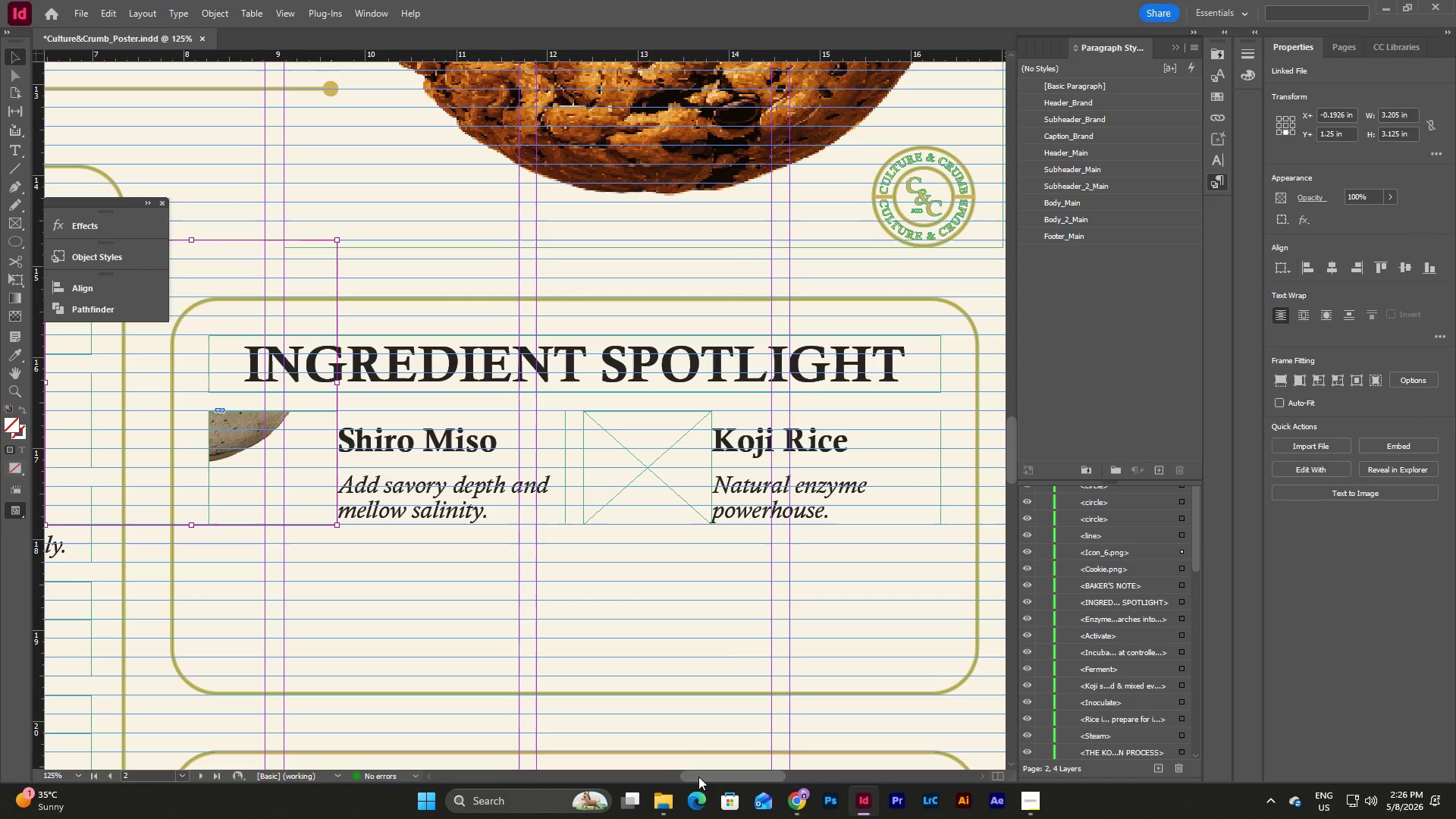 
left_click_drag(start_coordinate=[698, 775], to_coordinate=[676, 775])
 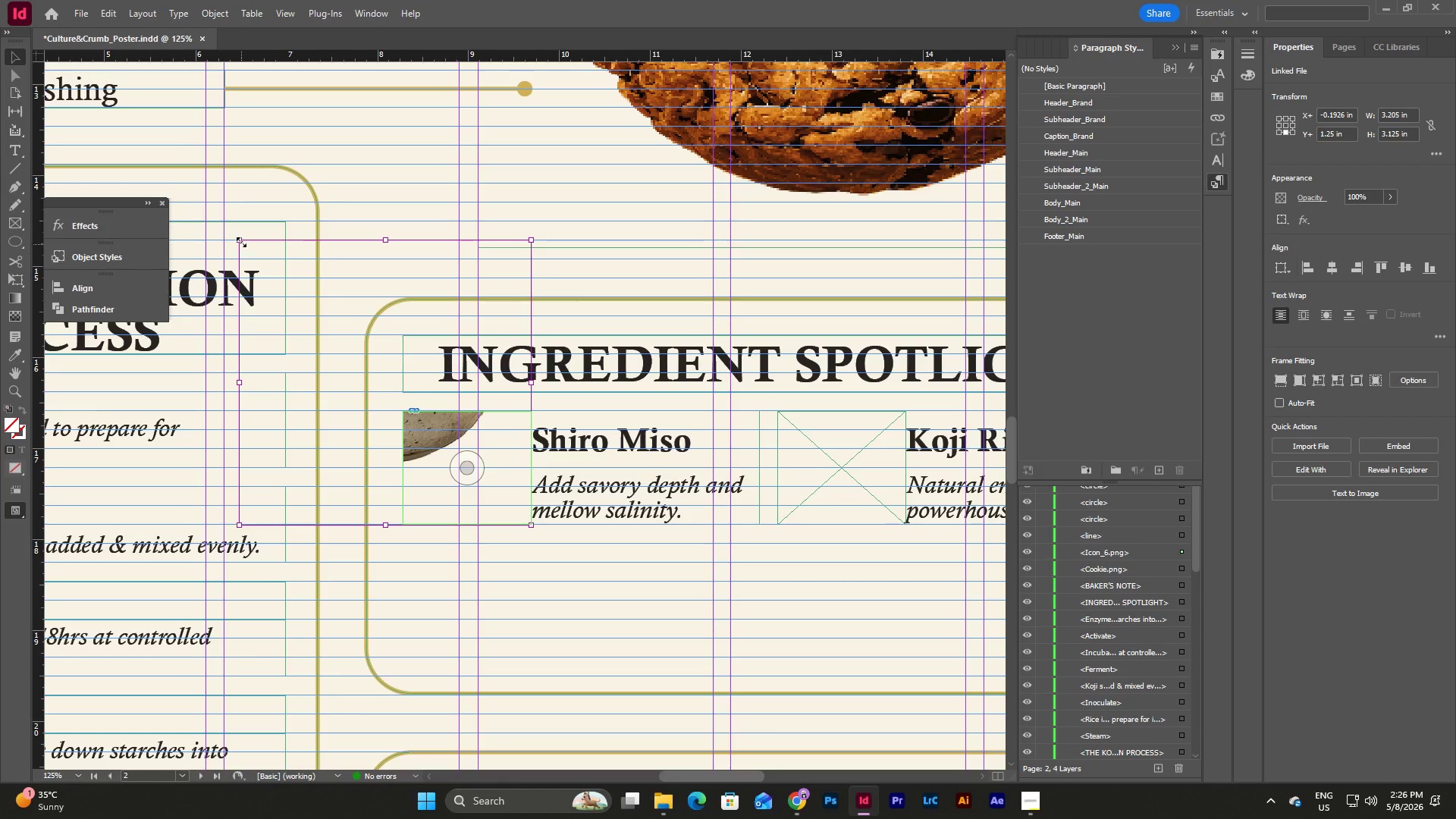 
left_click_drag(start_coordinate=[240, 239], to_coordinate=[400, 409])
 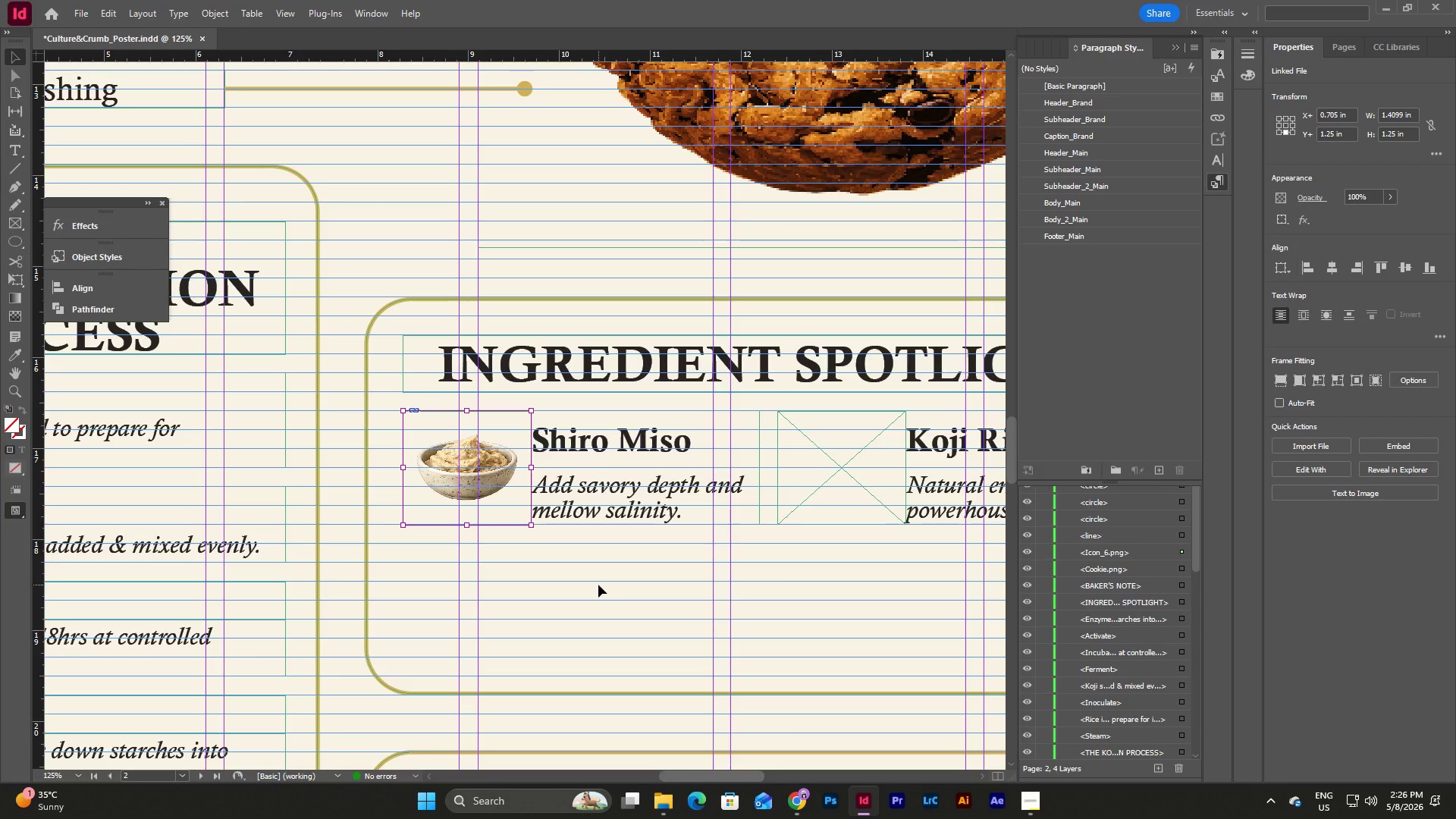 
left_click([598, 585])
 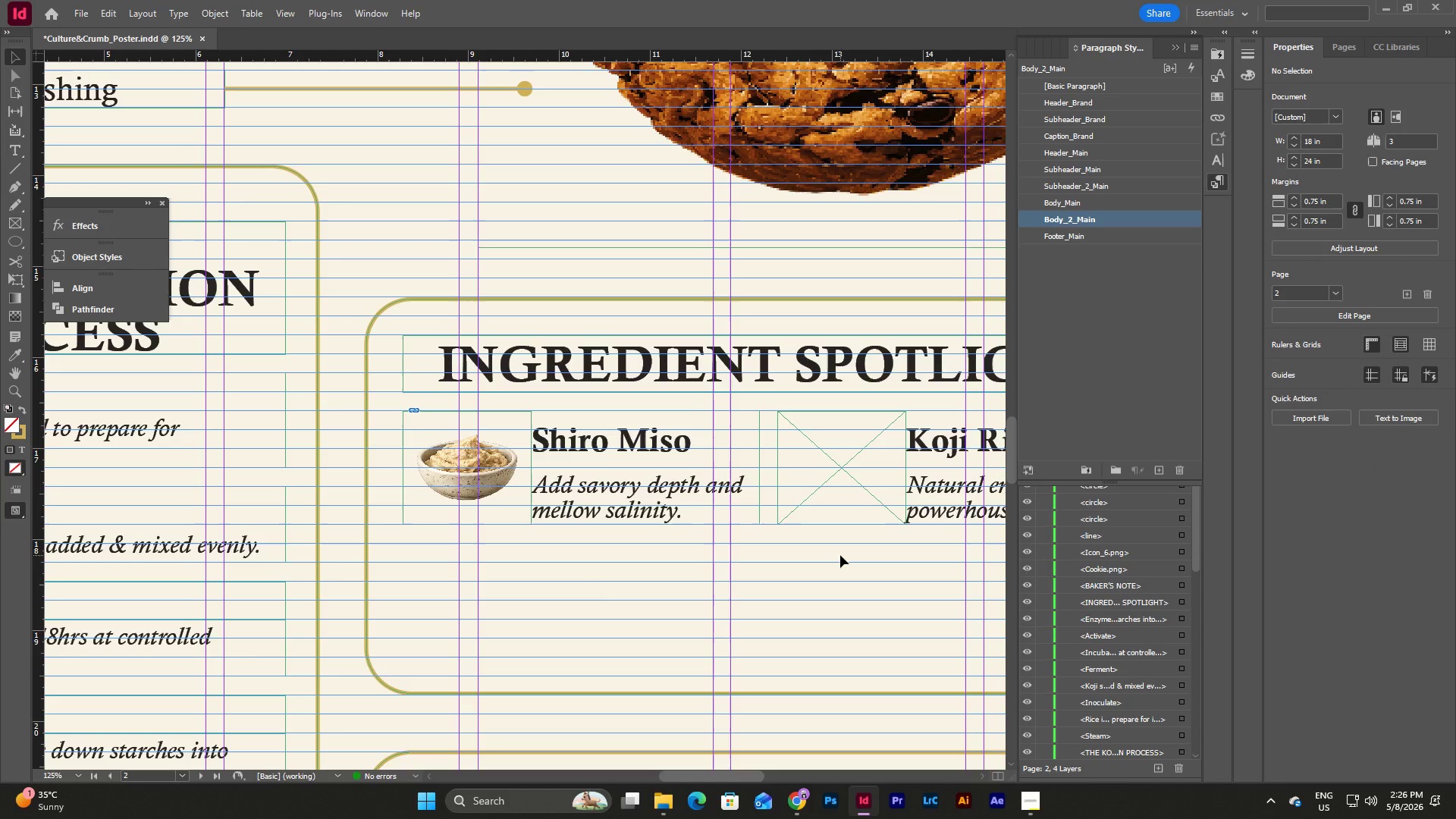 
type(ww)
 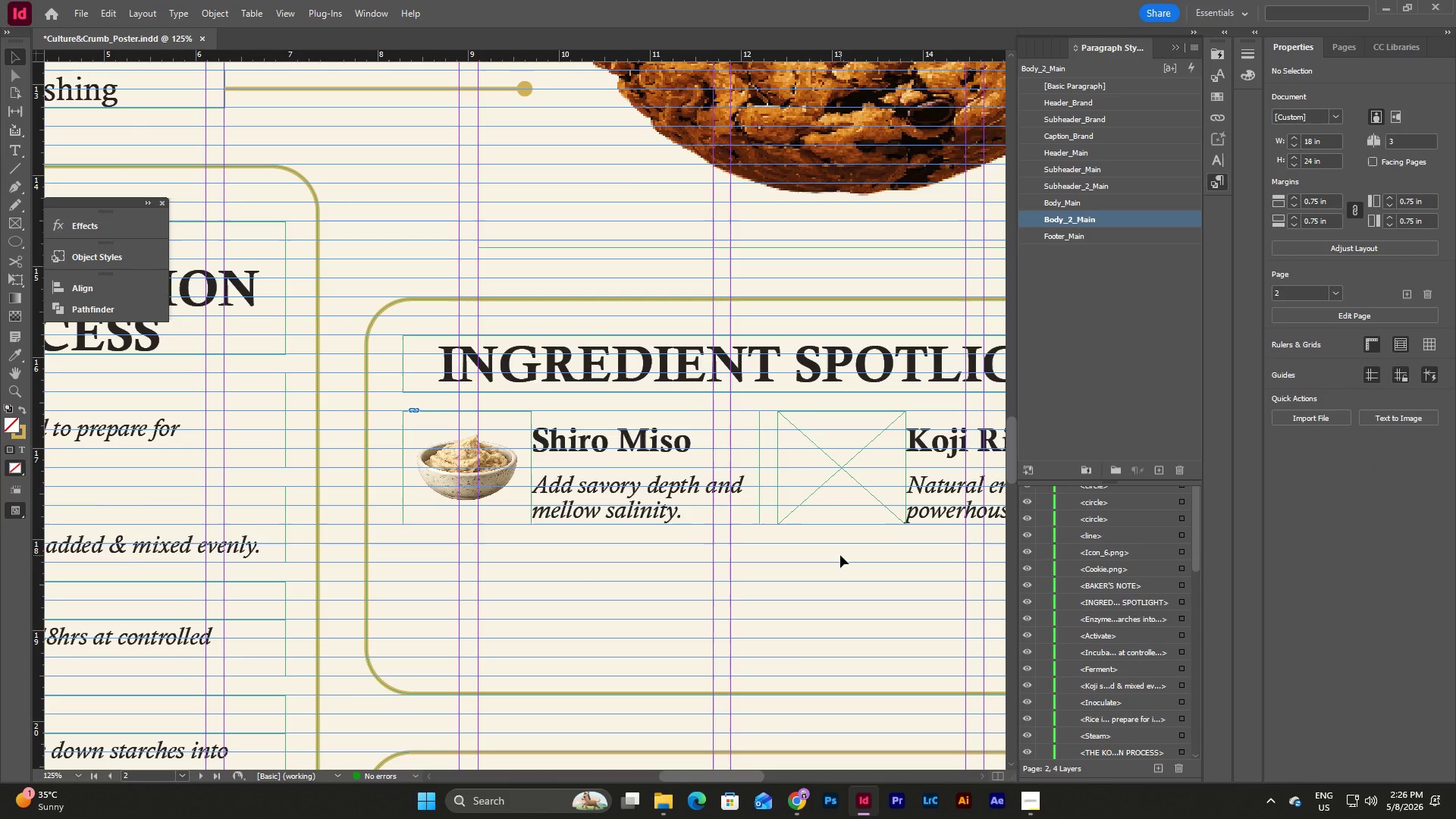 
left_click([840, 555])
 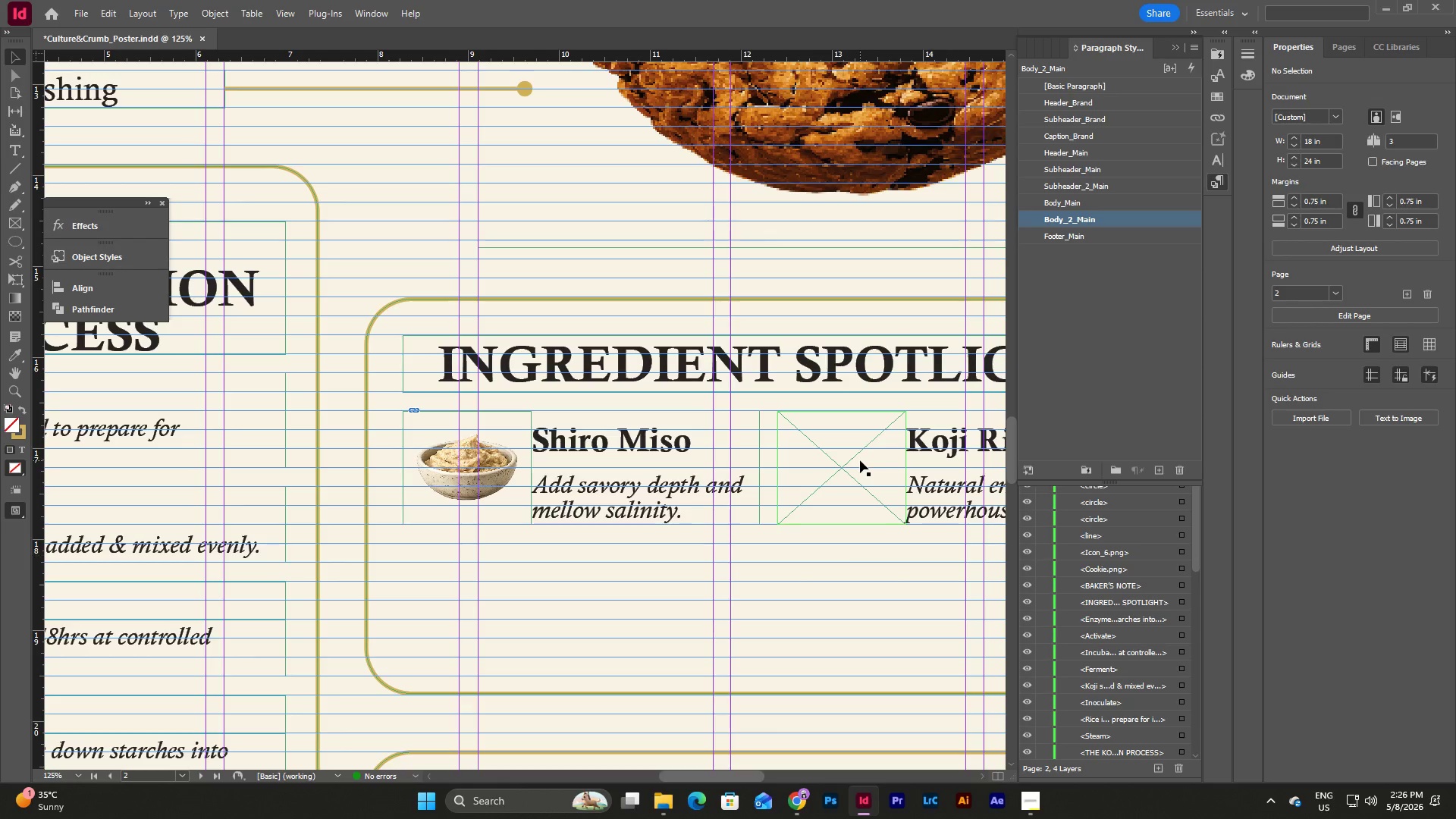 
left_click([860, 460])
 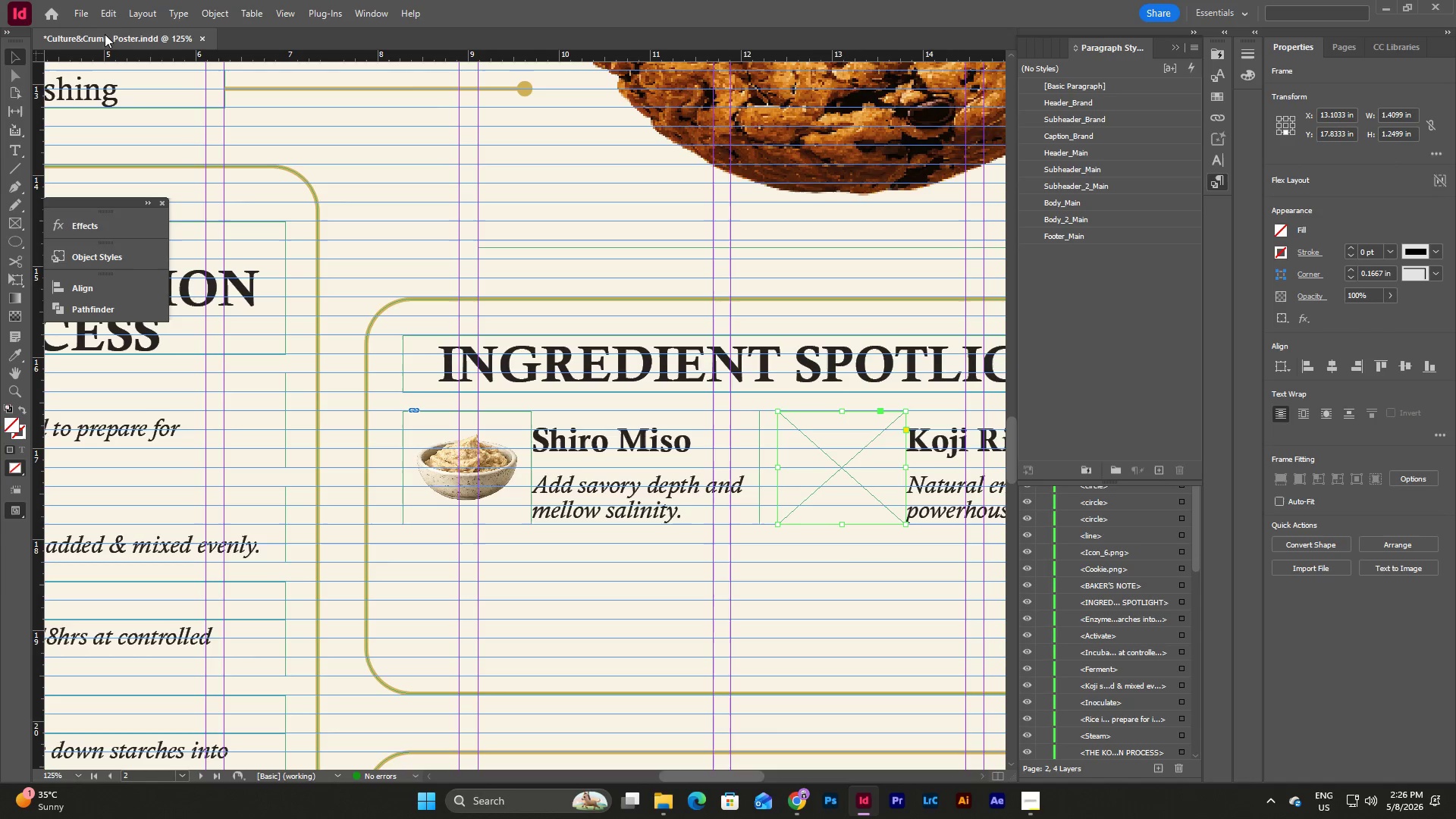 
left_click([86, 17])
 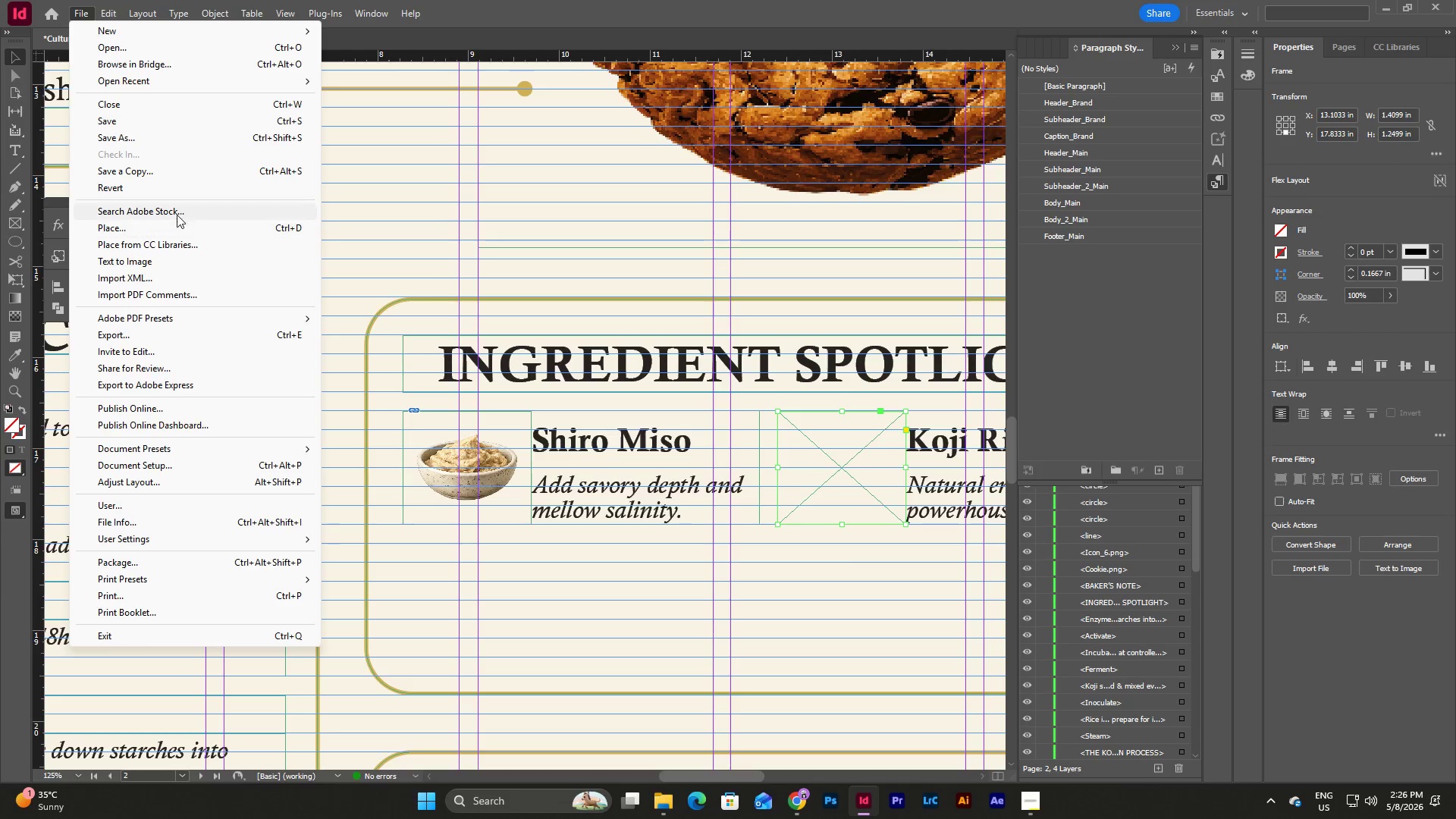 
left_click([174, 231])
 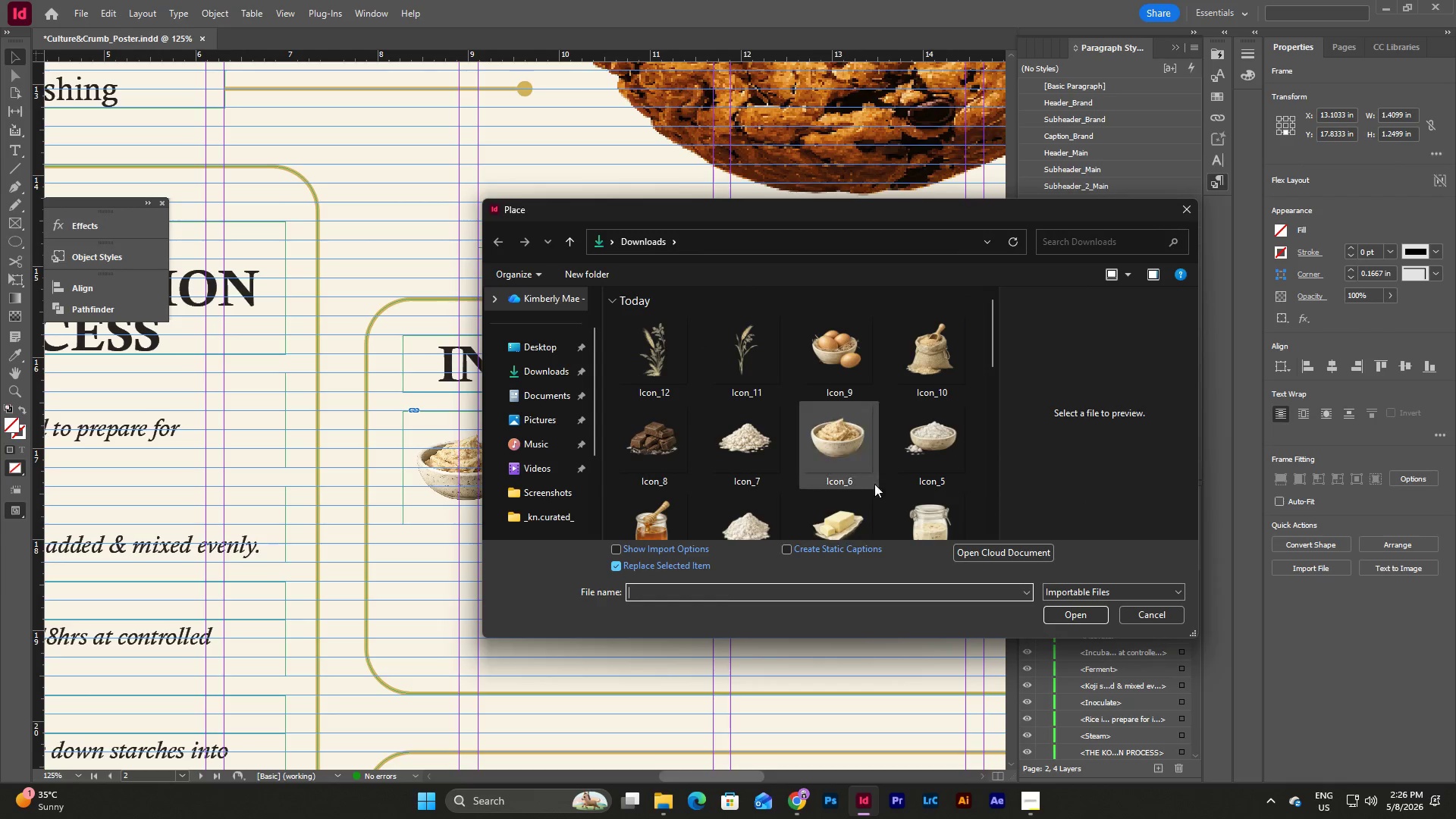 
left_click([739, 424])
 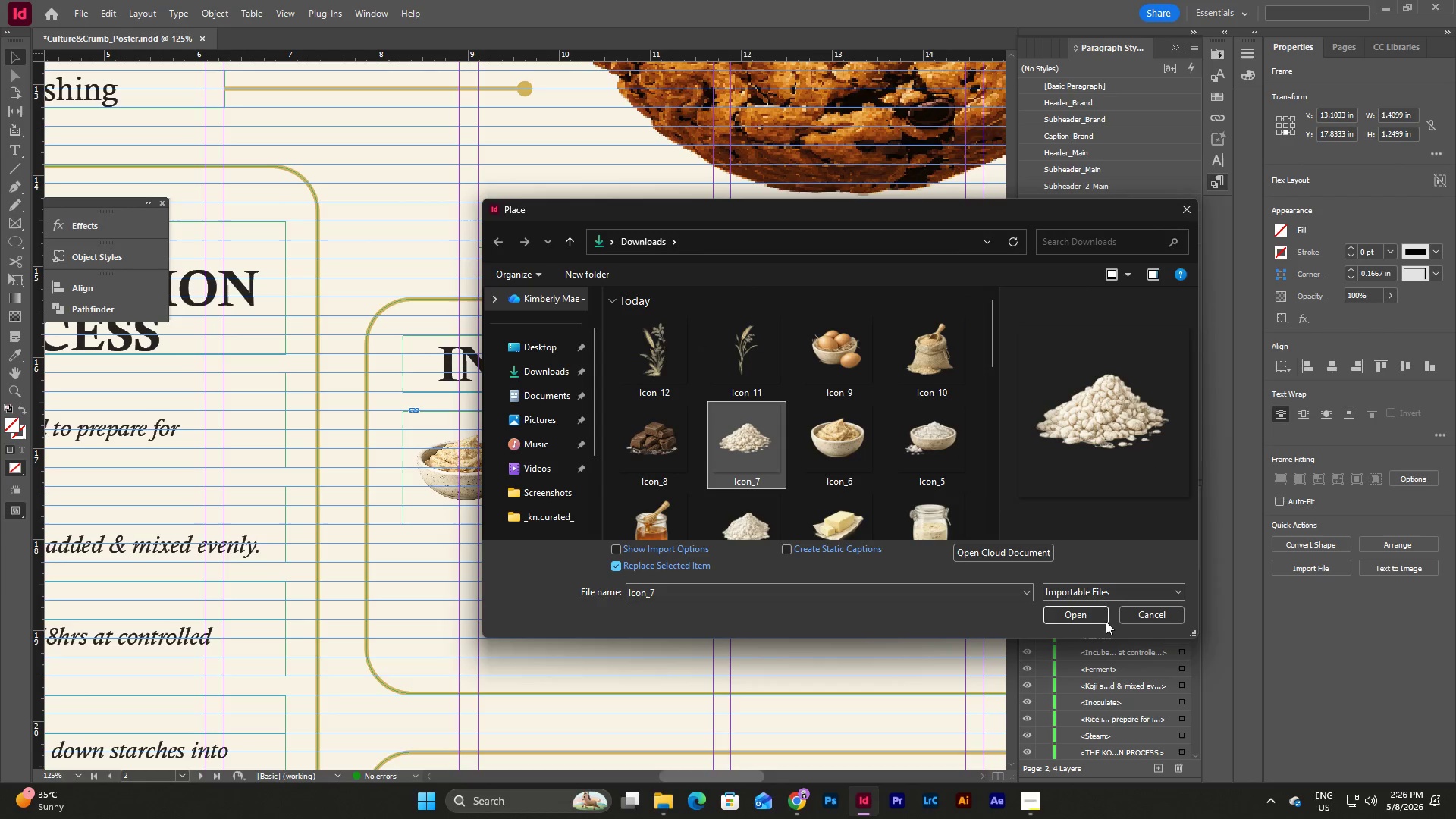 
left_click([1087, 613])
 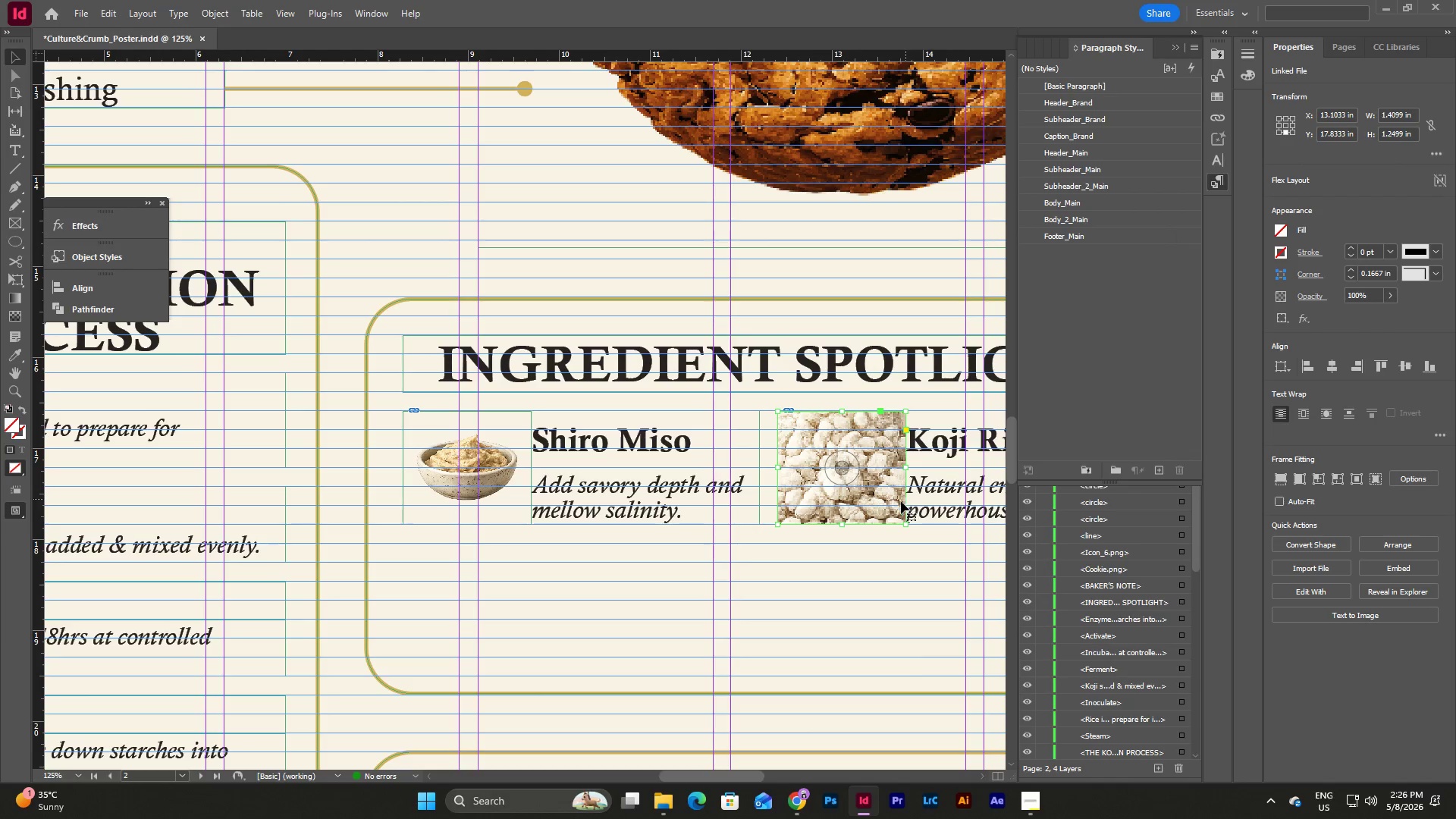 
double_click([877, 507])
 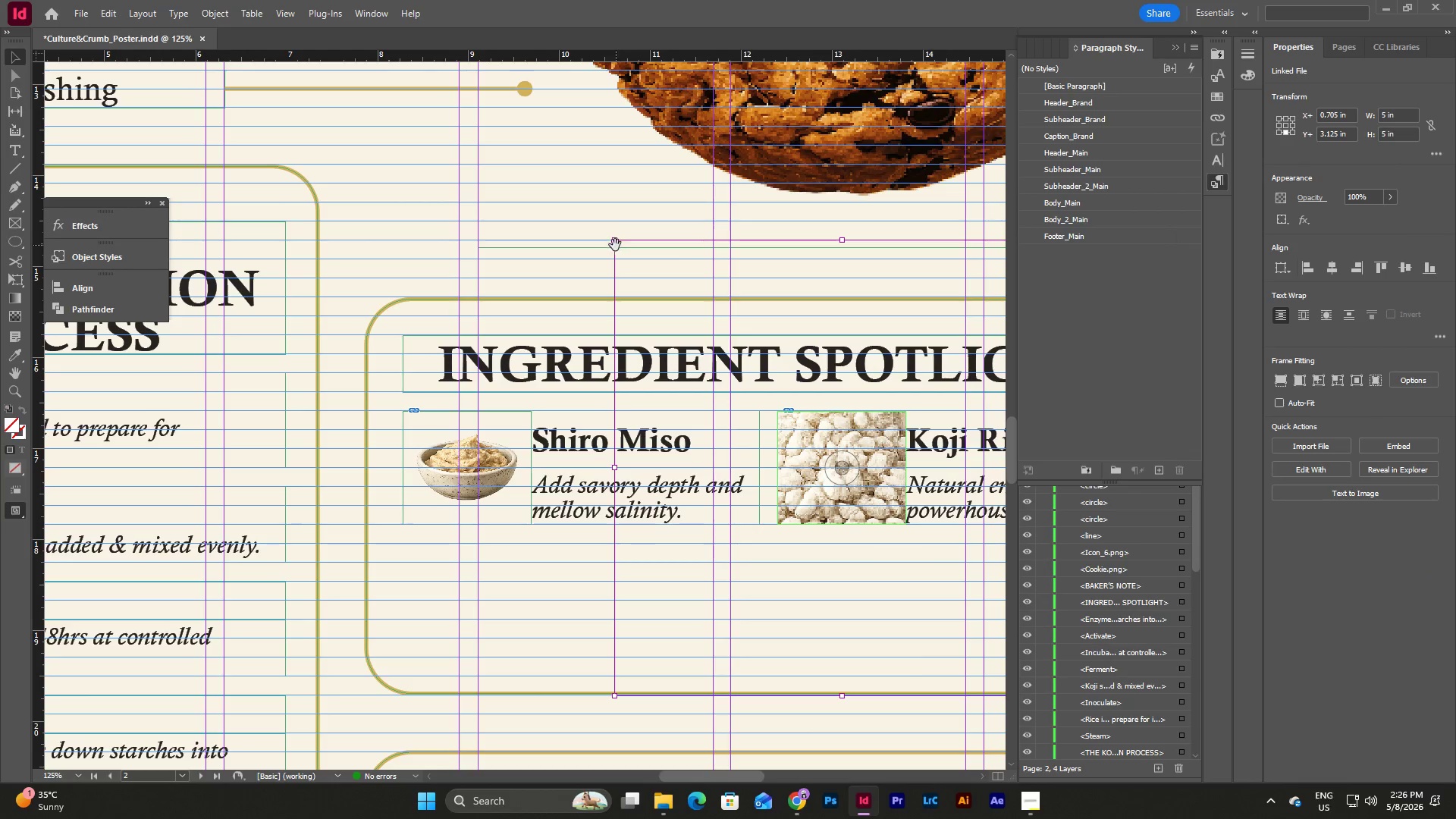 
left_click_drag(start_coordinate=[615, 242], to_coordinate=[778, 410])
 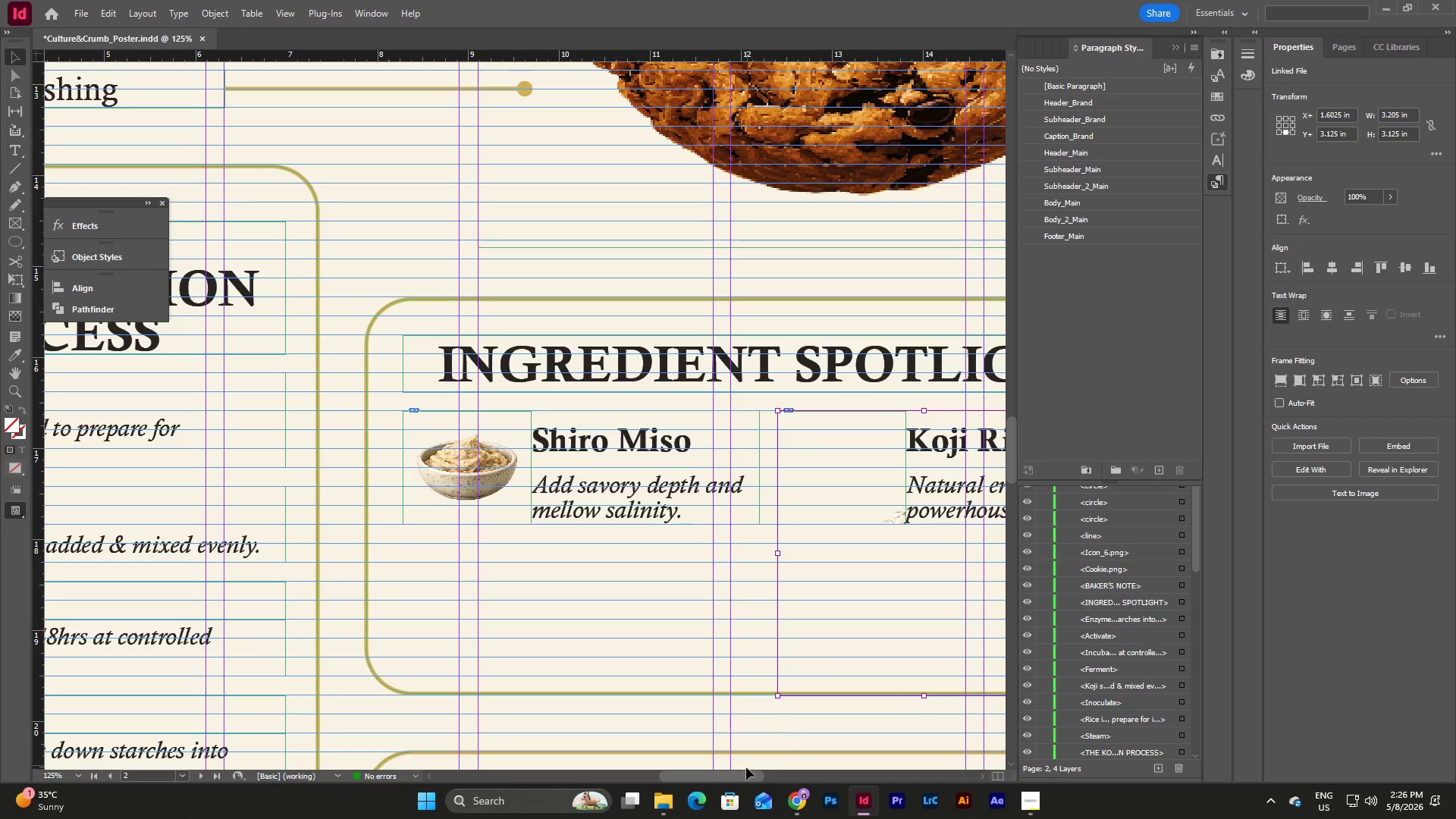 
left_click_drag(start_coordinate=[743, 780], to_coordinate=[777, 770])
 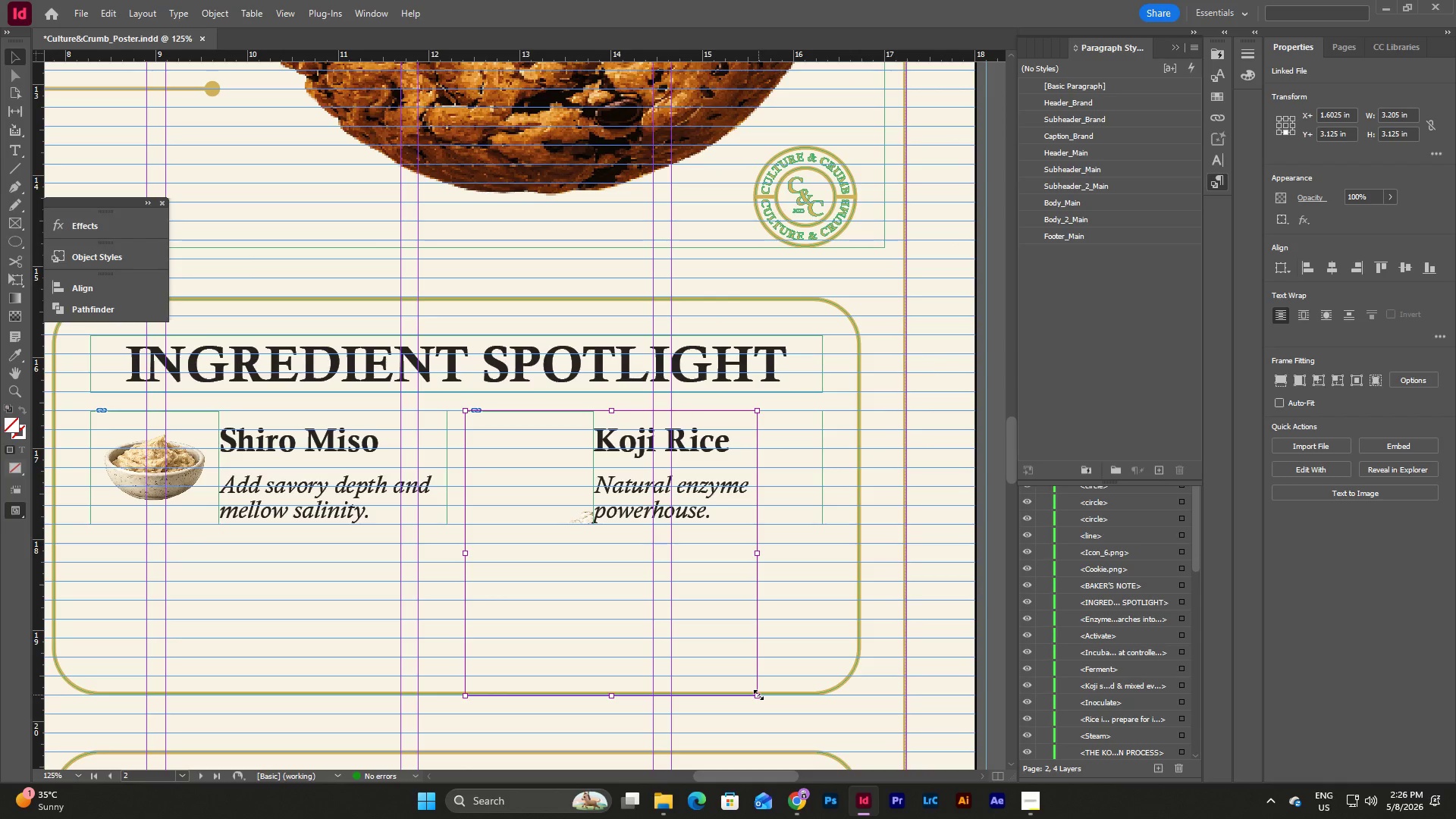 
left_click_drag(start_coordinate=[758, 695], to_coordinate=[593, 526])
 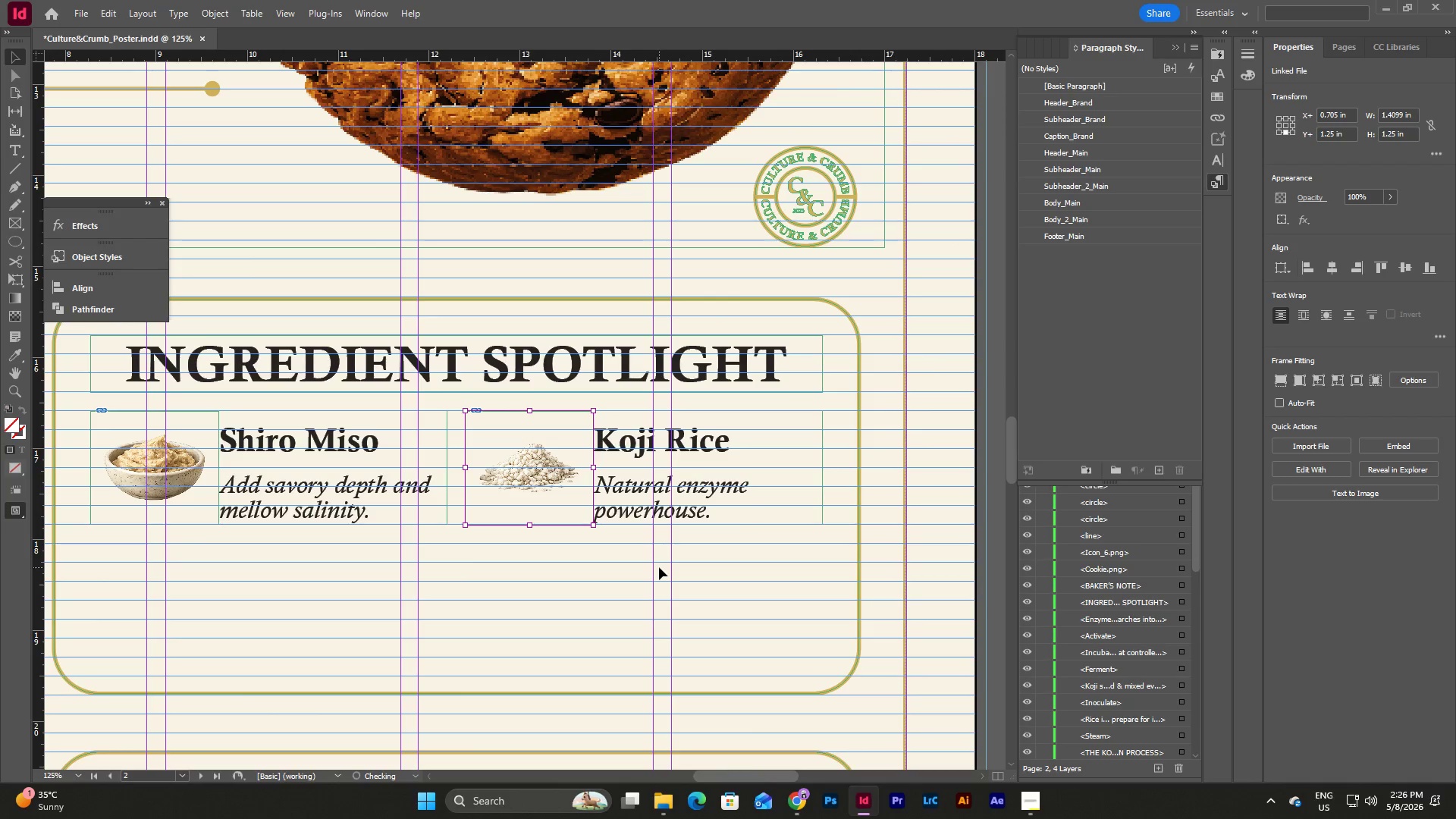 
left_click([659, 567])
 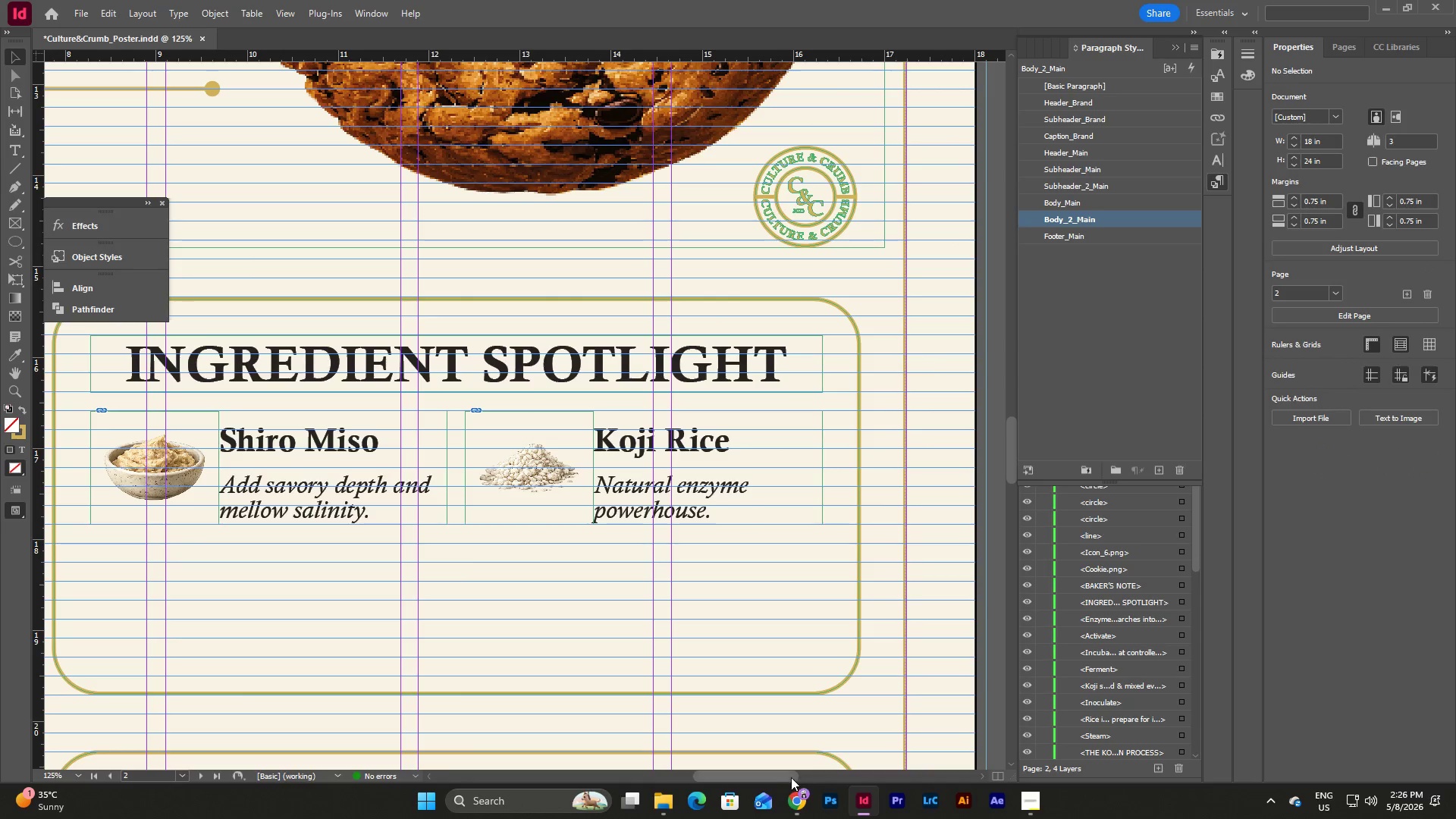 
left_click_drag(start_coordinate=[779, 776], to_coordinate=[764, 776])
 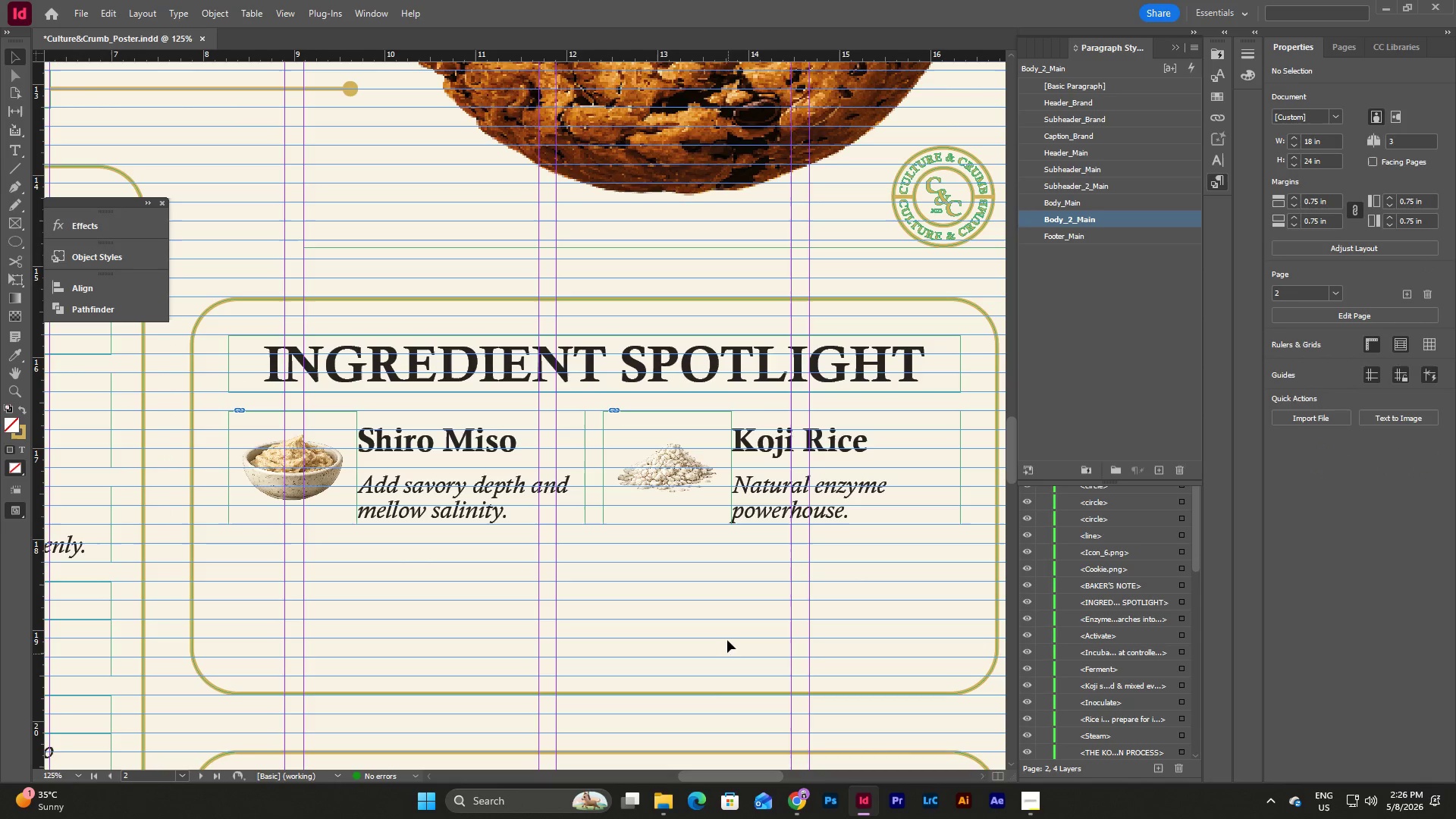 
left_click([726, 618])
 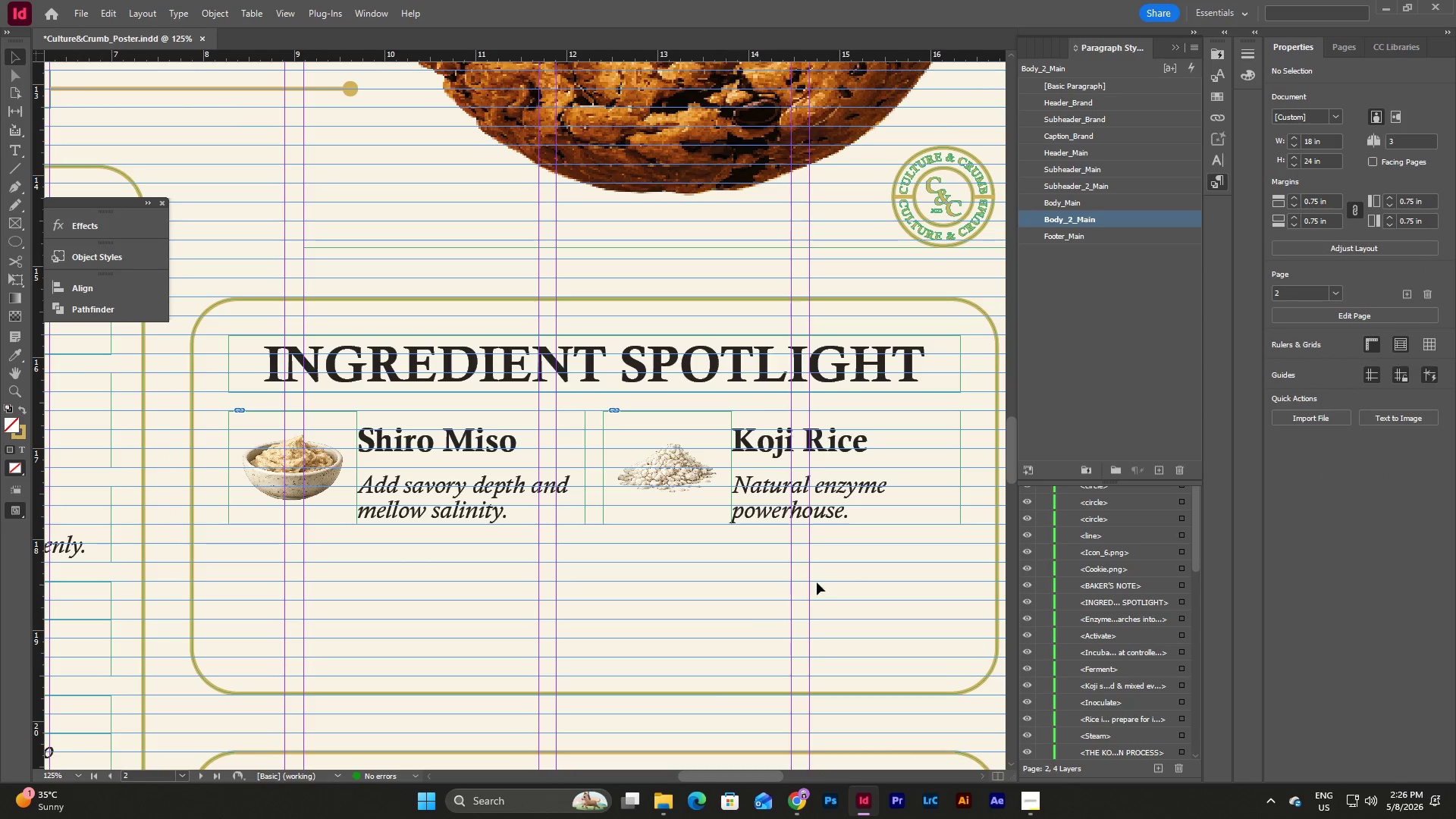 
left_click_drag(start_coordinate=[817, 582], to_coordinate=[701, 463])
 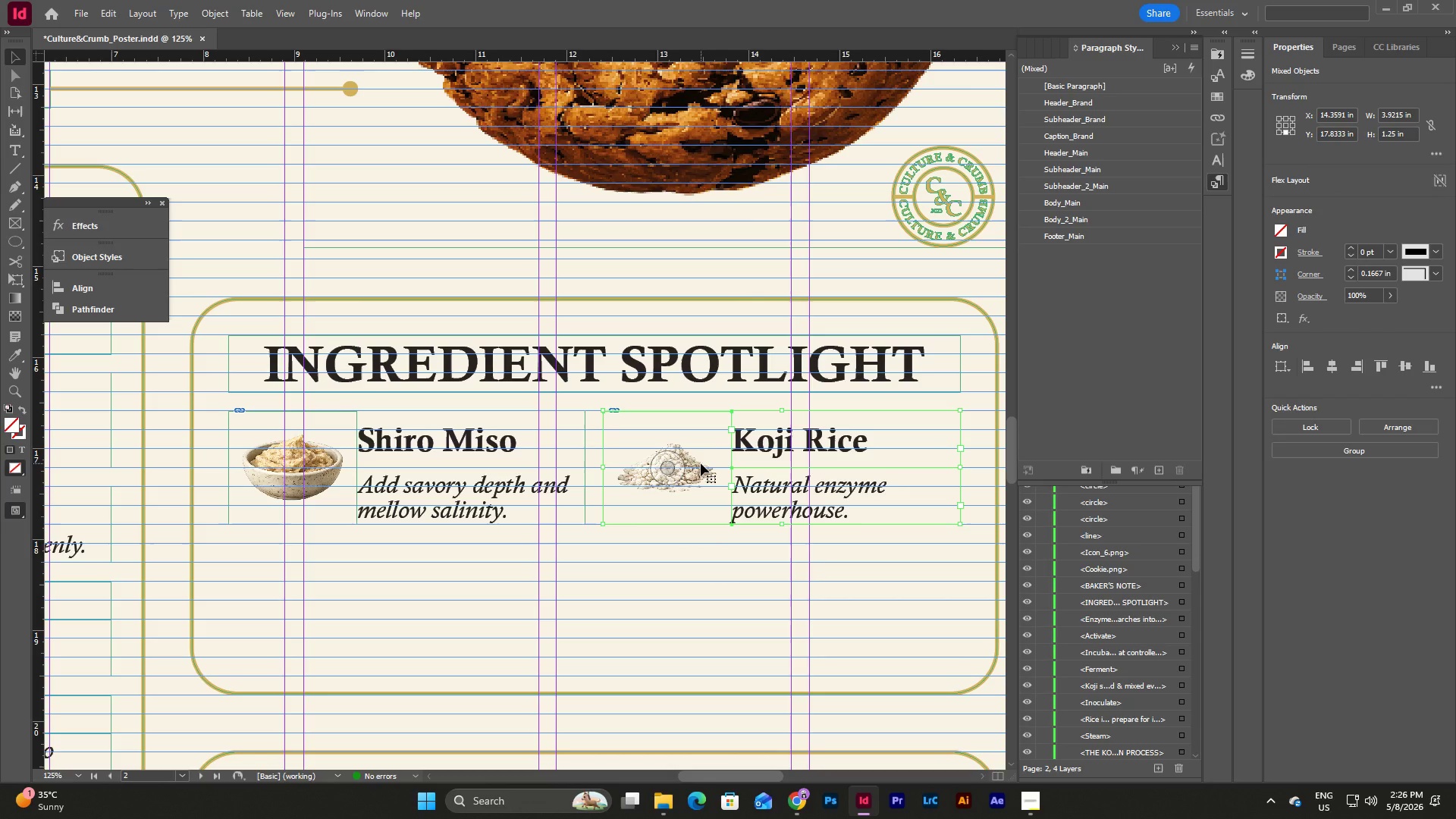 
key(Control+C)
 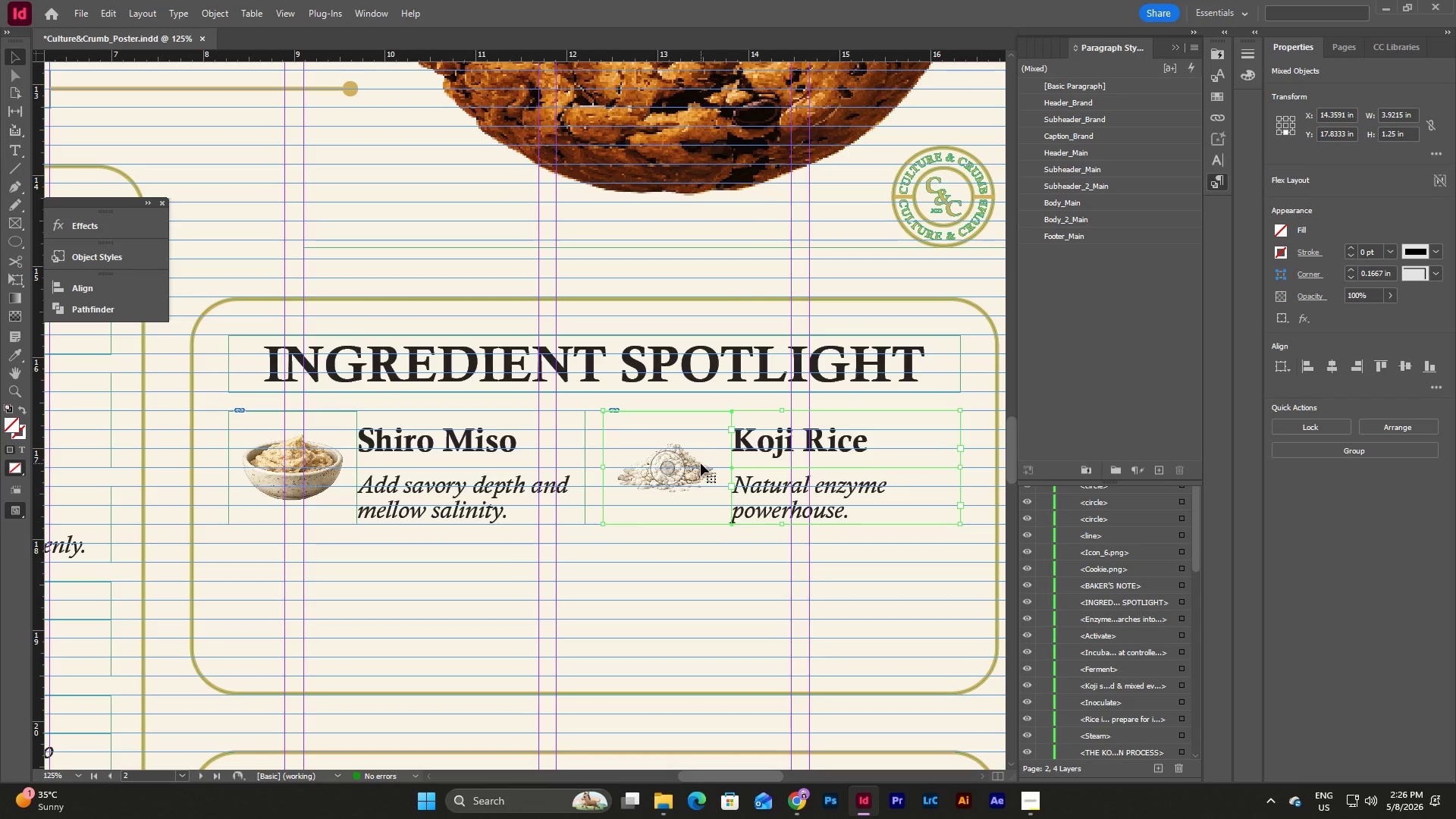 
key(Control+ControlLeft)
 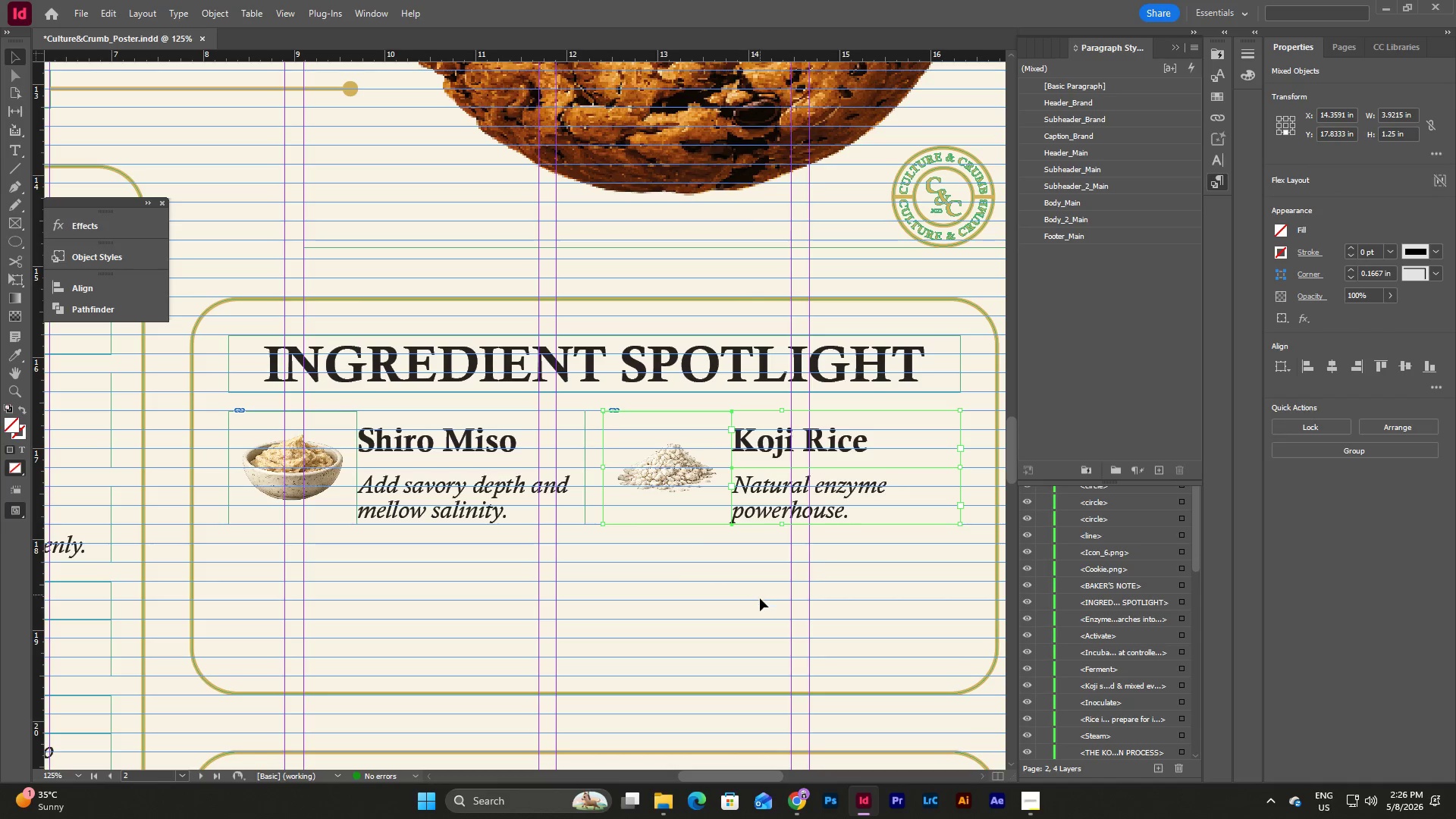 
left_click([760, 599])
 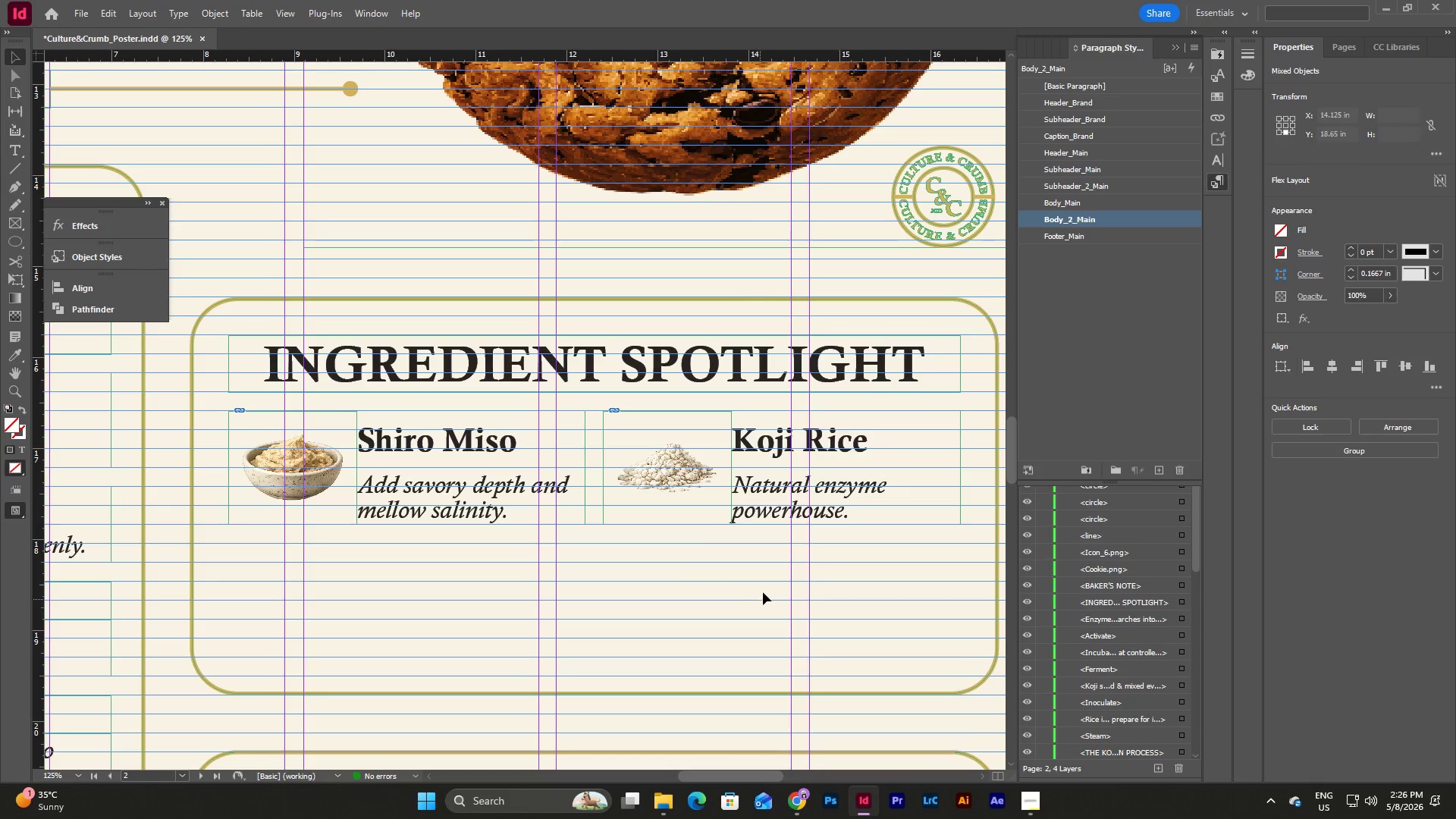 
key(Control+V)
 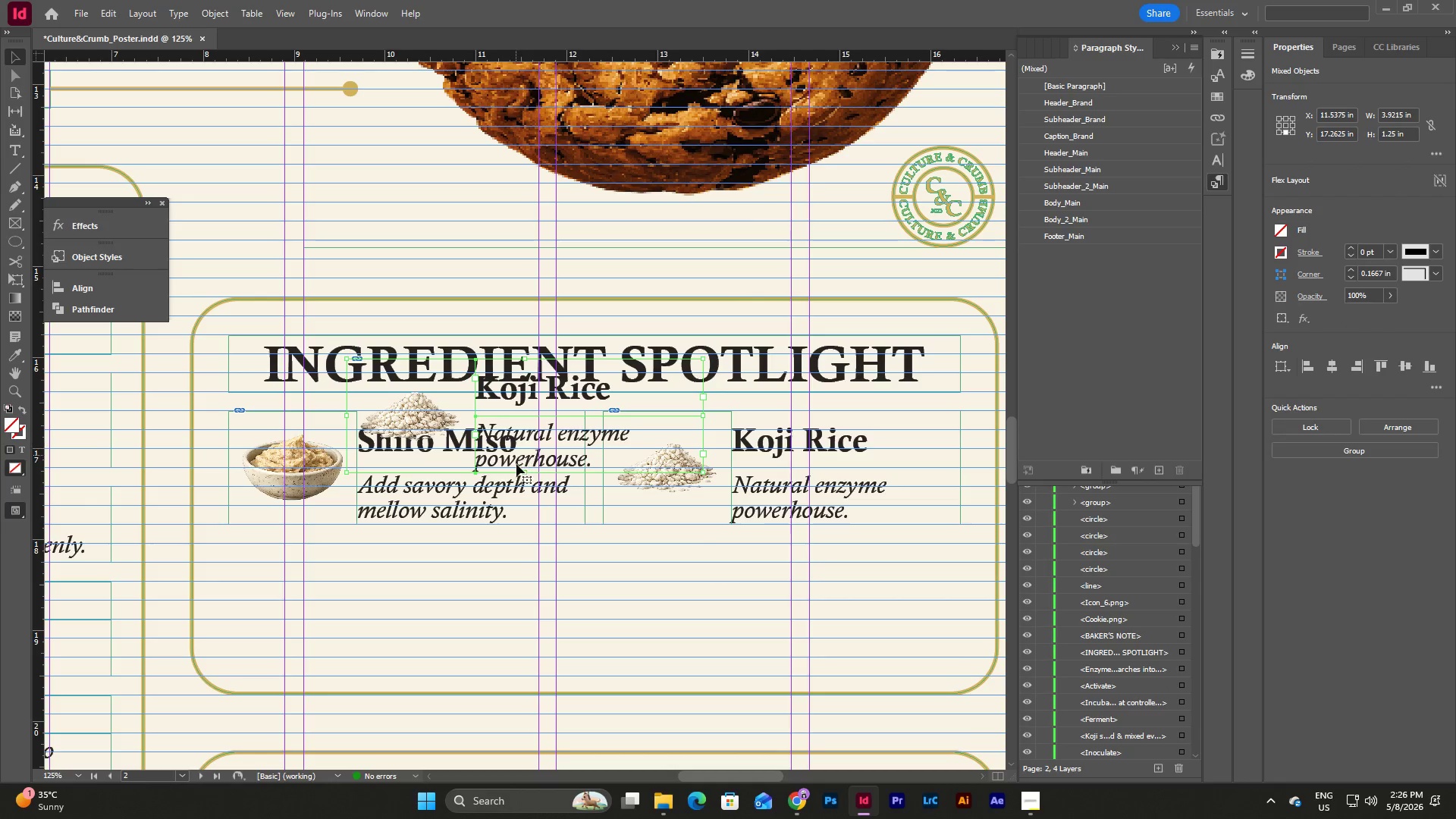 
left_click_drag(start_coordinate=[516, 456], to_coordinate=[601, 639])
 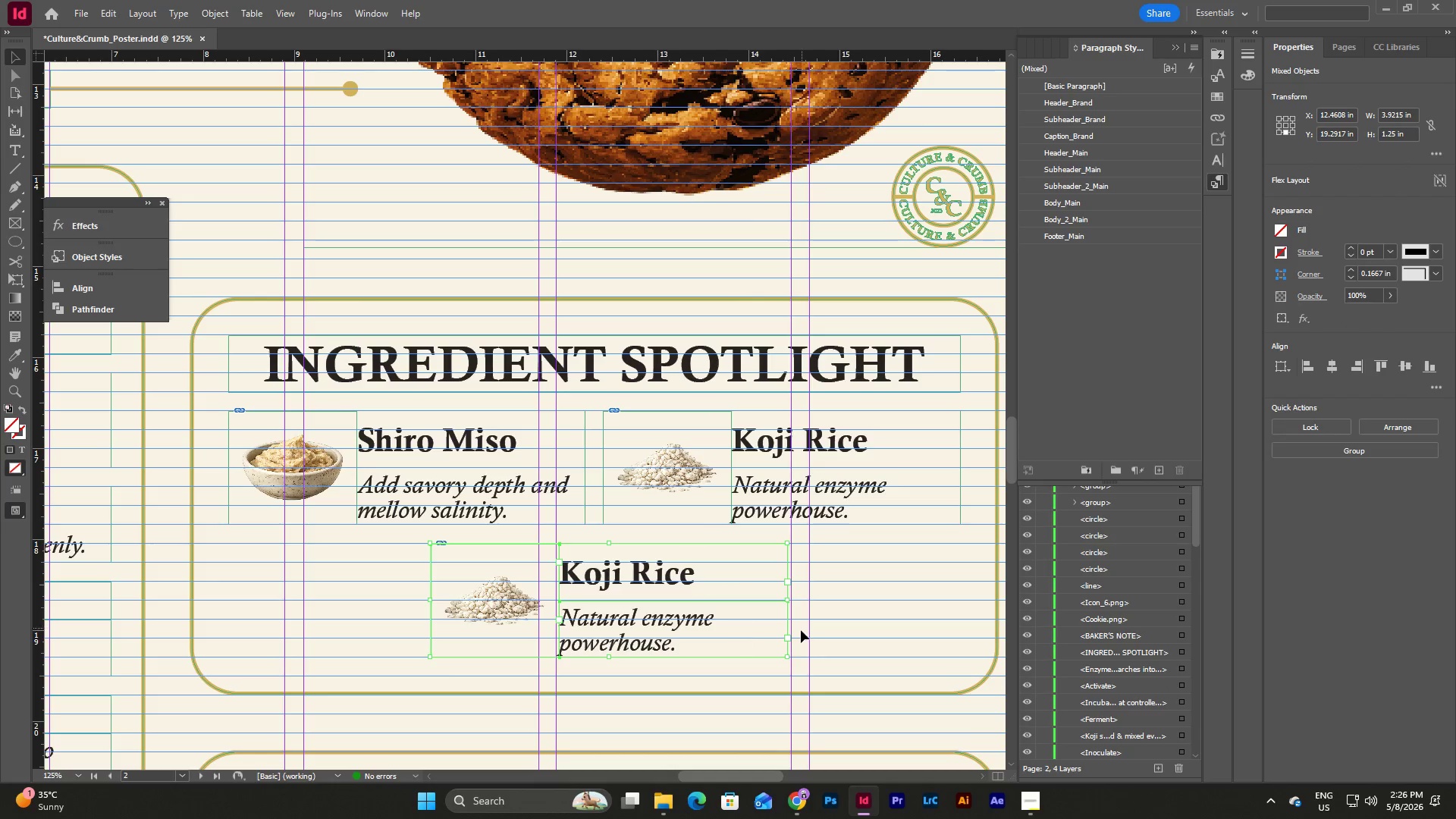 
left_click([882, 648])
 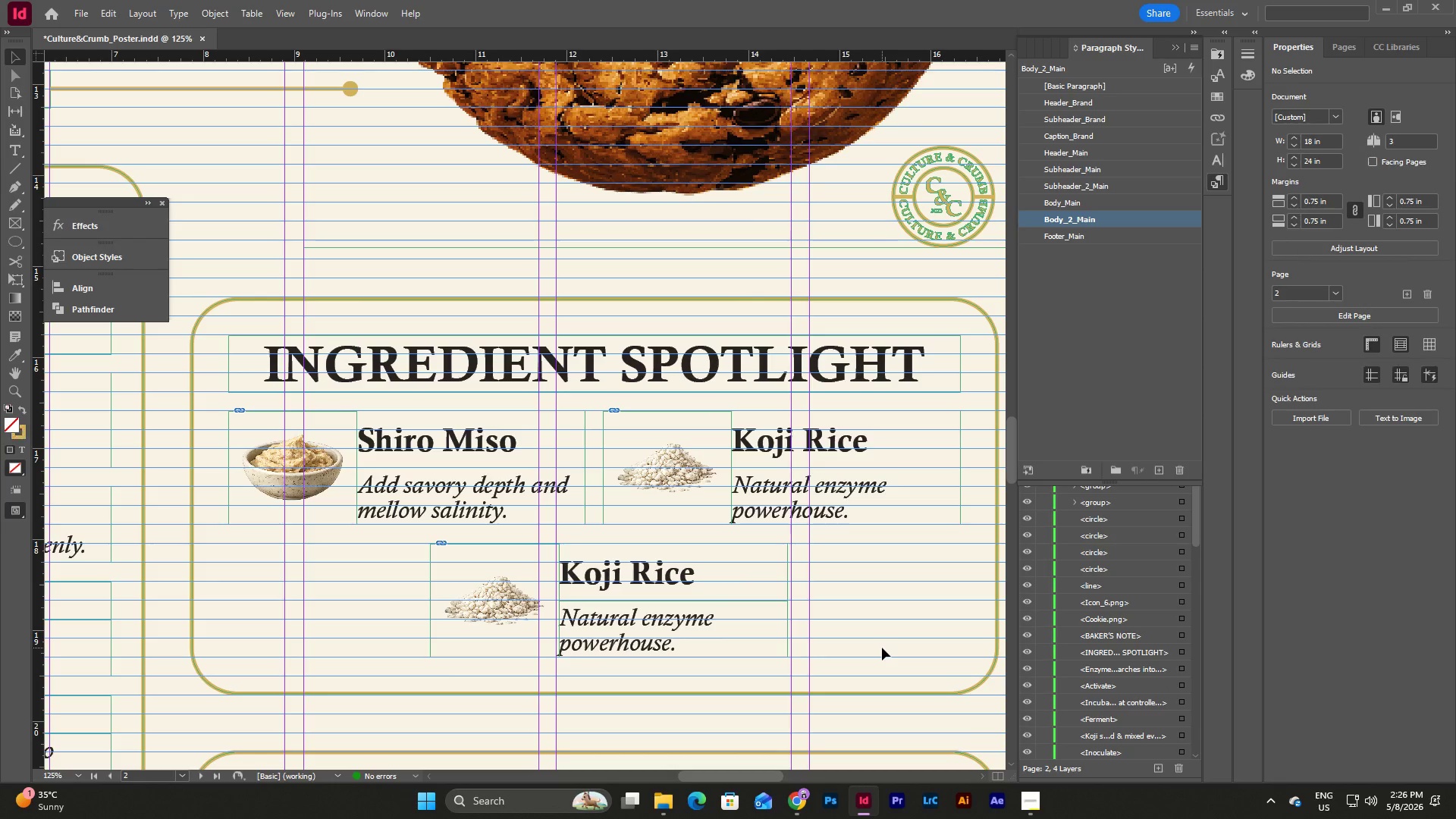 
key(W)
 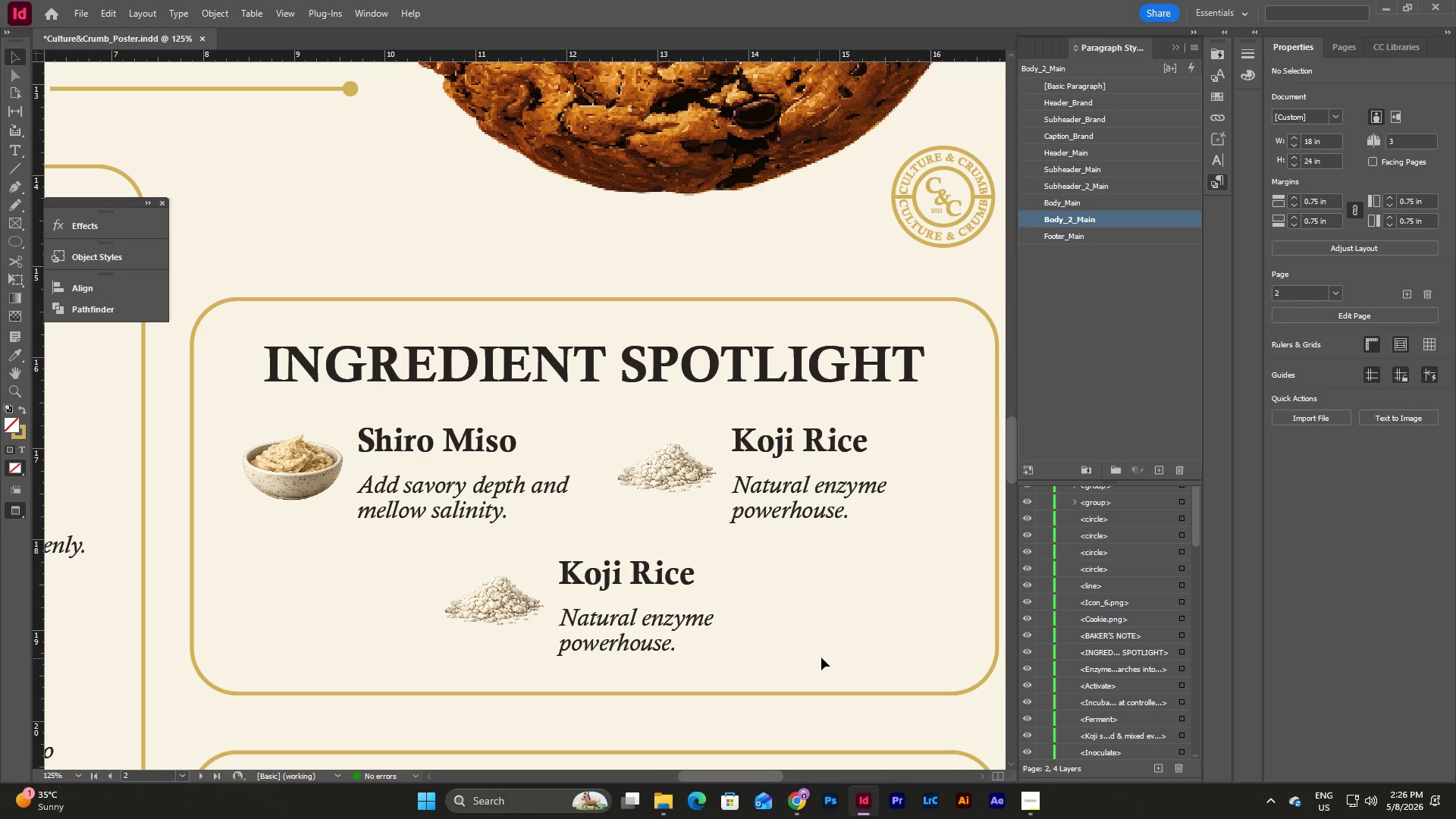 
left_click_drag(start_coordinate=[824, 657], to_coordinate=[476, 563])
 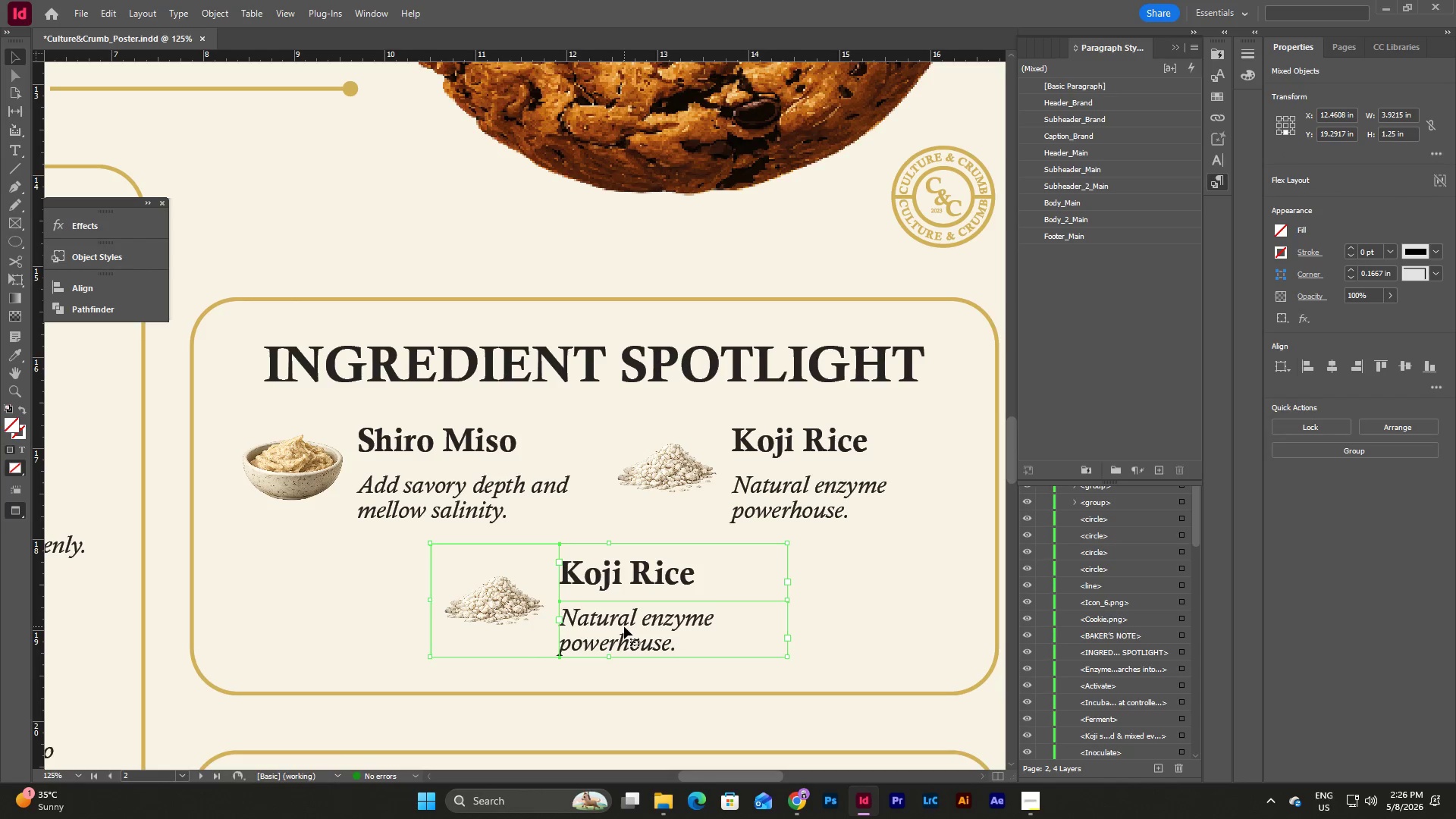 
left_click_drag(start_coordinate=[624, 626], to_coordinate=[617, 627])
 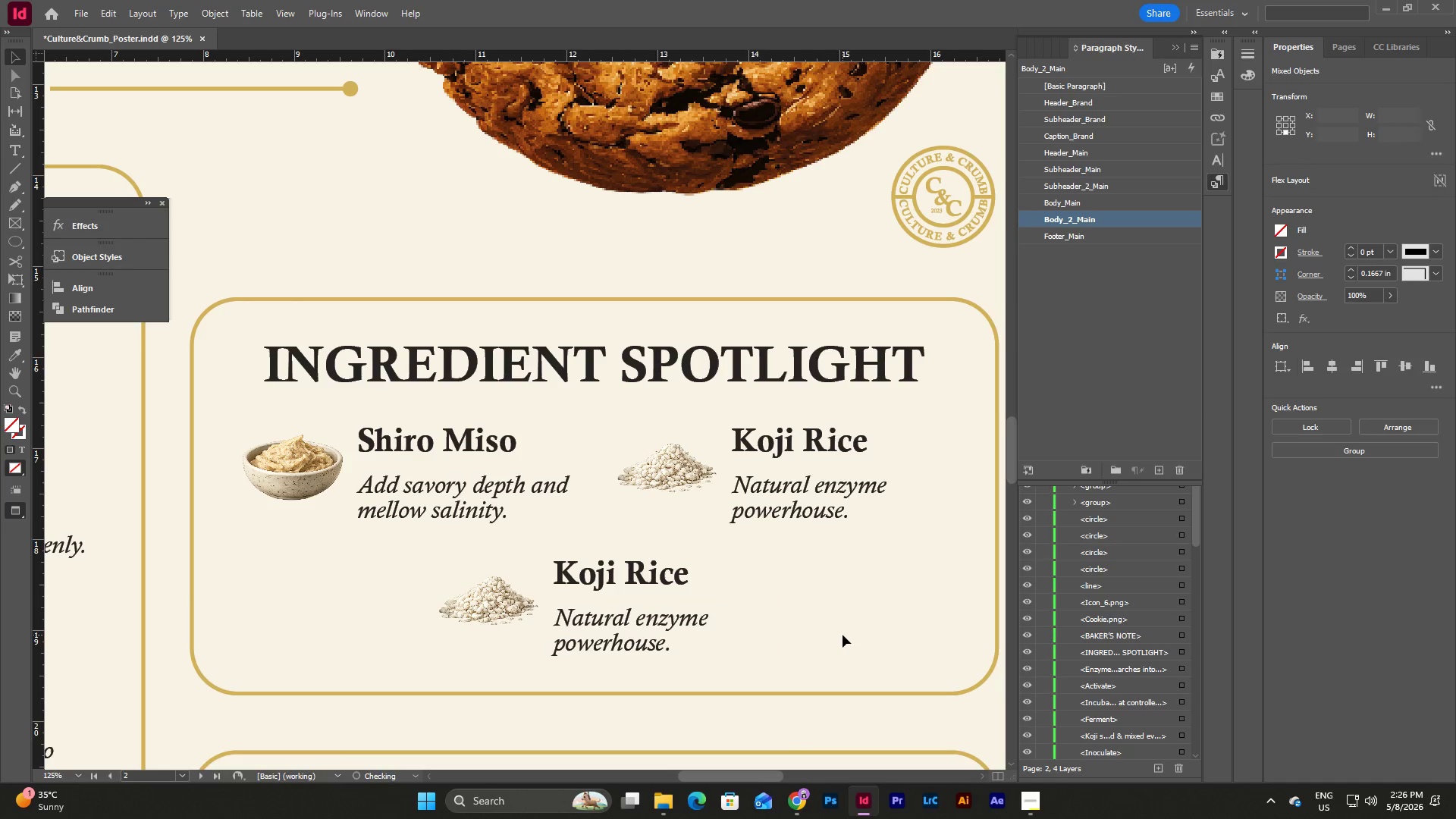 
key(W)
 